 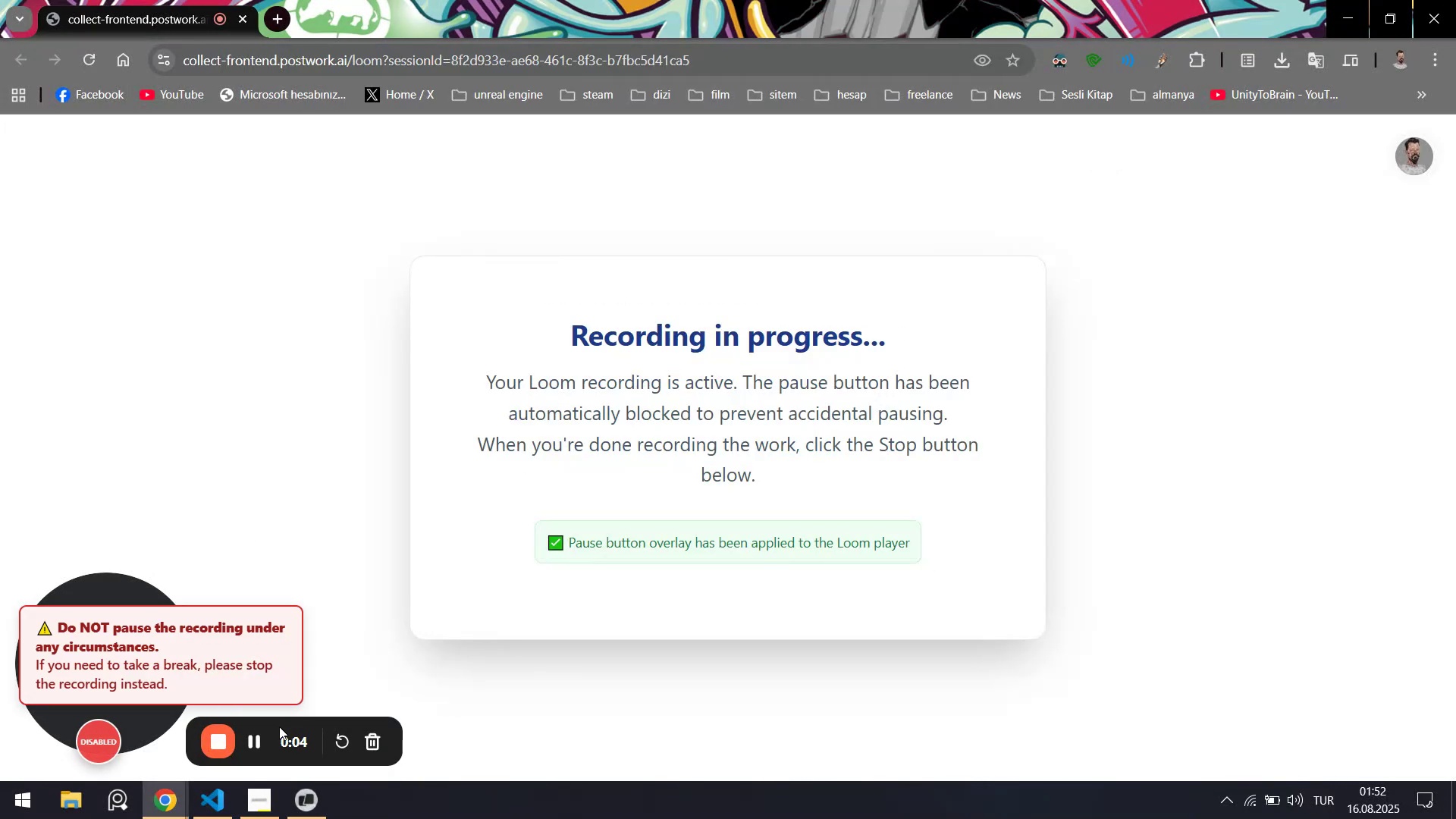 
left_click([202, 818])
 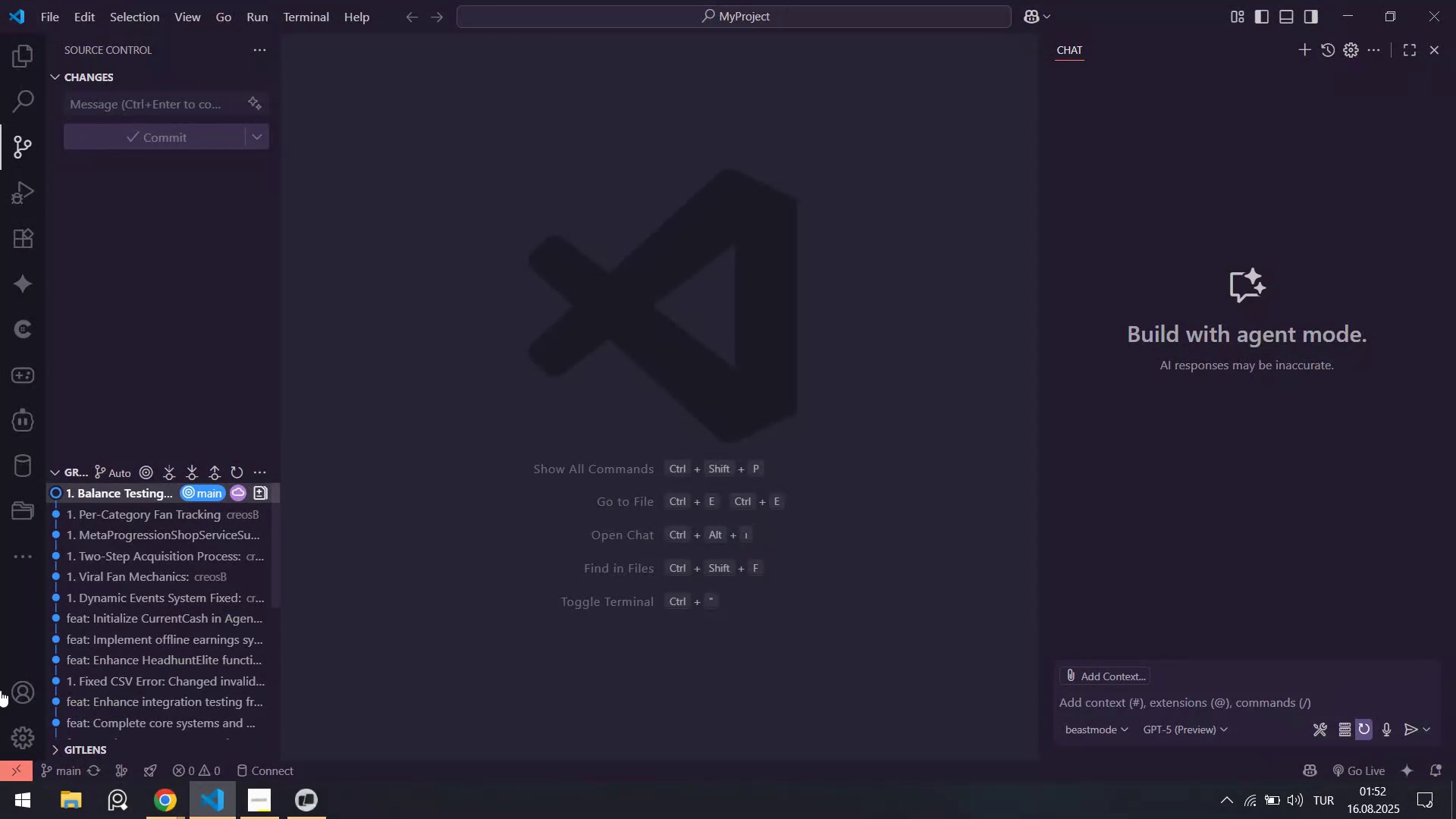 
left_click([0, 818])
 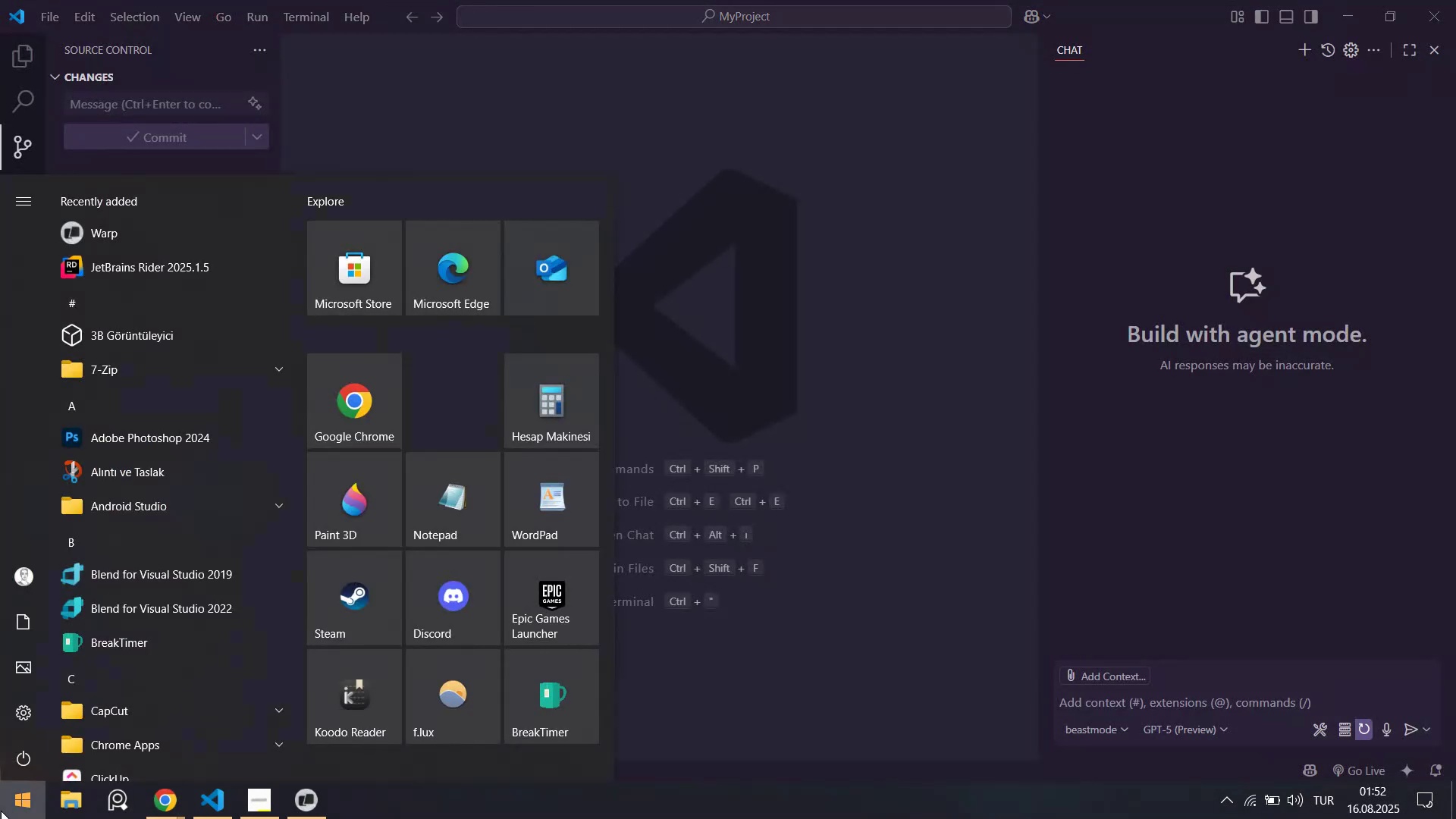 
key(R)
 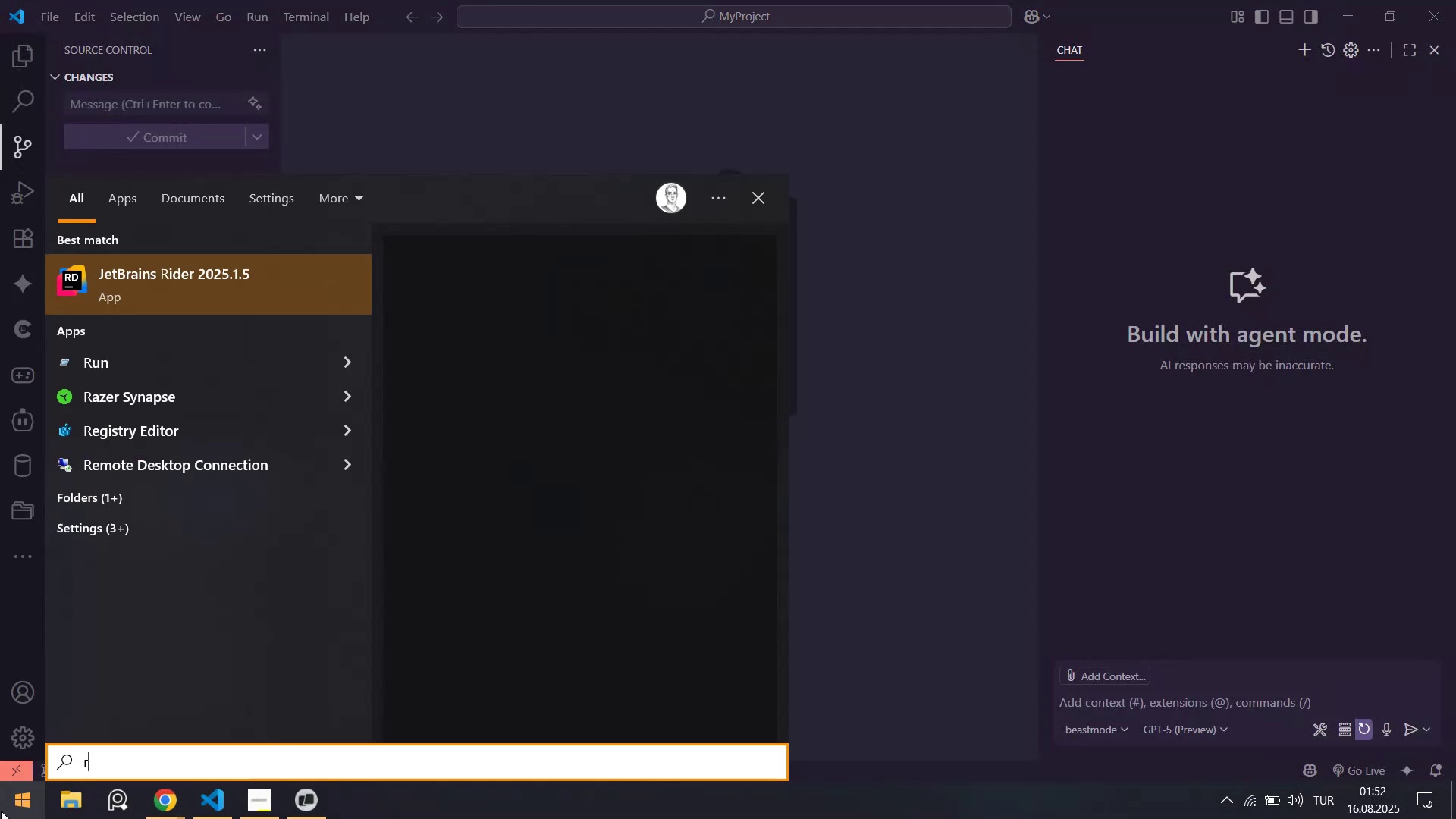 
key(Quote)
 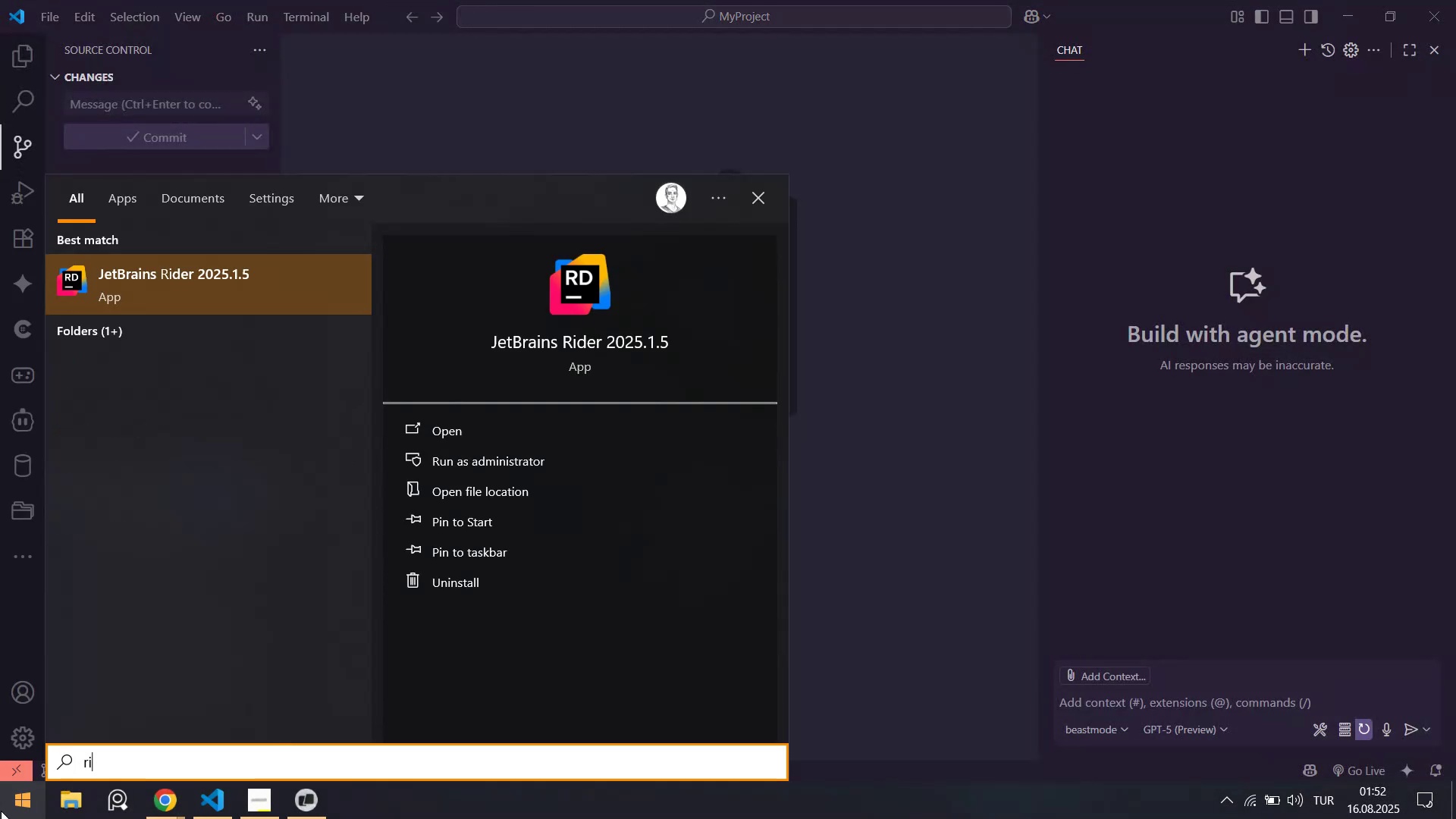 
key(D)
 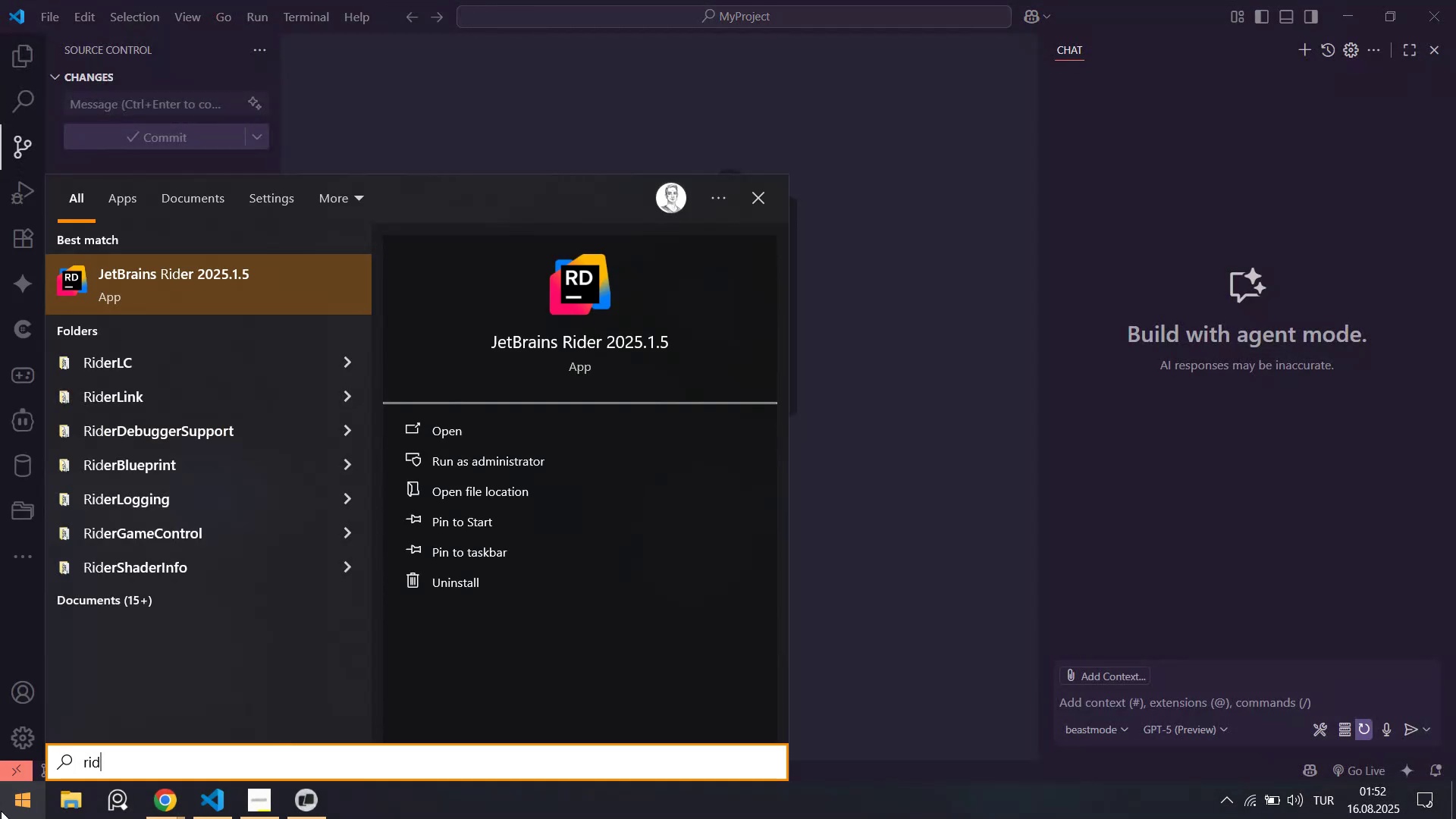 
key(Enter)
 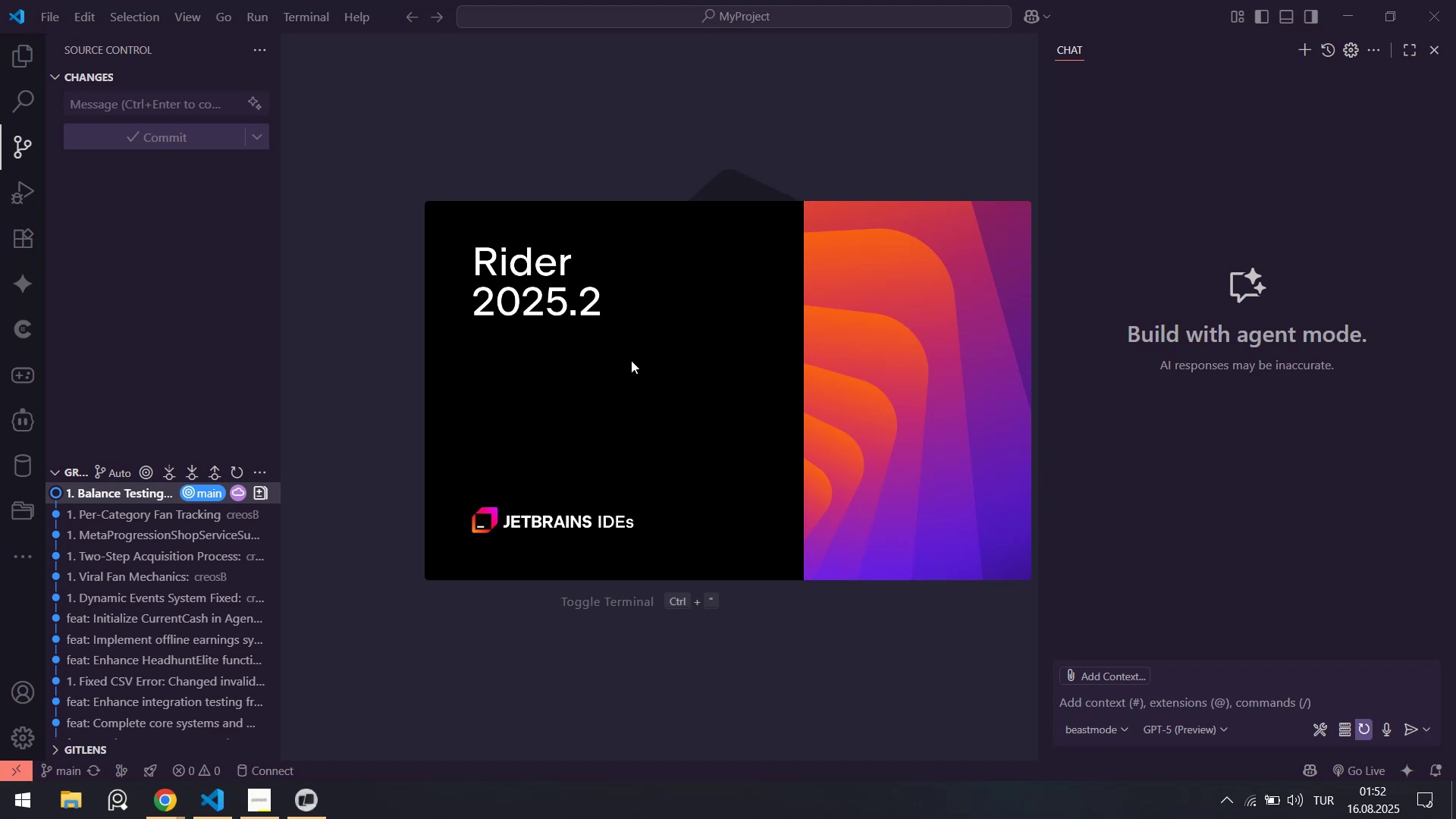 
wait(14.37)
 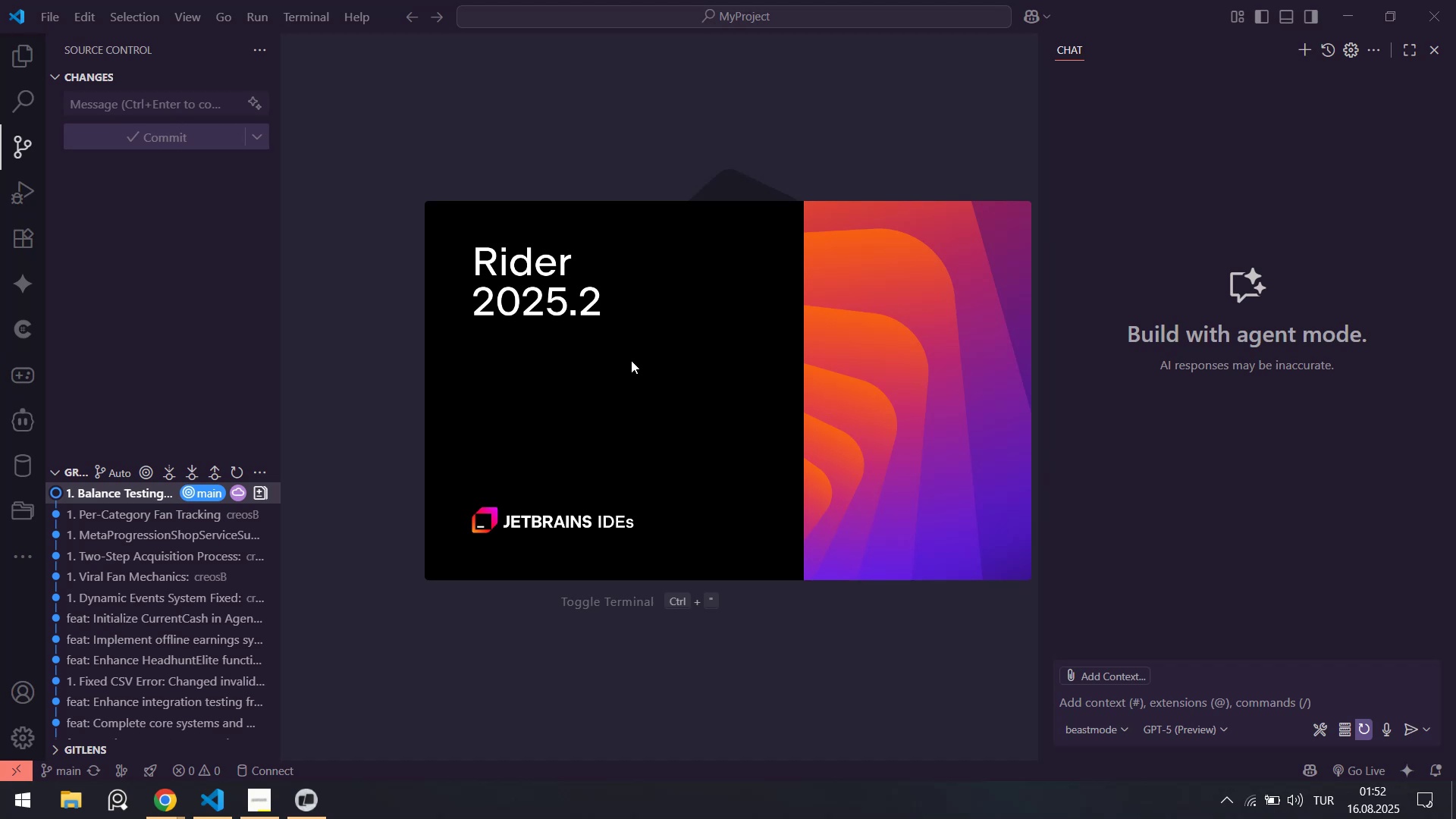 
left_click([725, 189])
 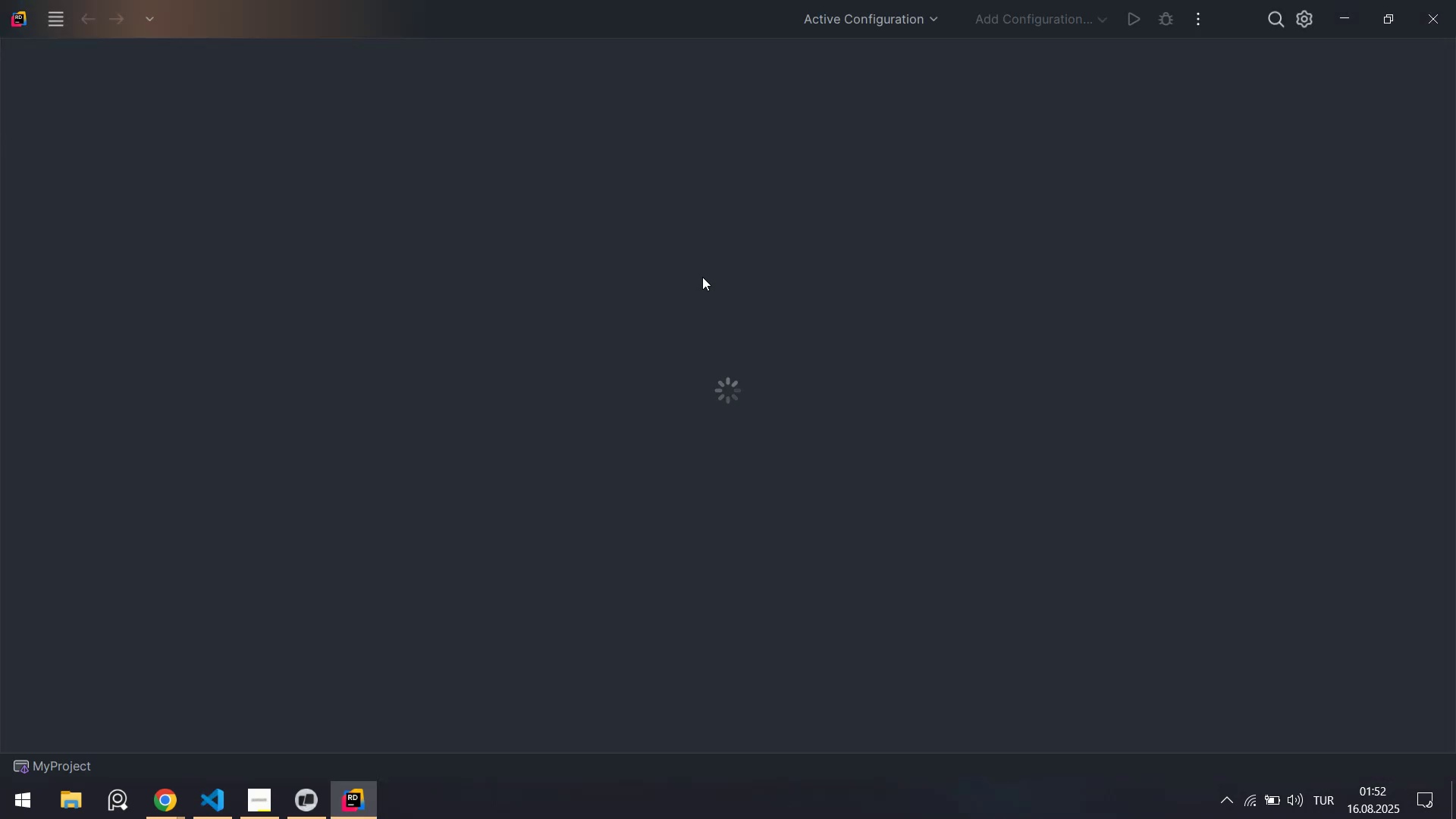 
wait(10.93)
 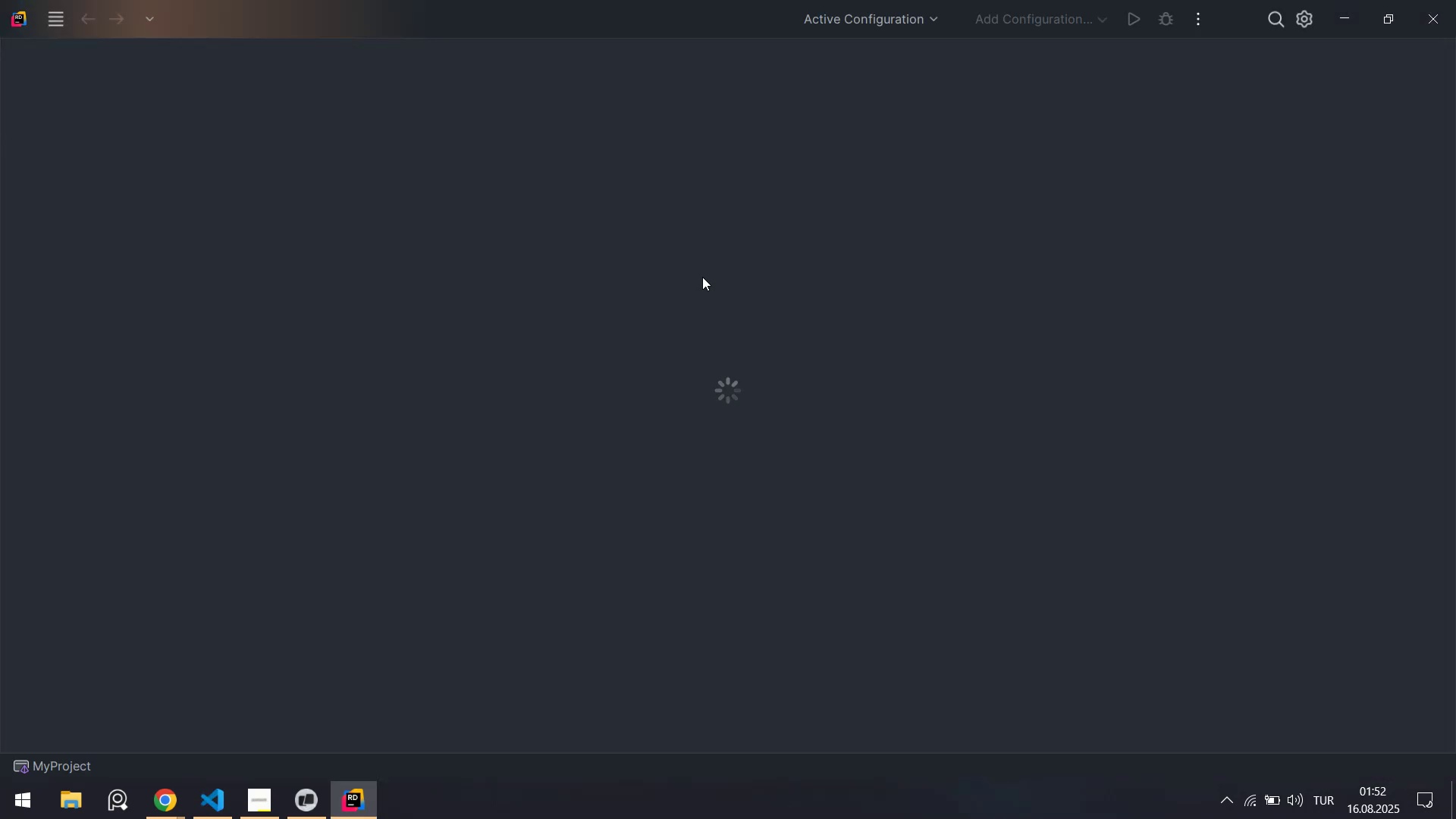 
mouse_move([687, 383])
 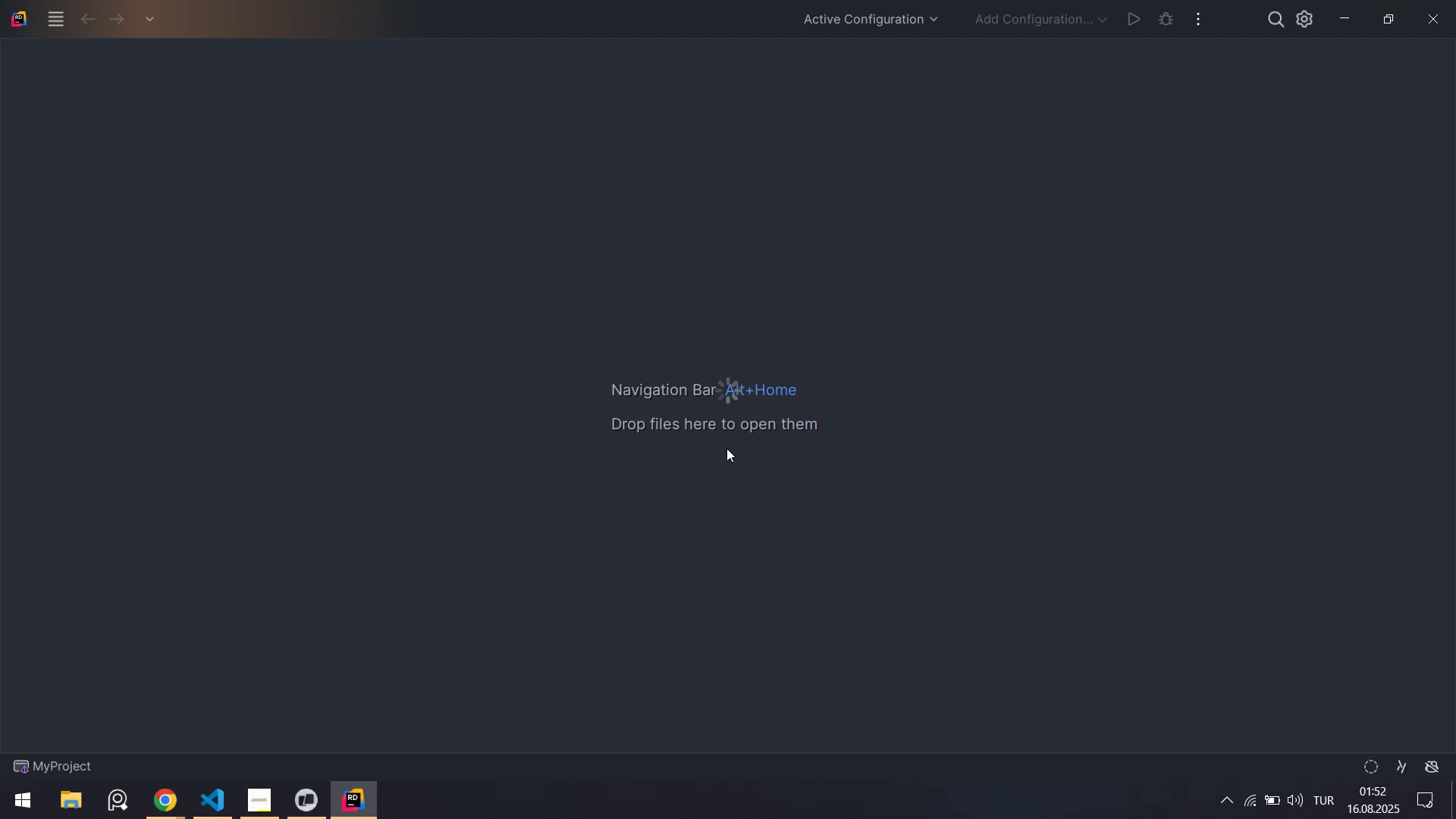 
mouse_move([697, 458])
 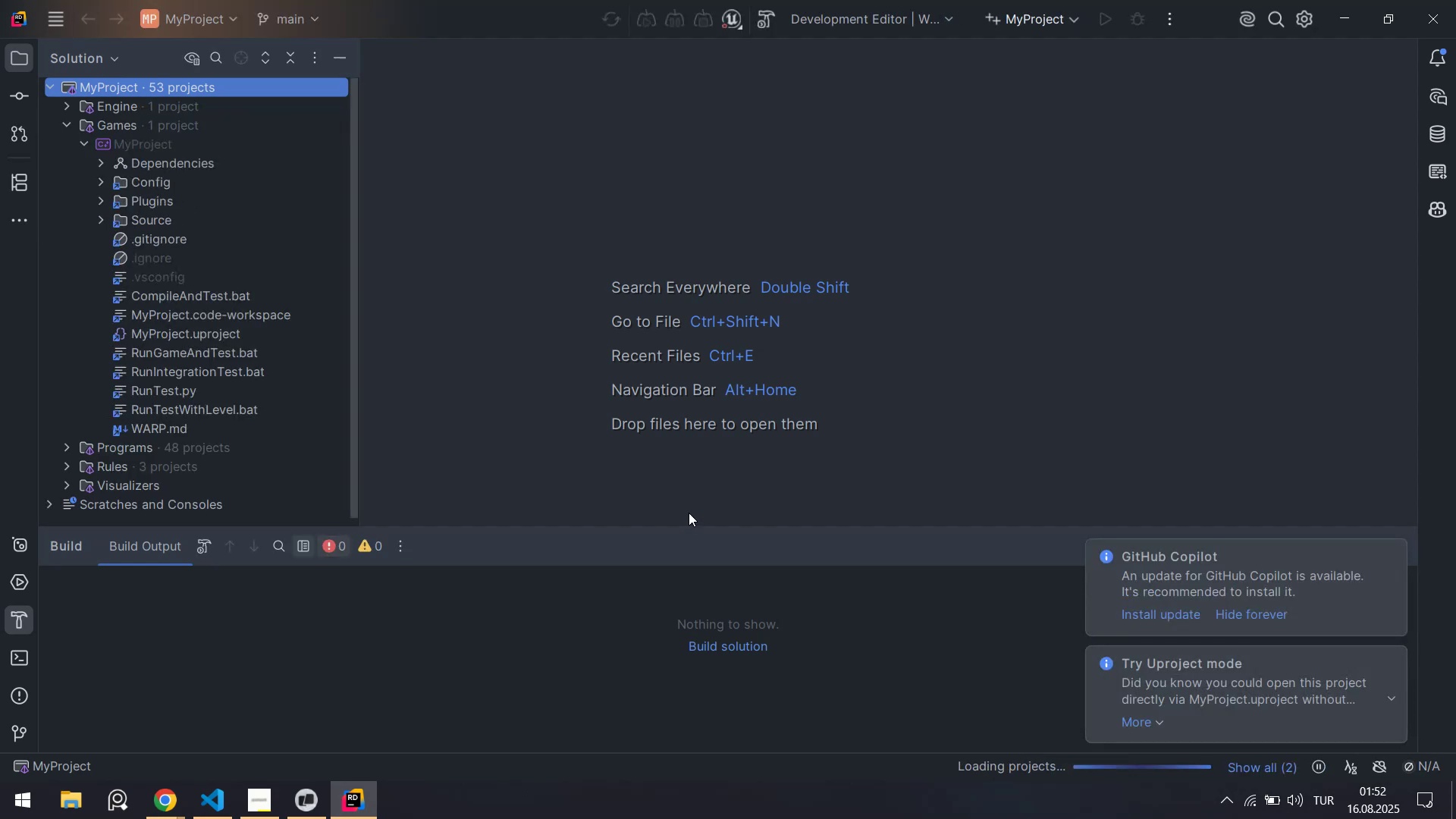 
wait(13.15)
 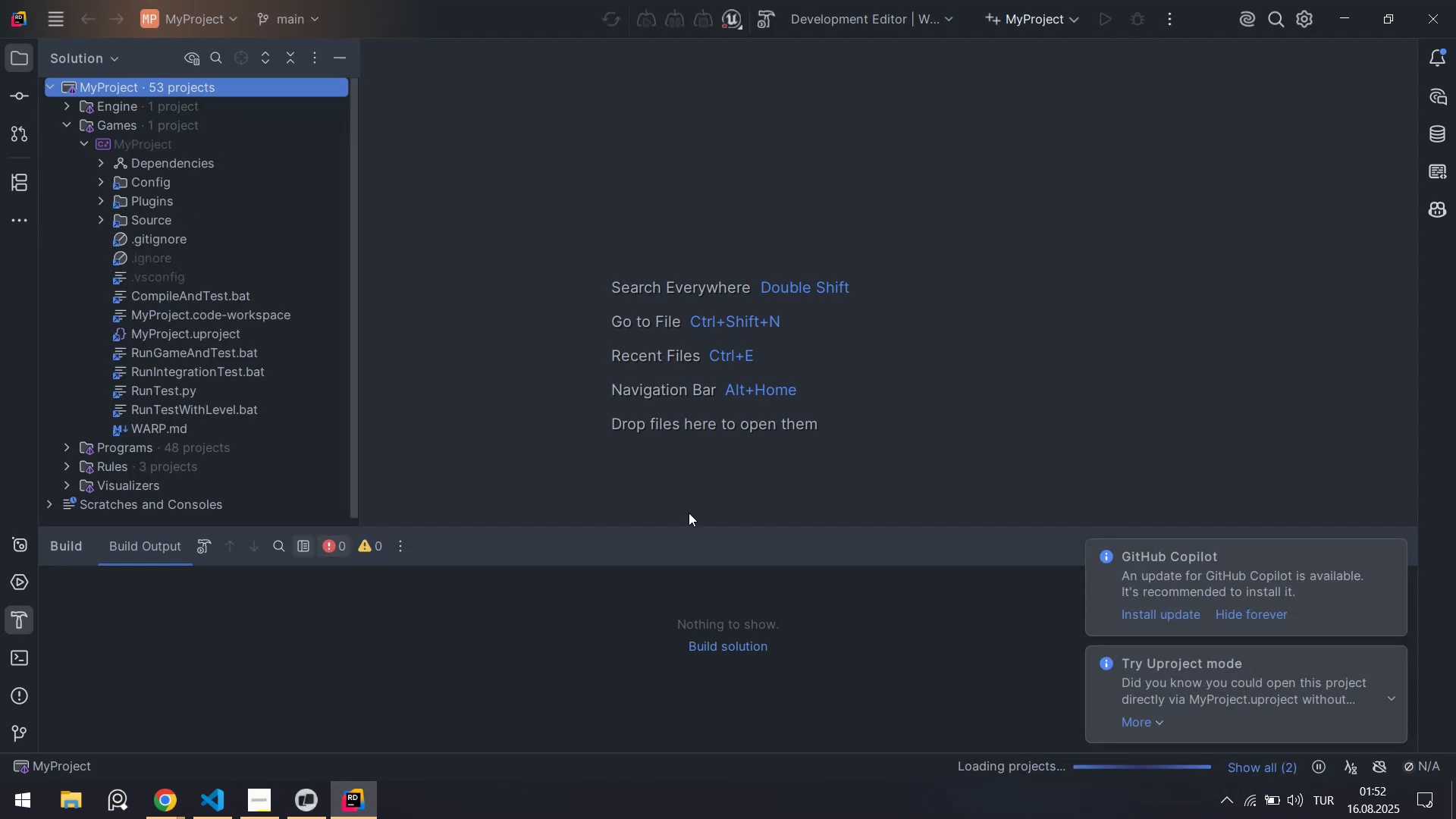 
left_click([1153, 623])
 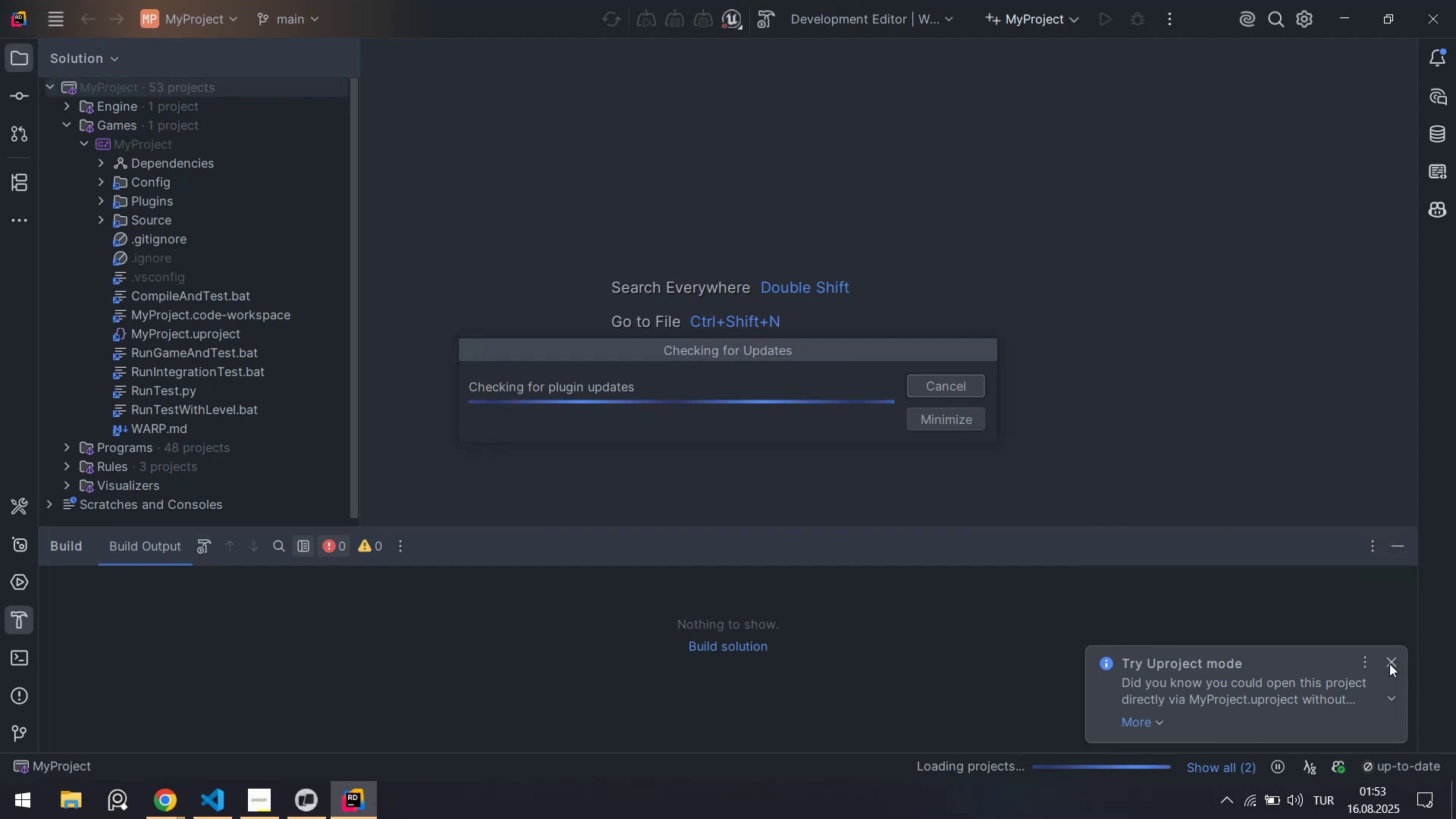 
left_click([1389, 664])
 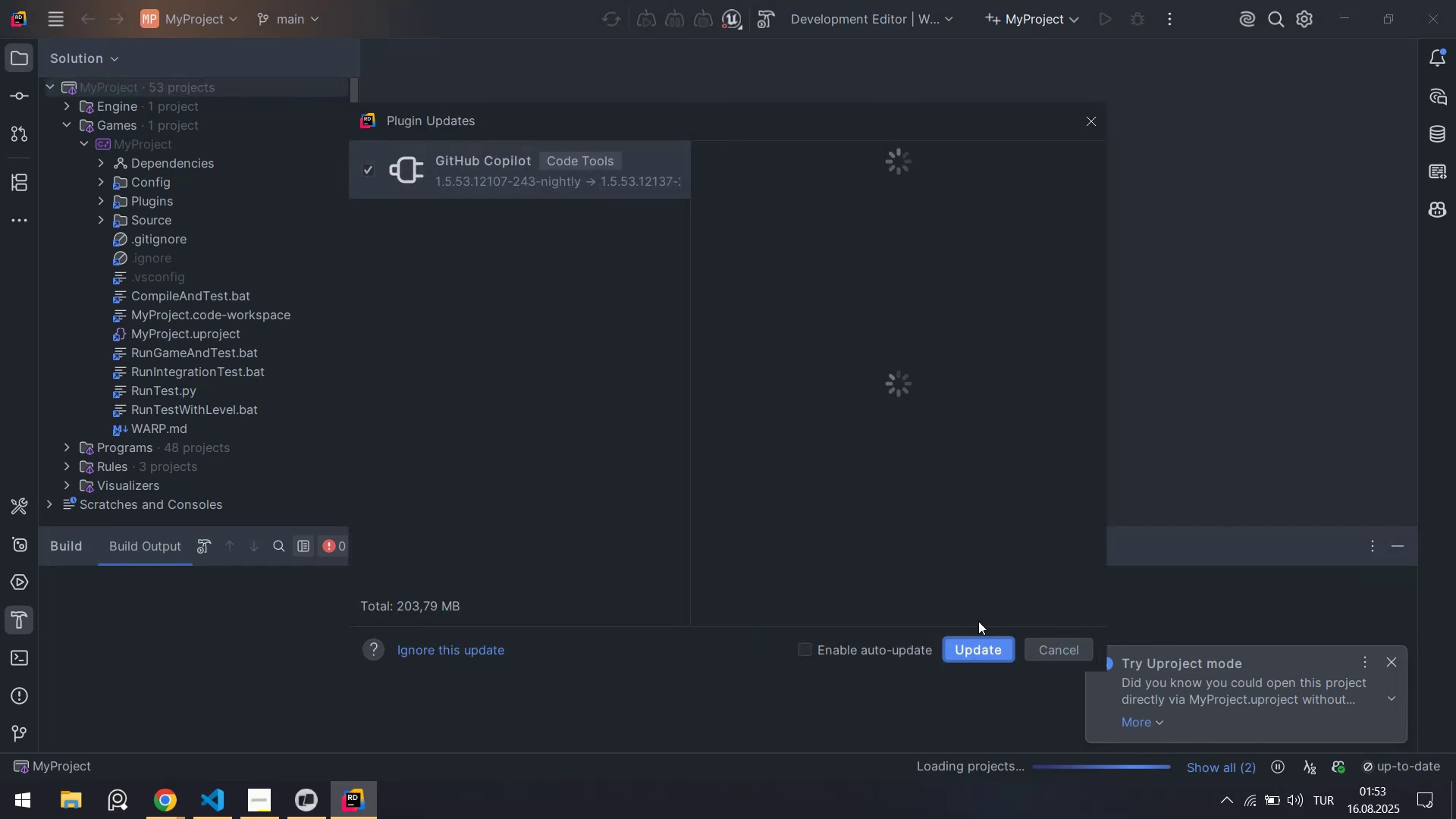 
left_click([993, 650])
 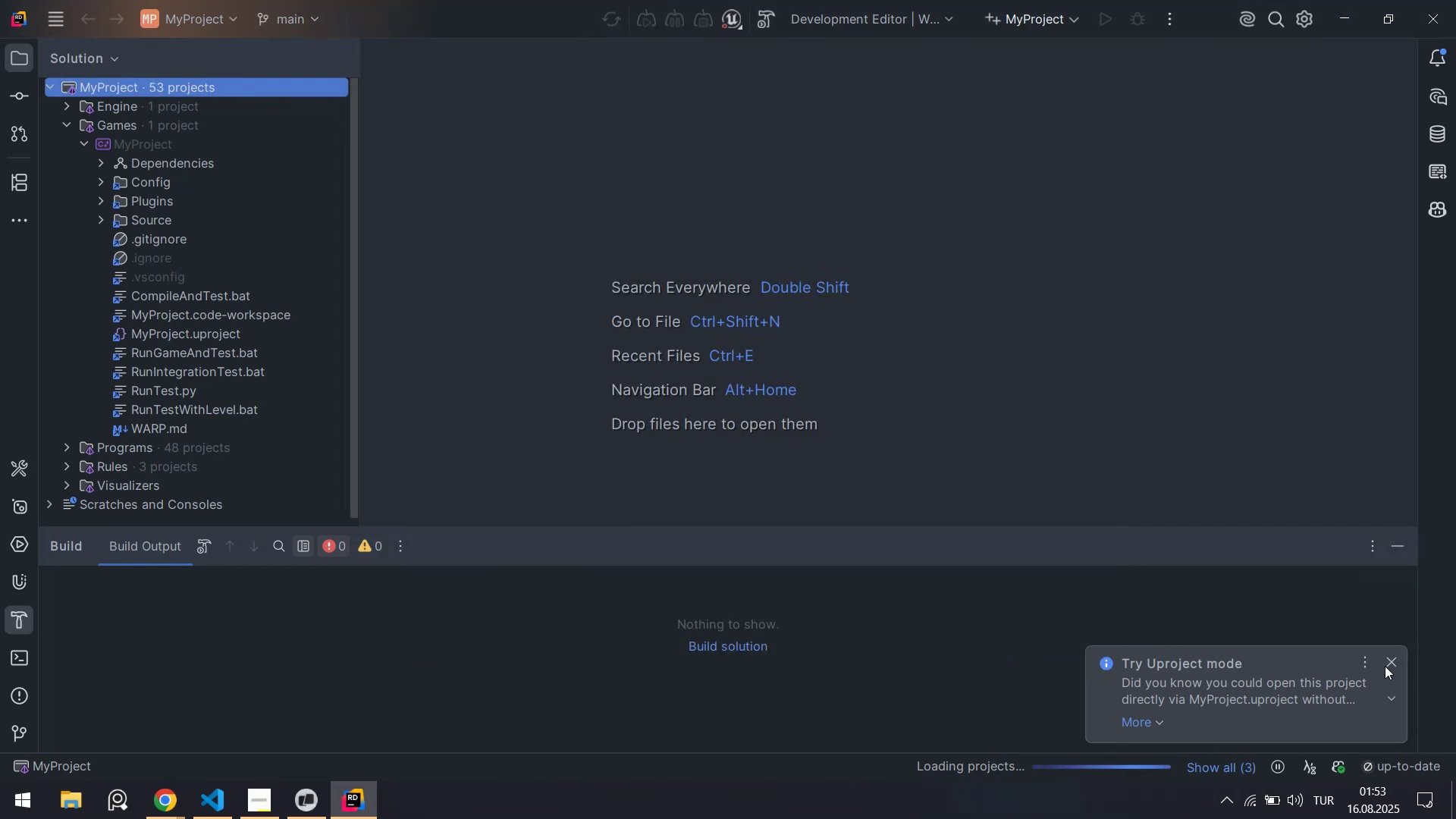 
left_click([1392, 663])
 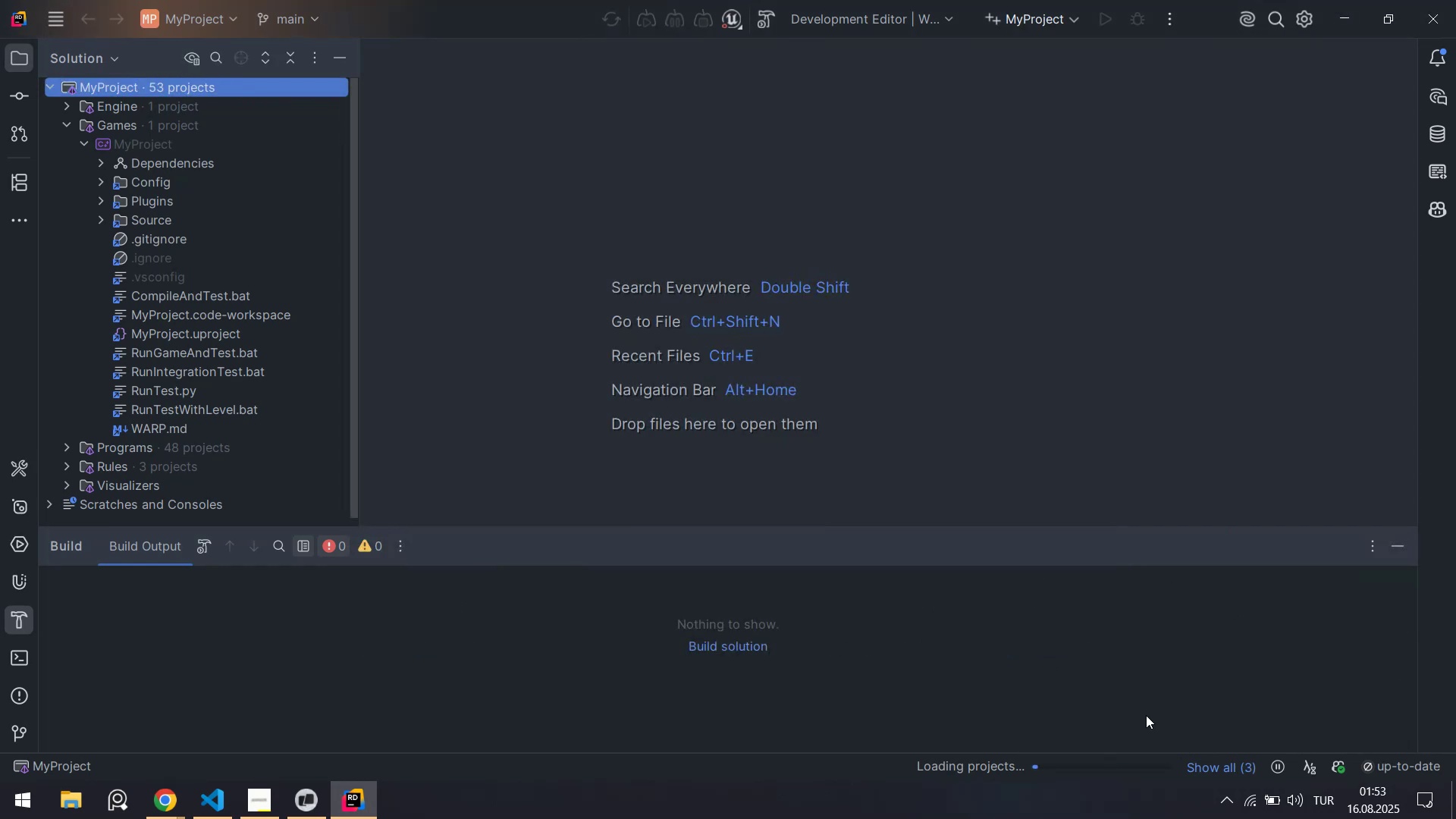 
left_click([1233, 813])
 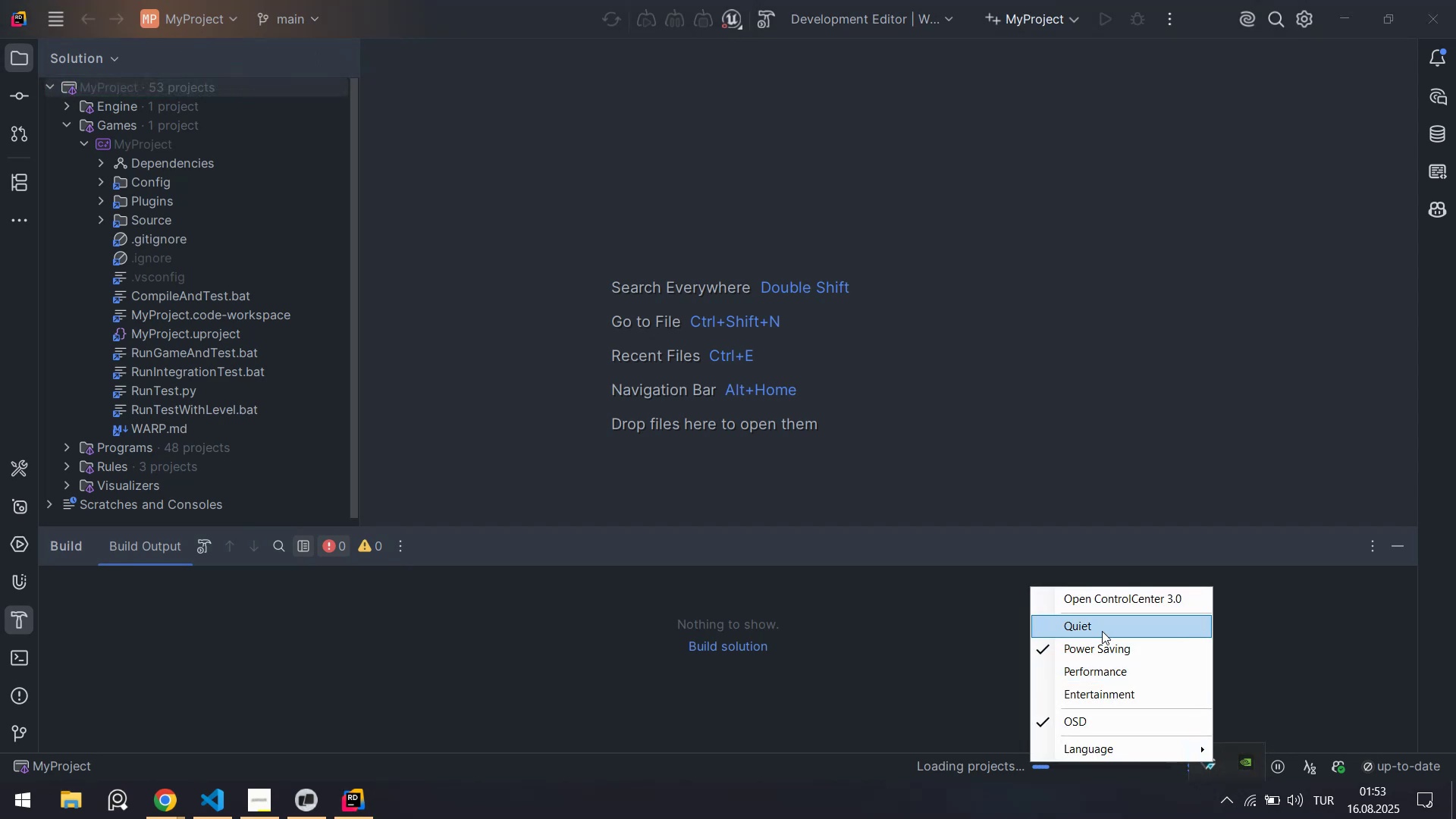 
left_click([1108, 676])
 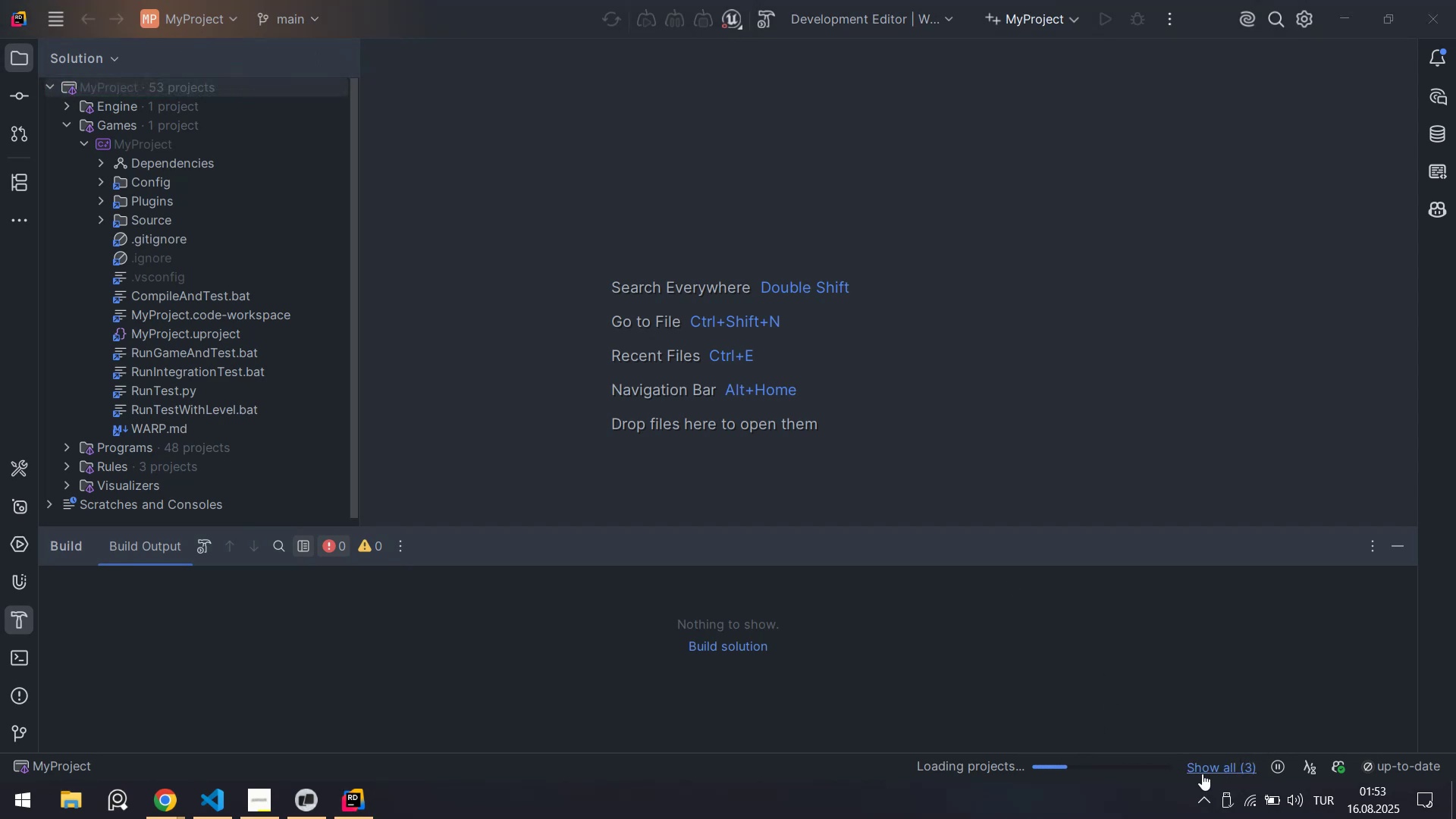 
left_click([969, 662])
 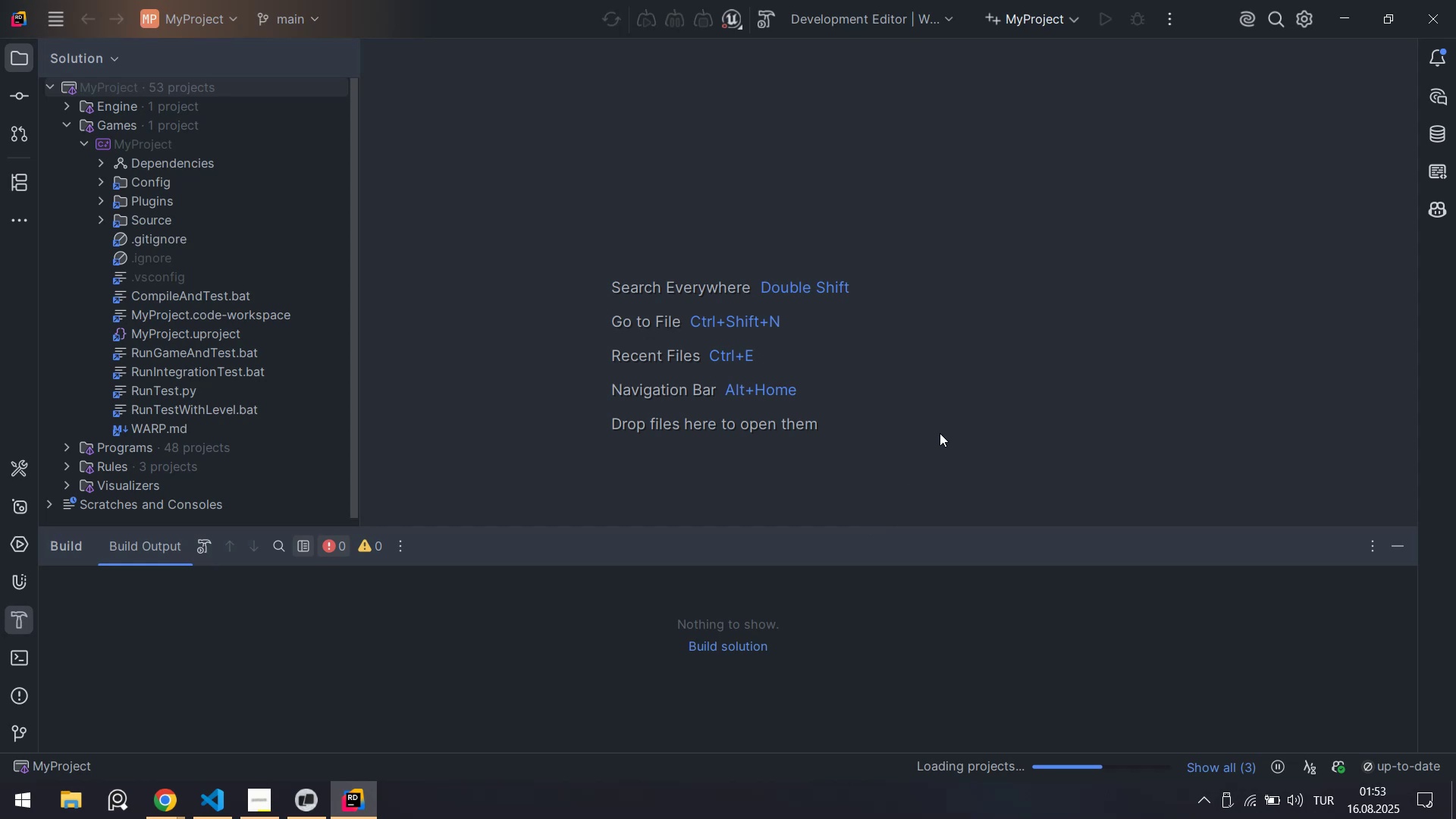 
wait(7.53)
 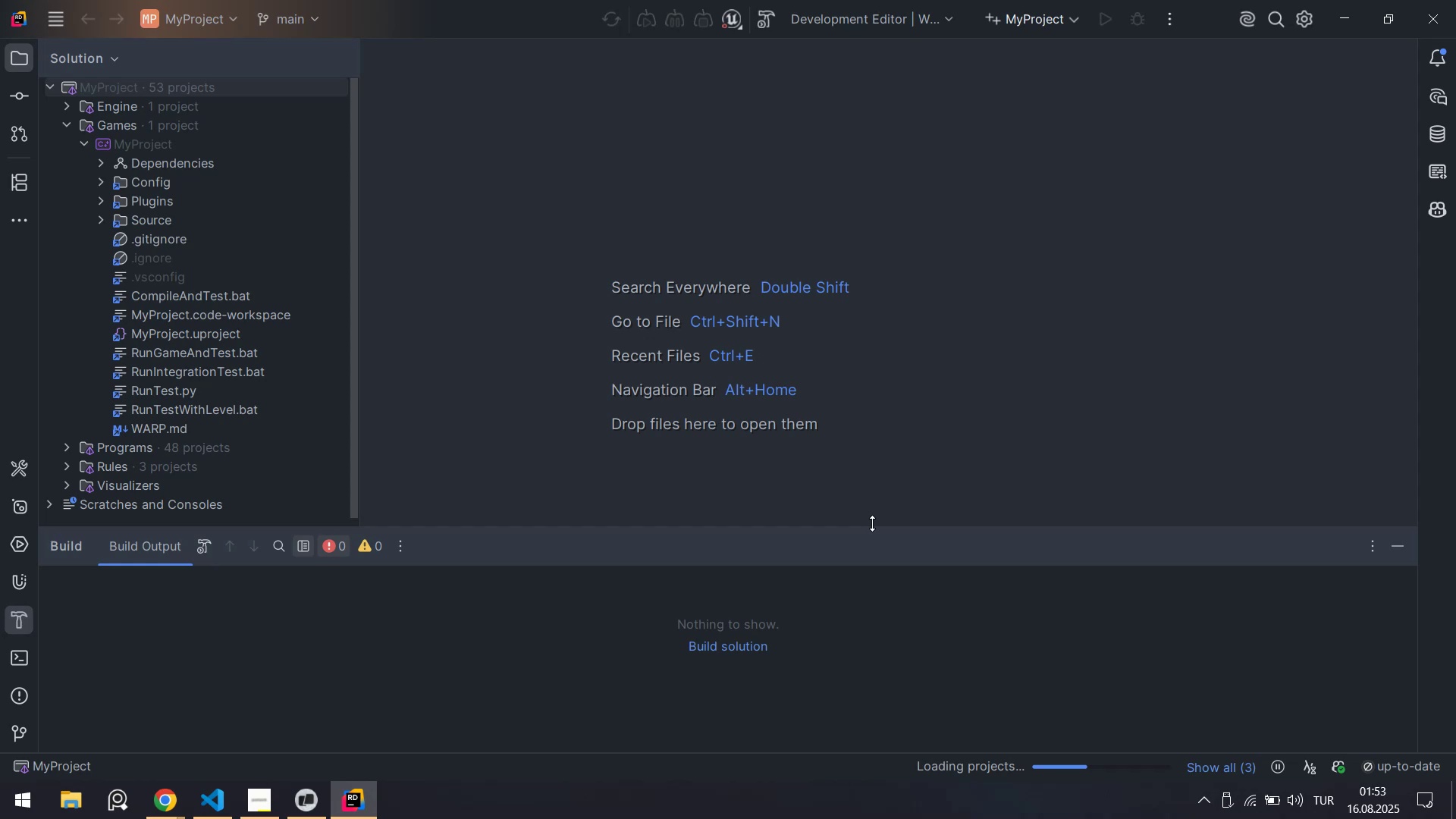 
left_click([965, 764])
 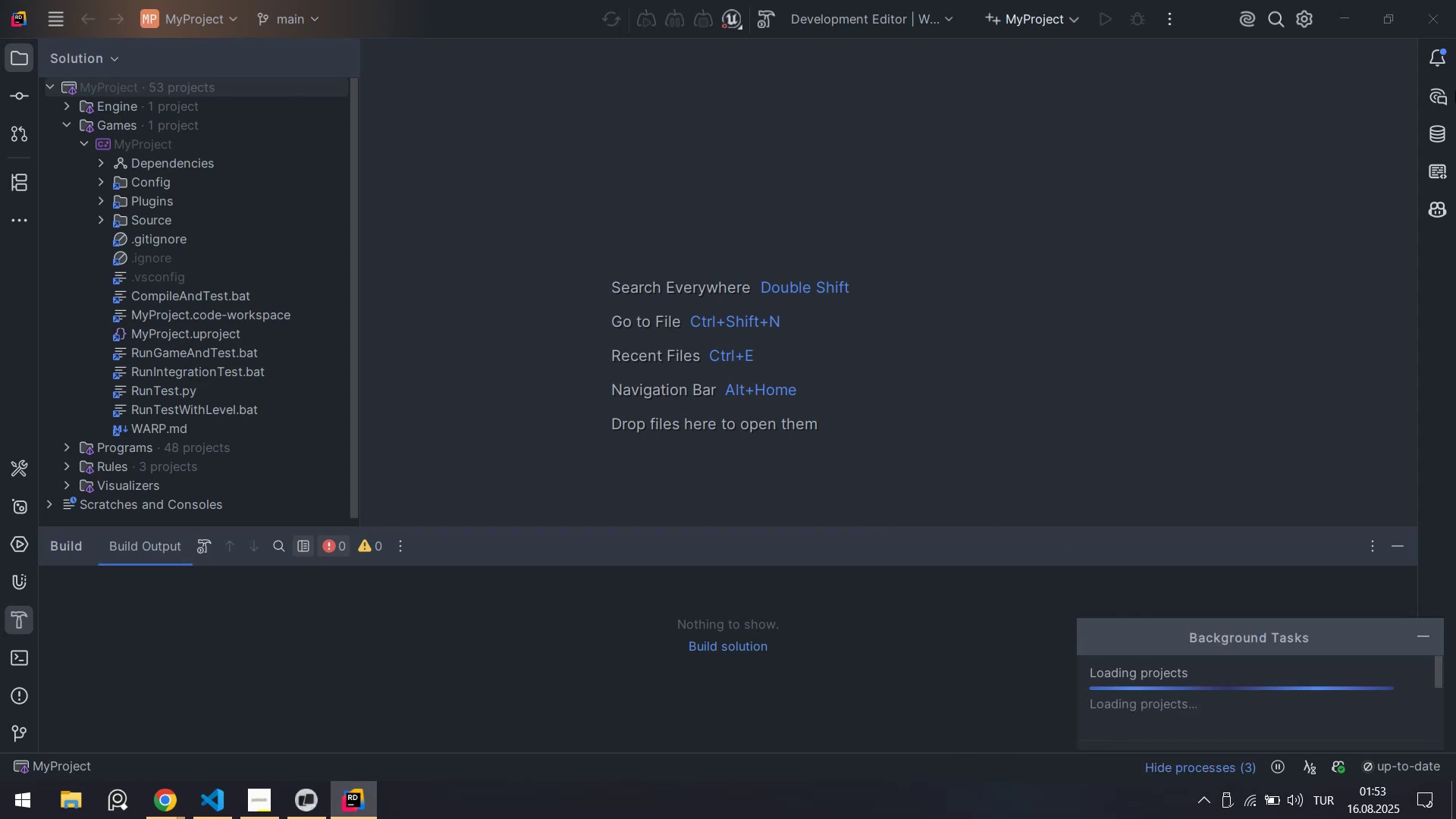 
left_click([1434, 67])
 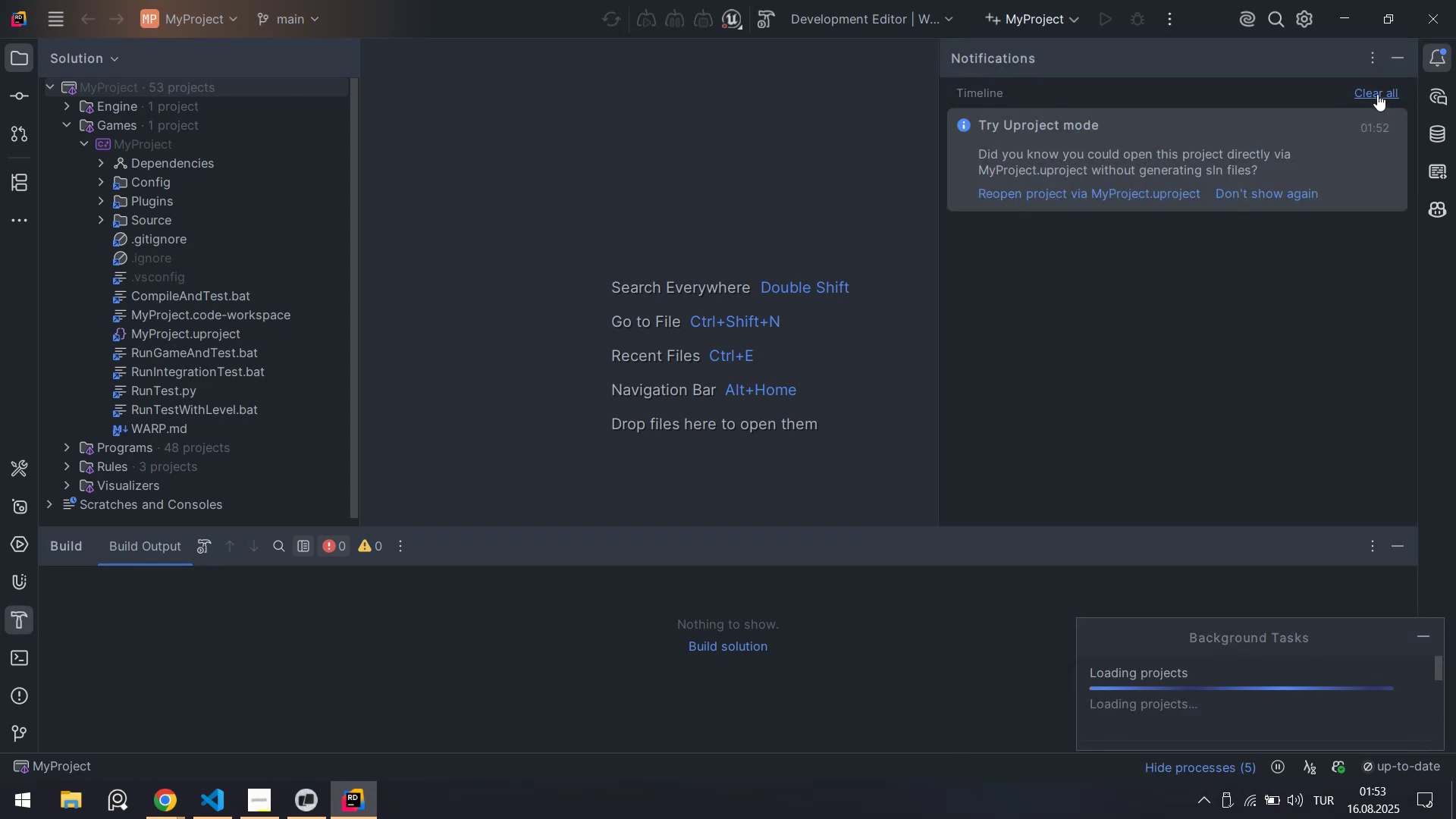 
left_click([1377, 94])
 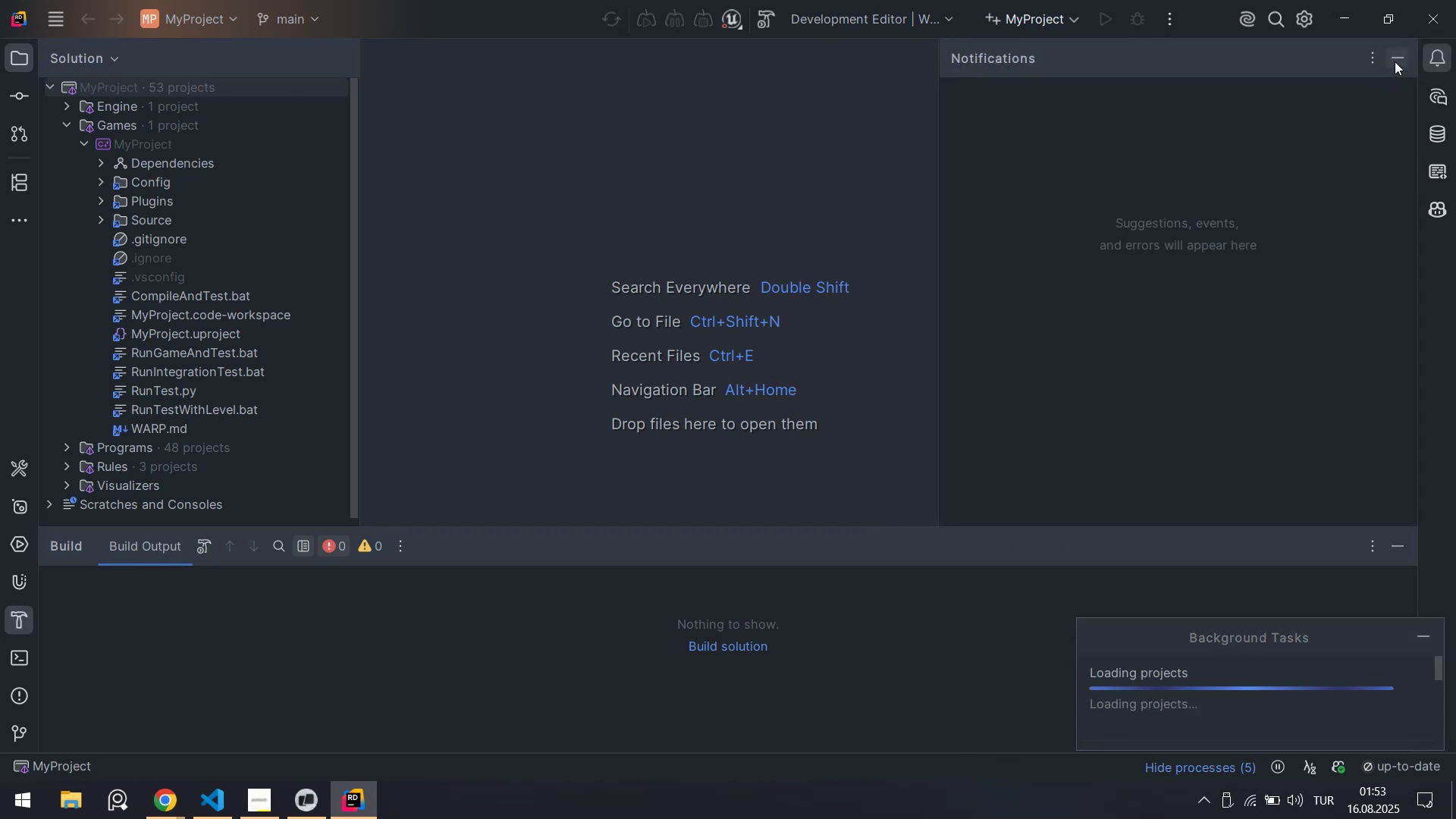 
left_click([1395, 61])
 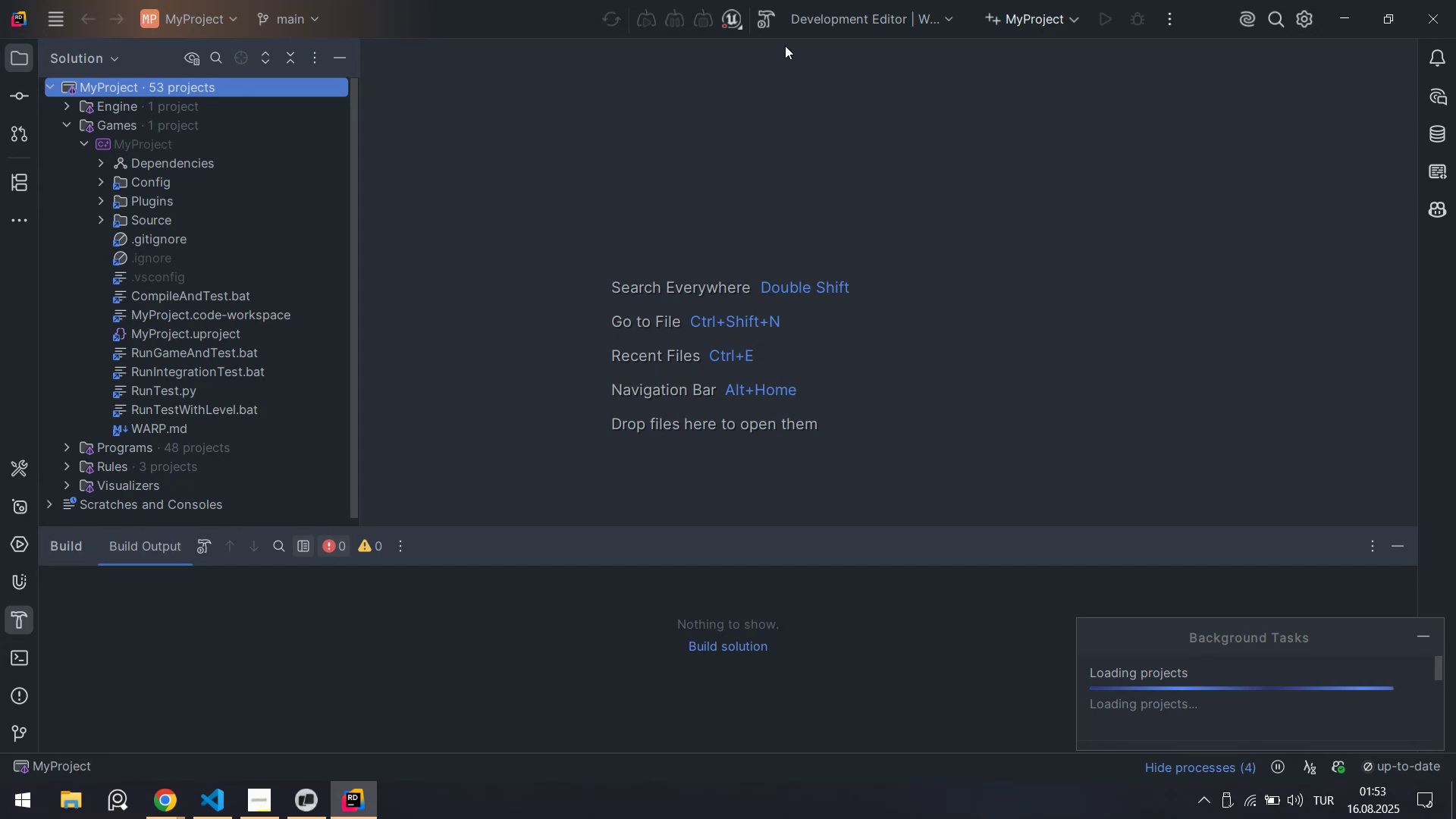 
left_click([767, 27])
 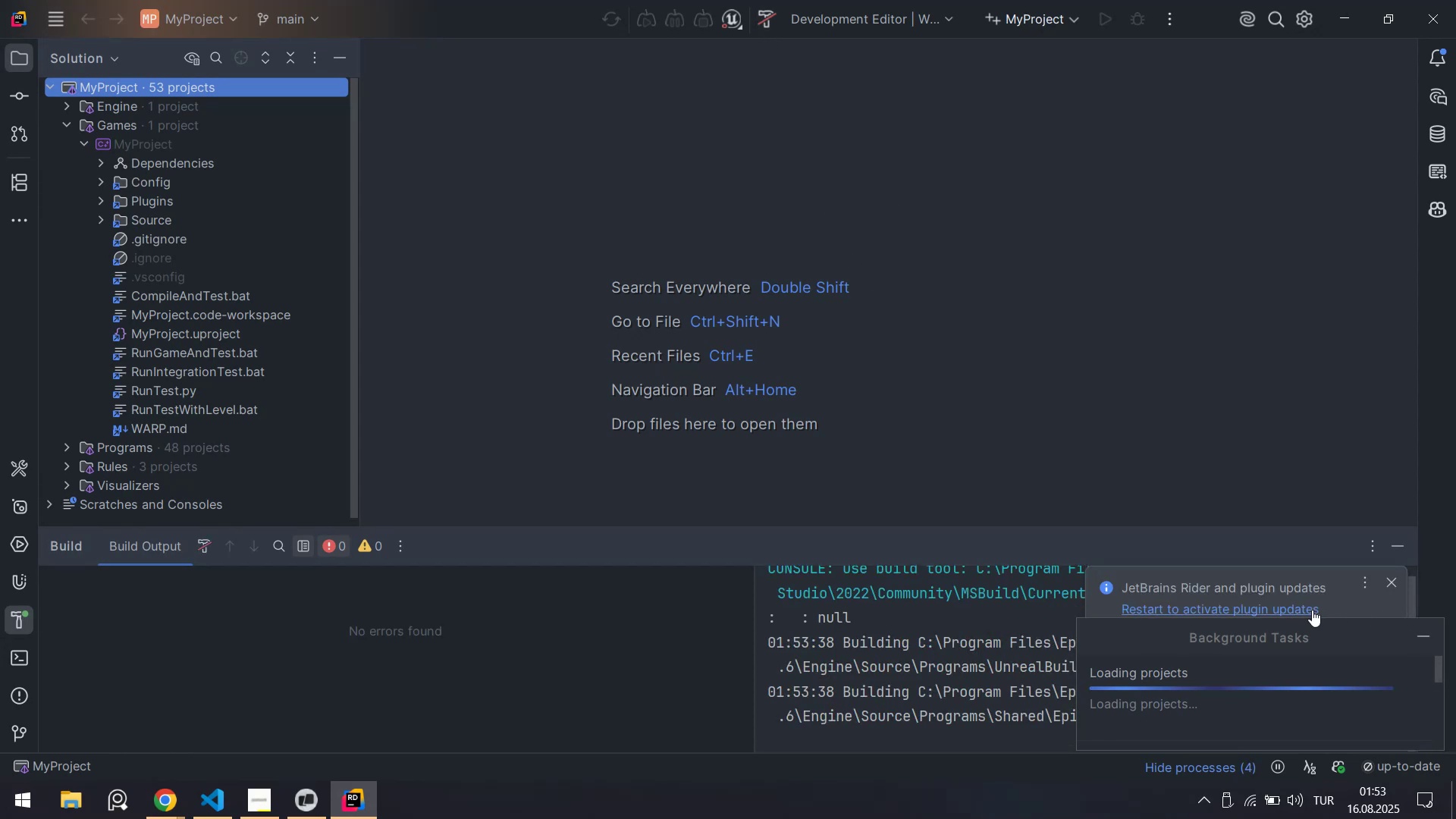 
wait(7.27)
 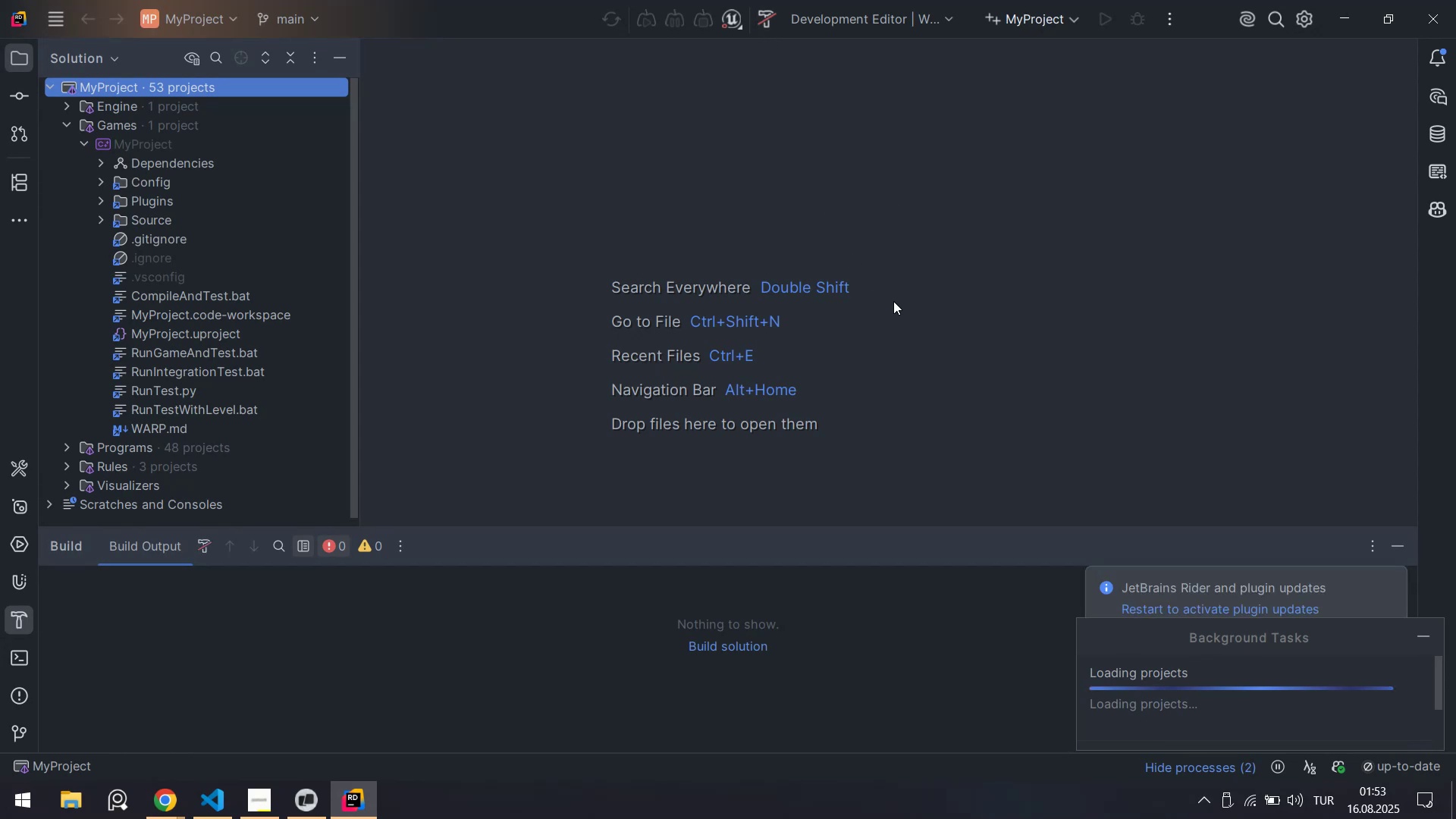 
left_click([1420, 636])
 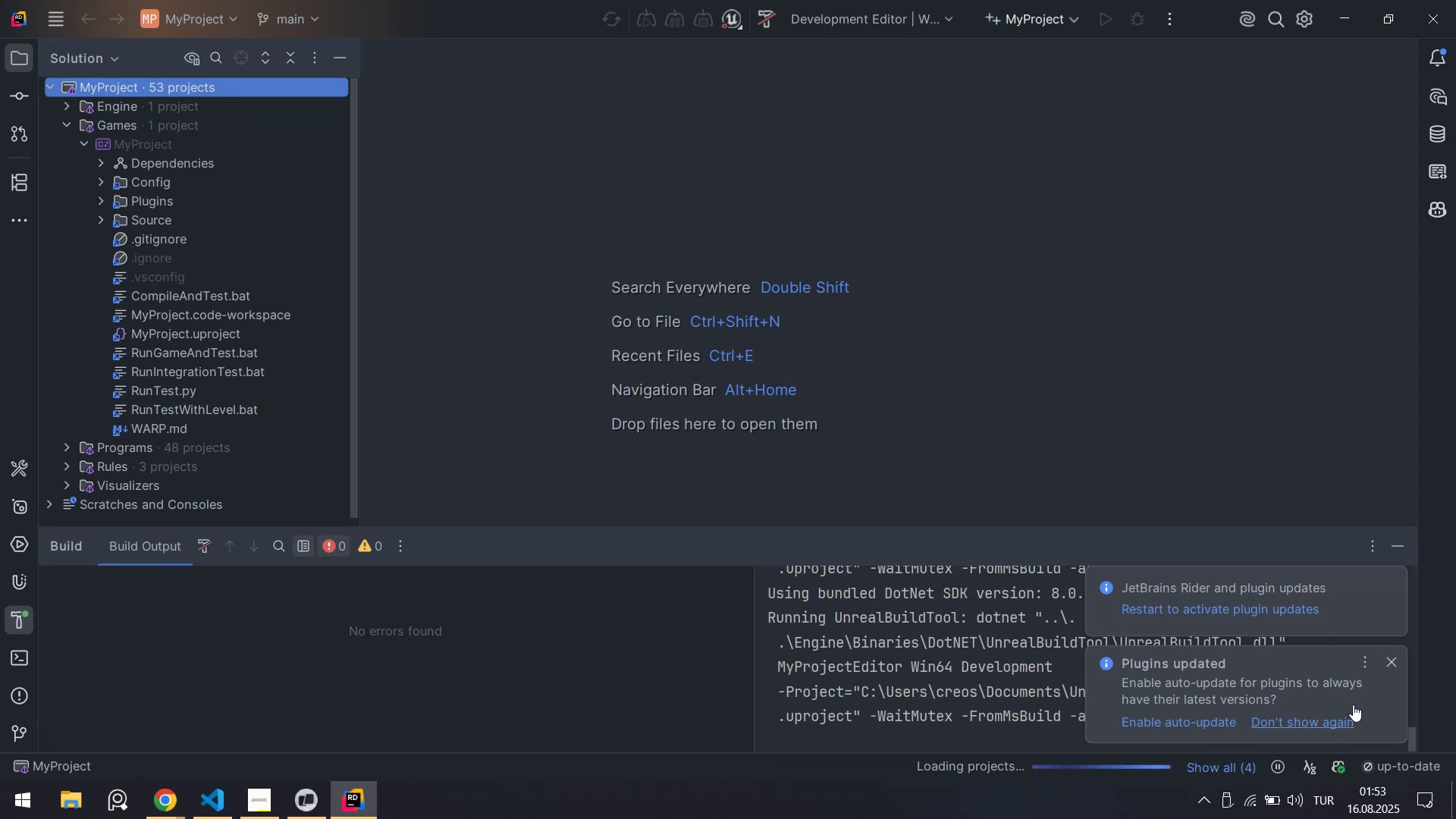 
left_click([1389, 664])
 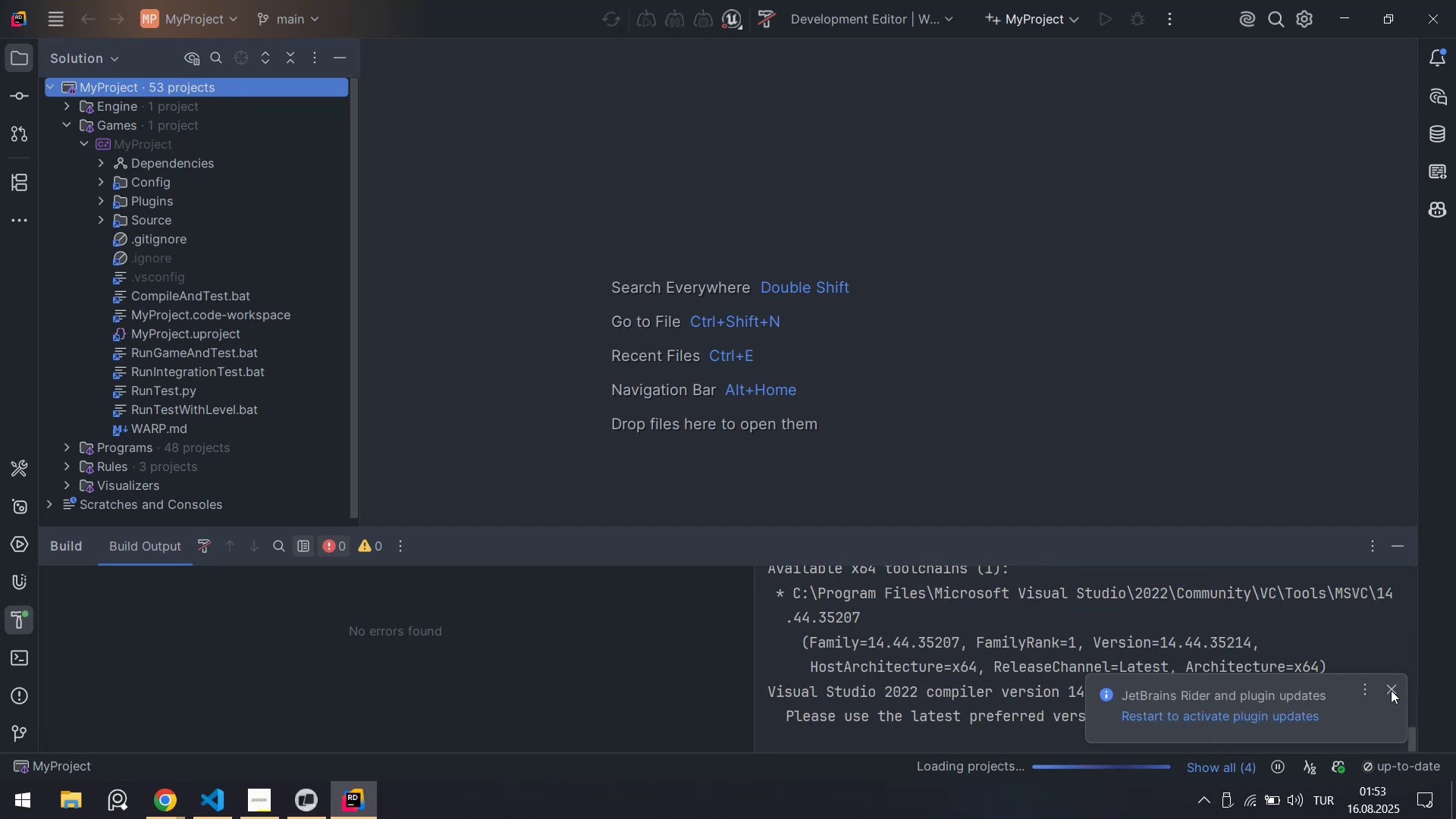 
left_click([1031, 423])
 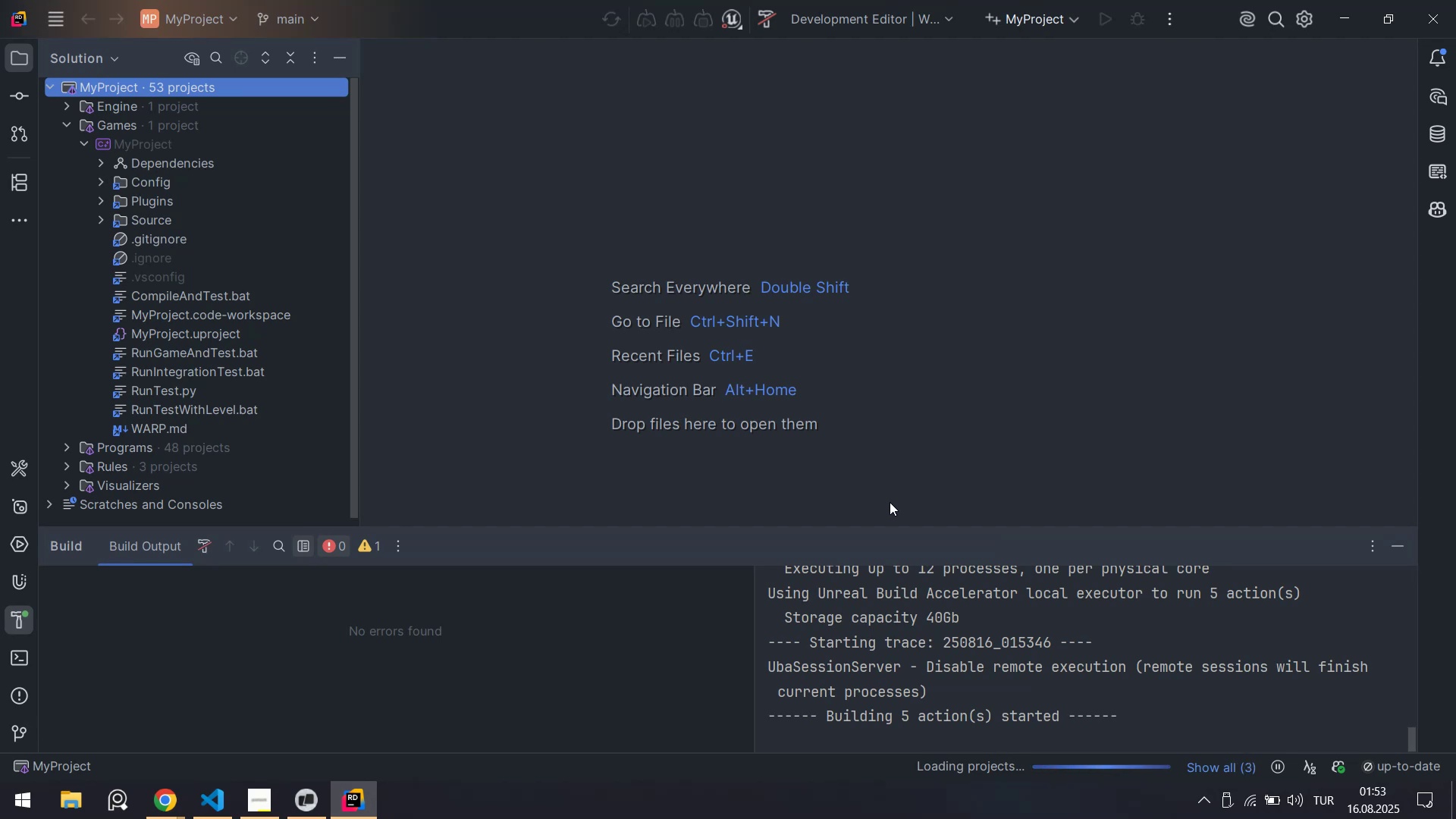 
wait(16.49)
 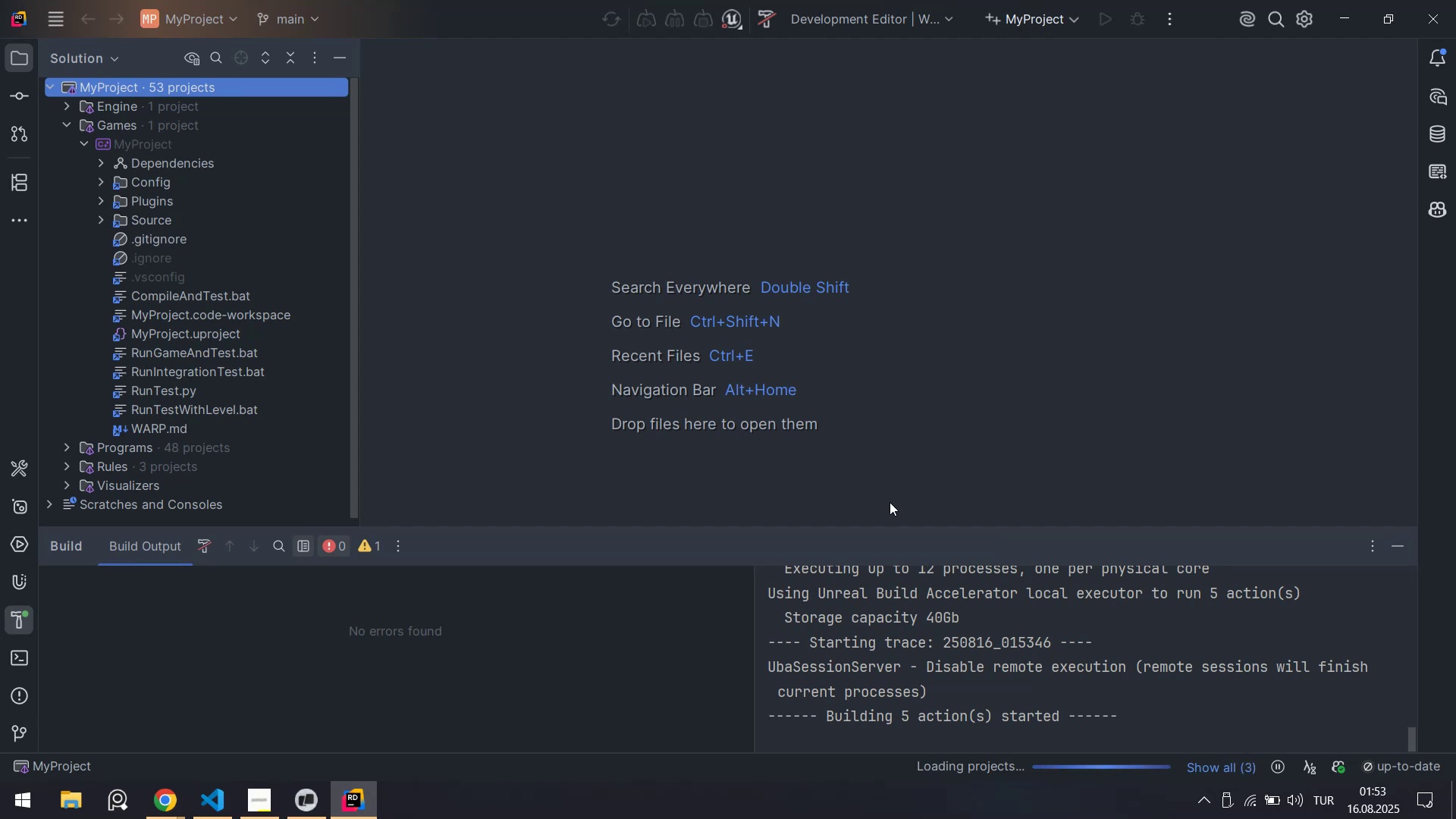 
left_click([903, 619])
 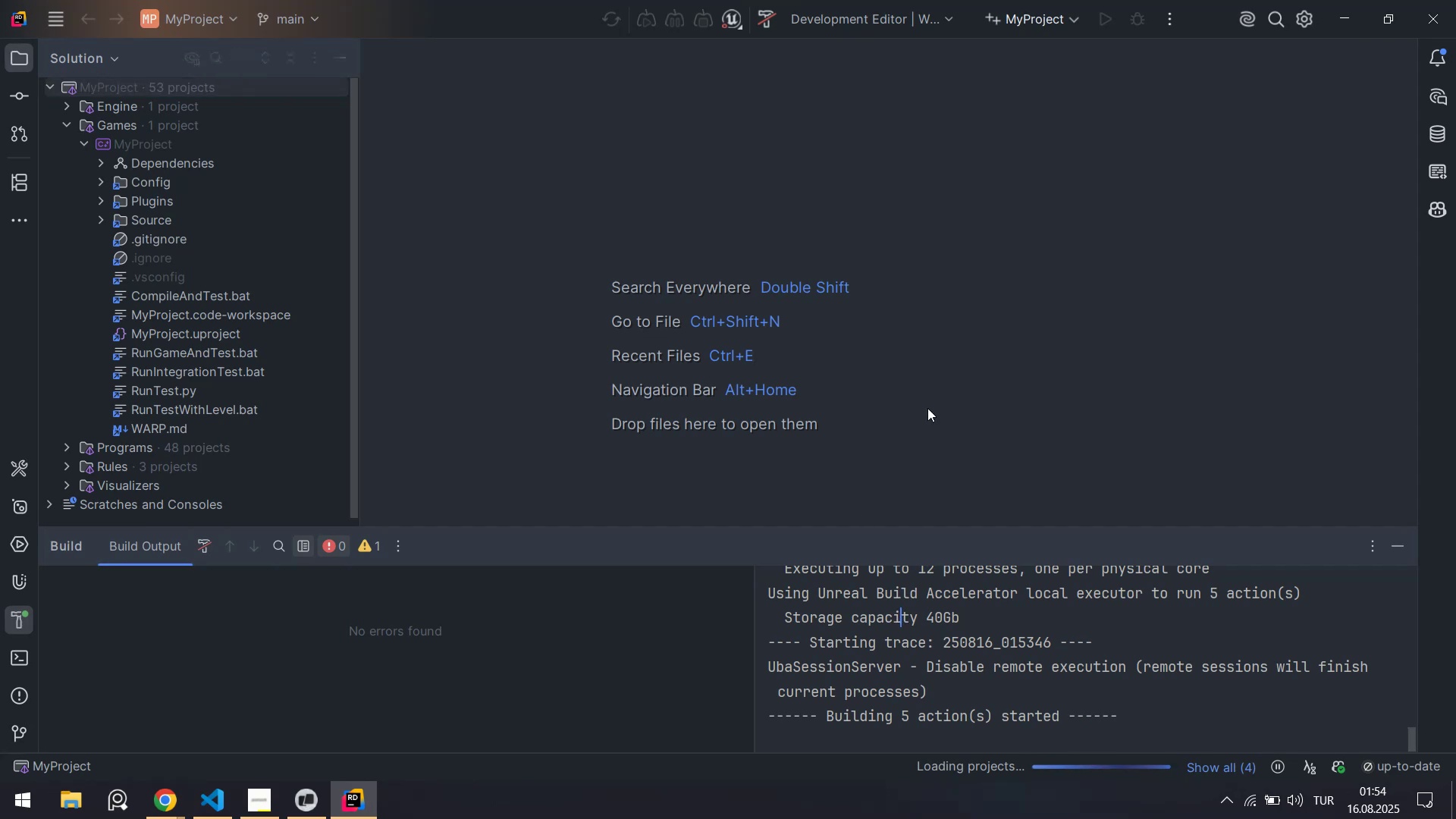 
right_click([929, 406])
 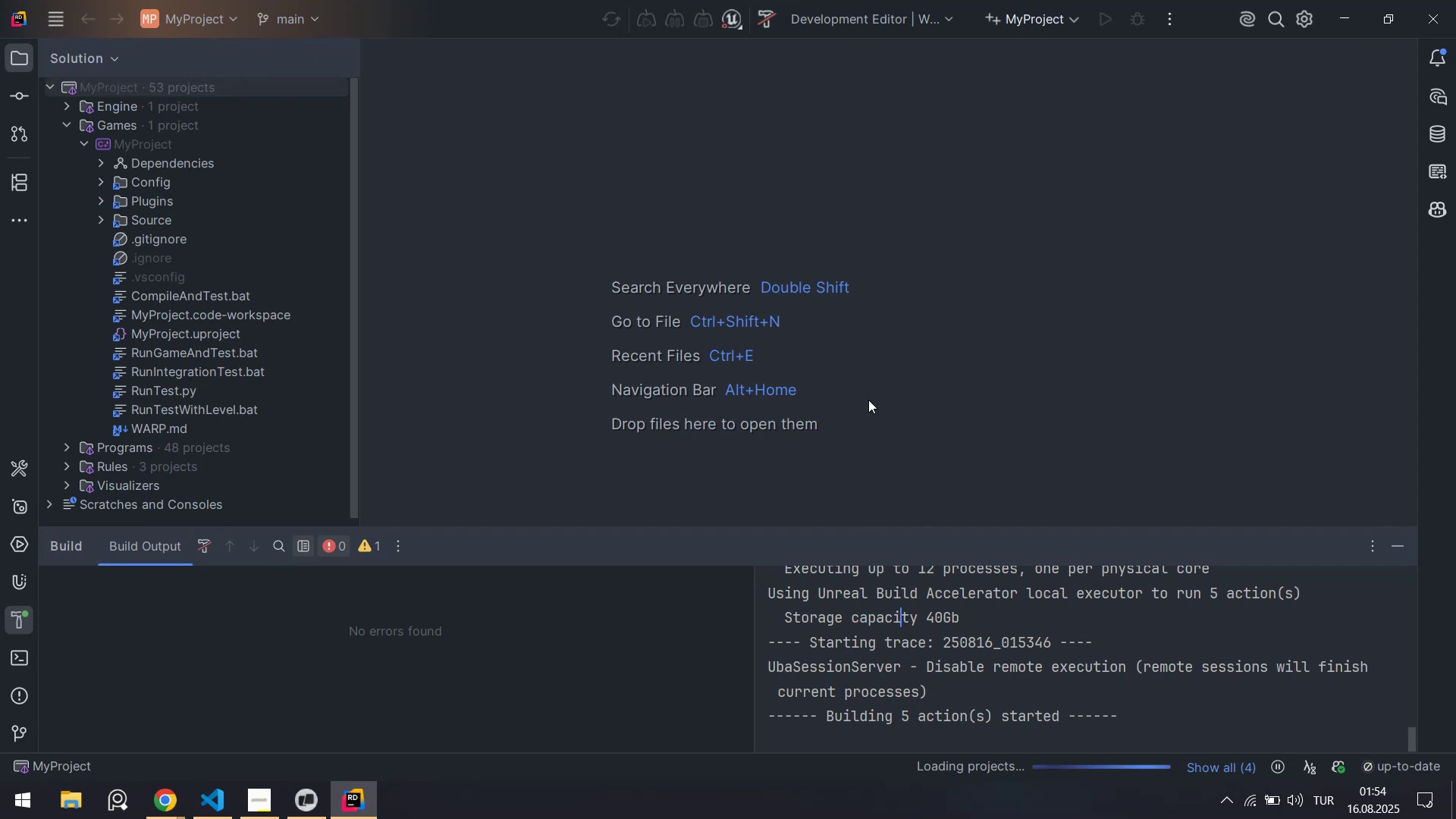 
left_click([868, 400])
 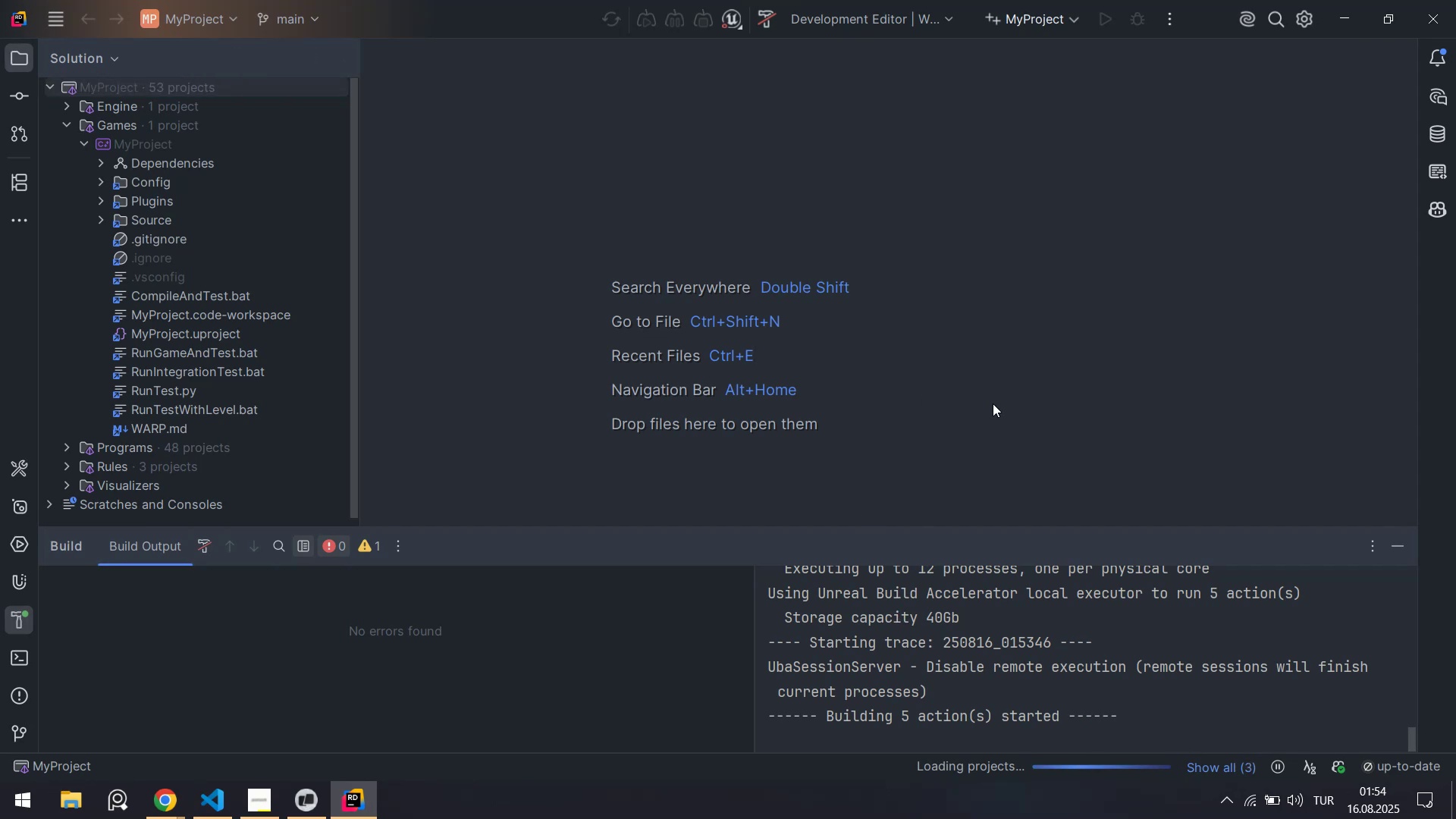 
right_click([993, 403])
 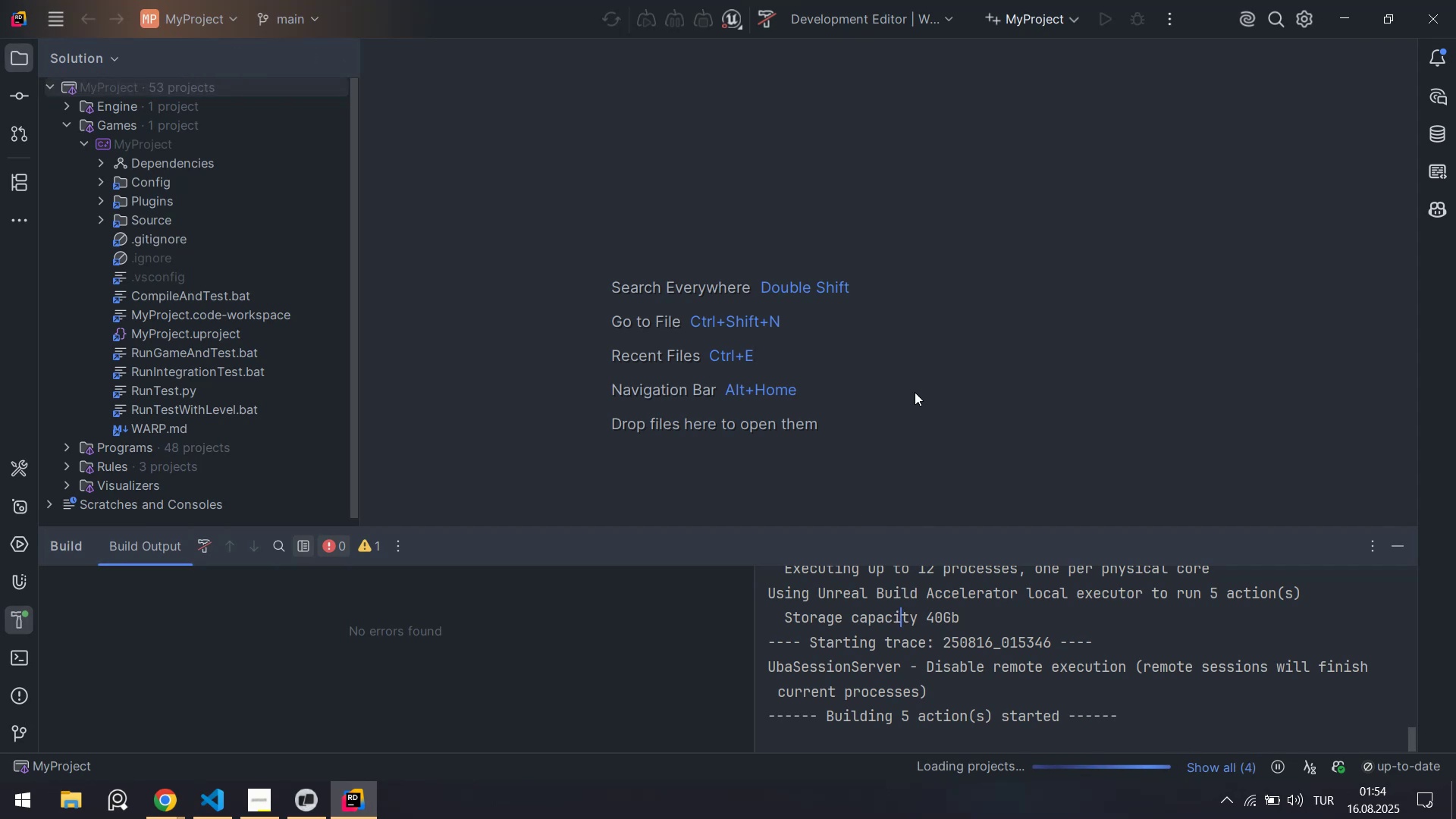 
left_click([915, 392])
 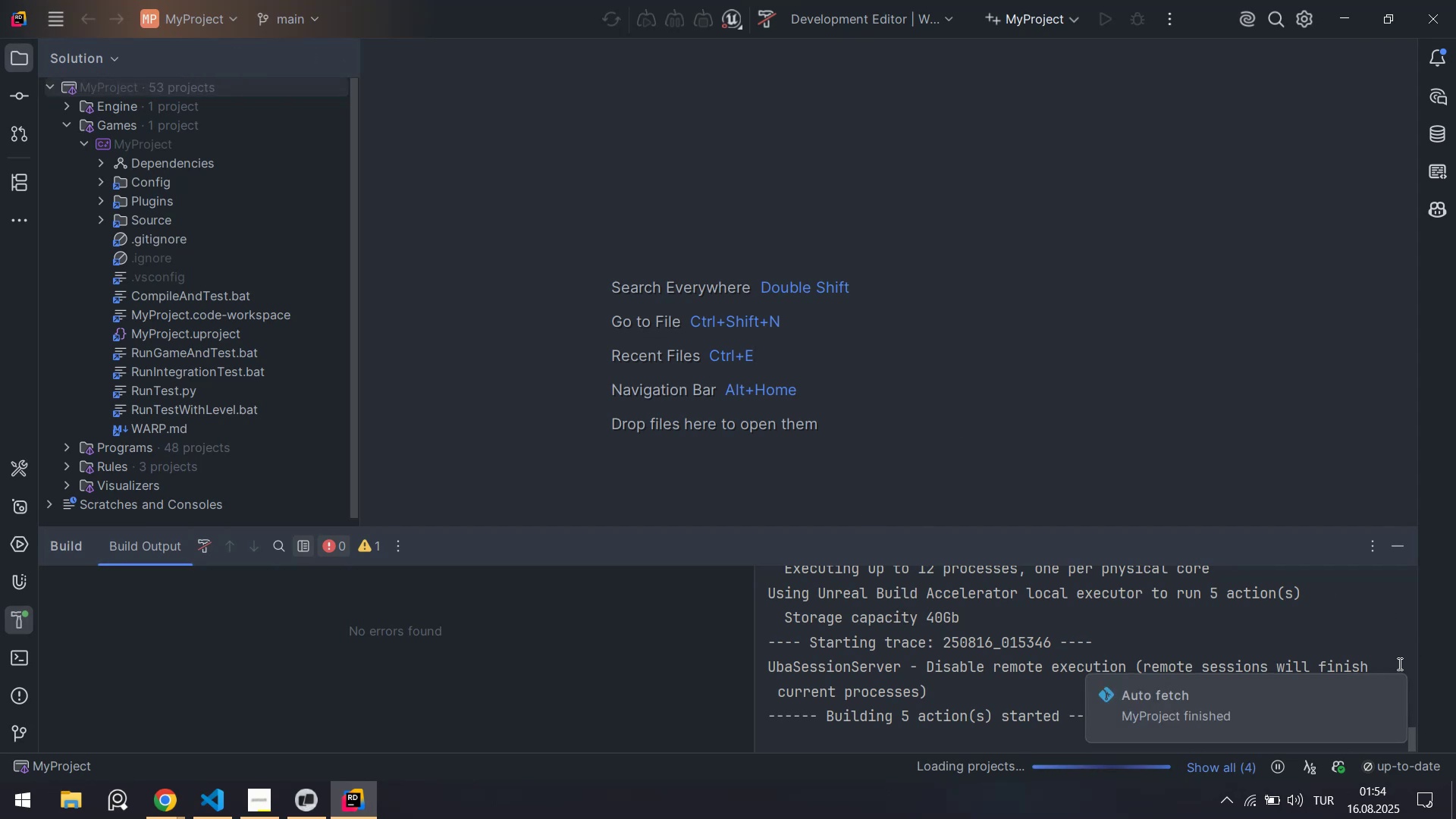 
double_click([1210, 645])
 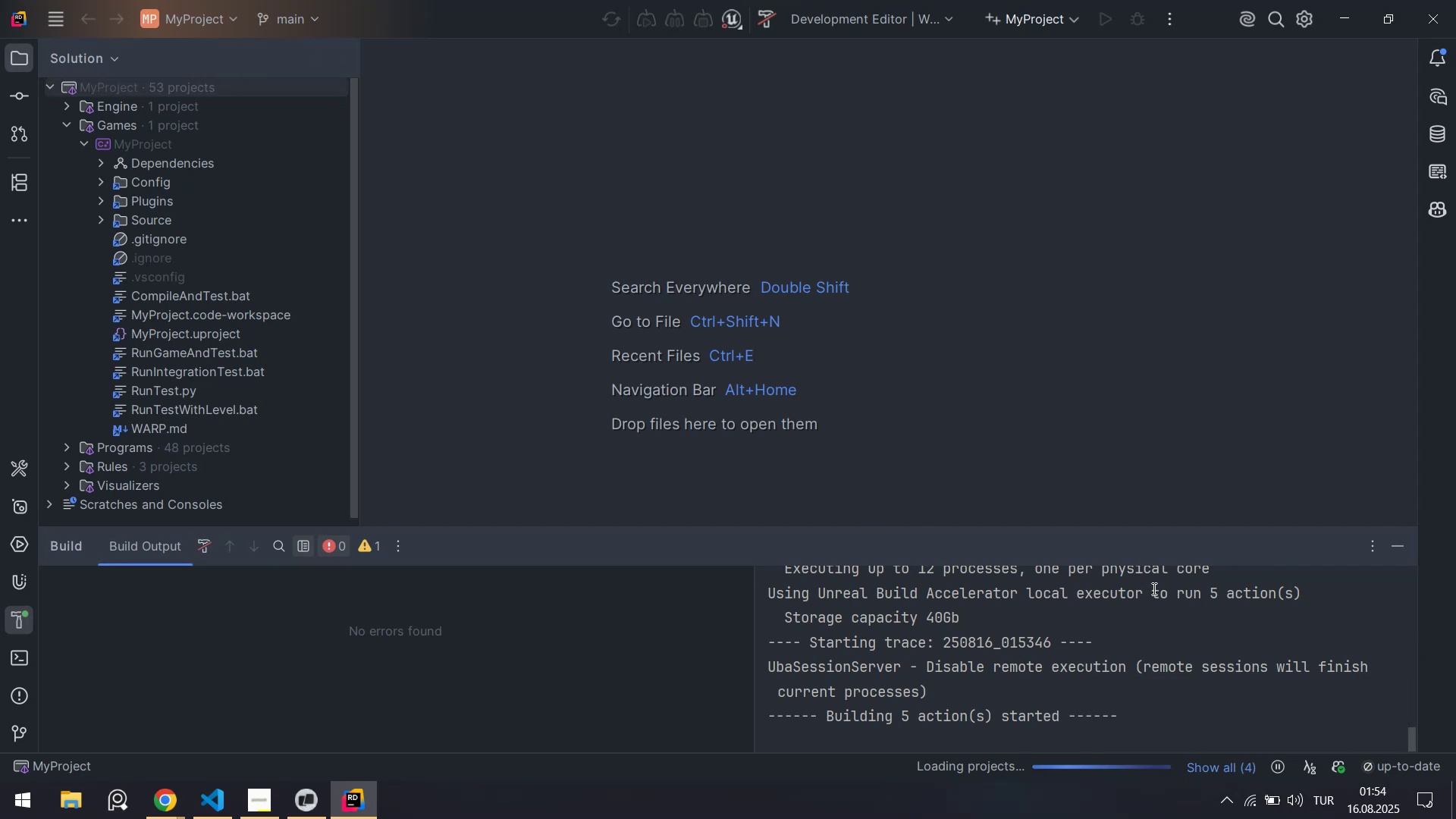 
scroll: coordinate [1147, 576], scroll_direction: down, amount: 3.0
 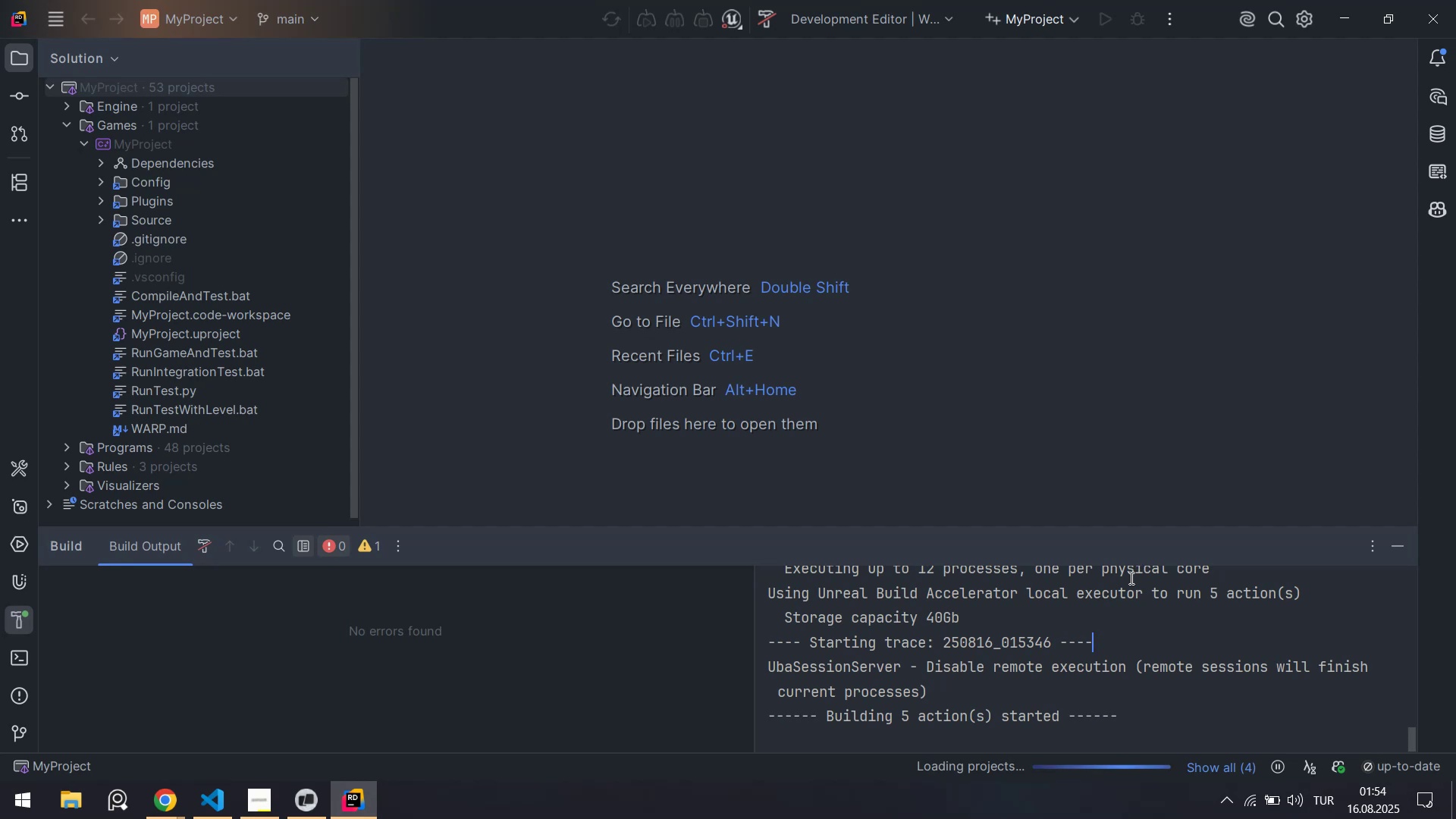 
wait(5.12)
 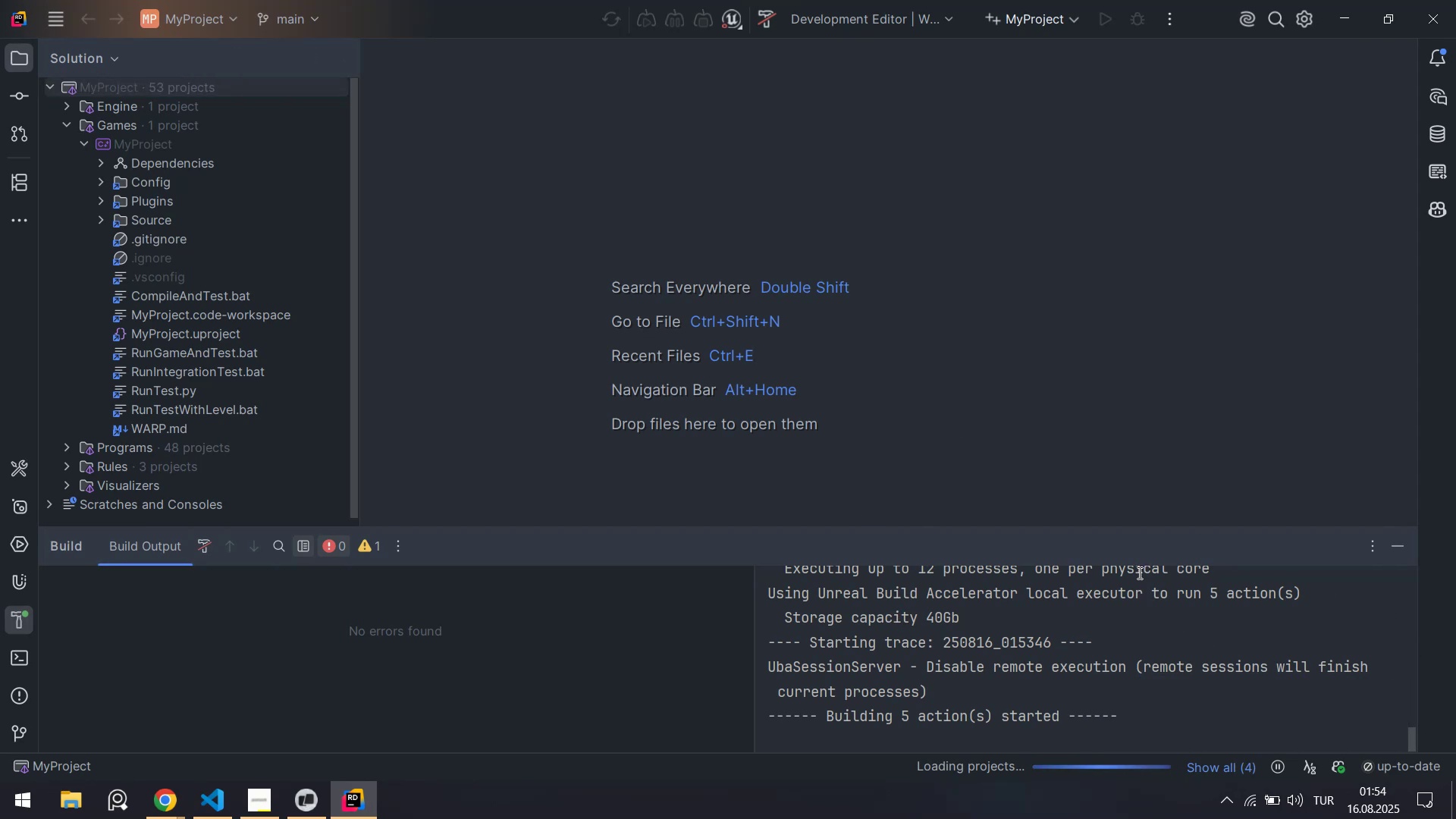 
scroll: coordinate [1059, 588], scroll_direction: down, amount: 2.0
 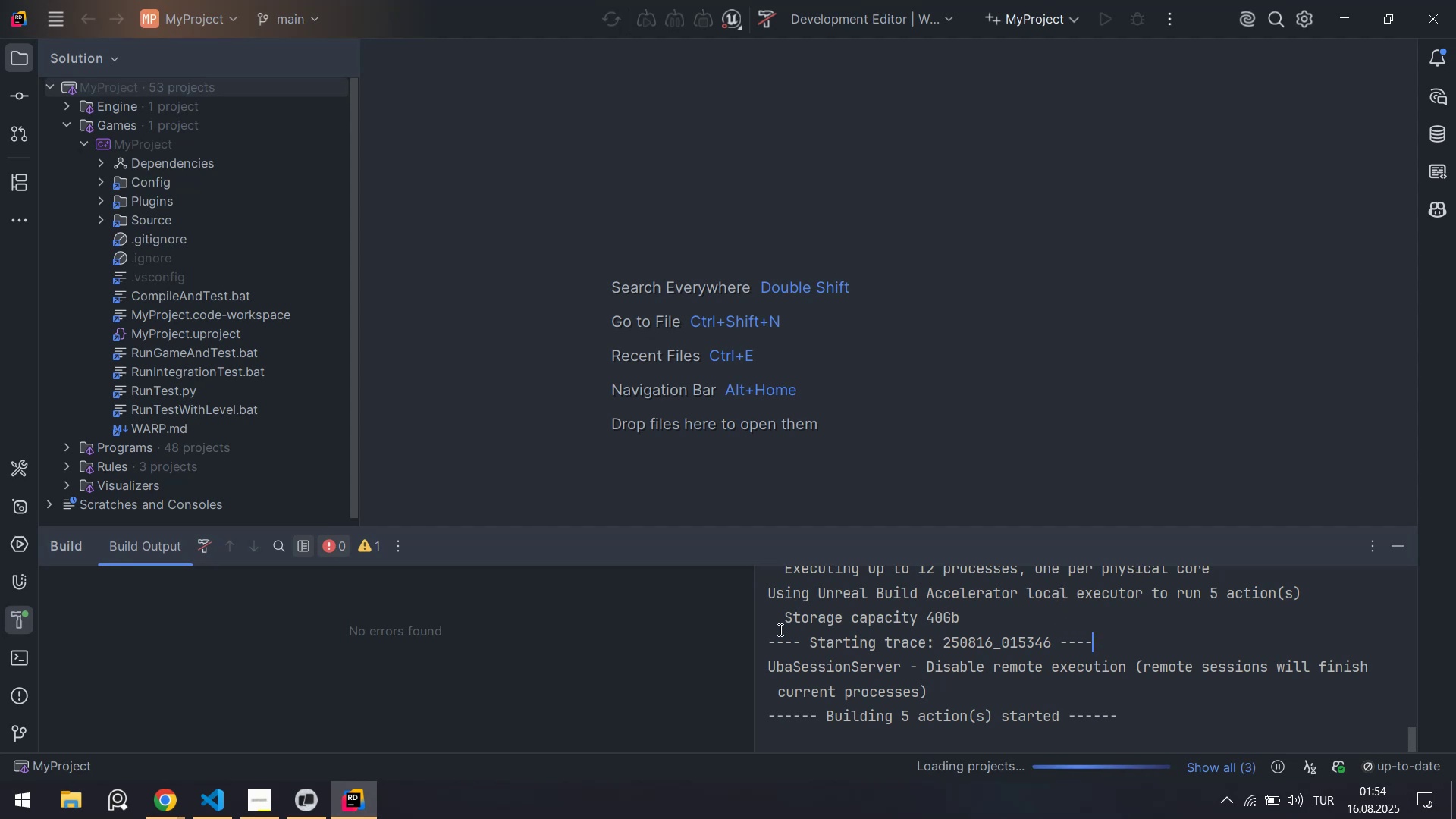 
left_click([639, 645])
 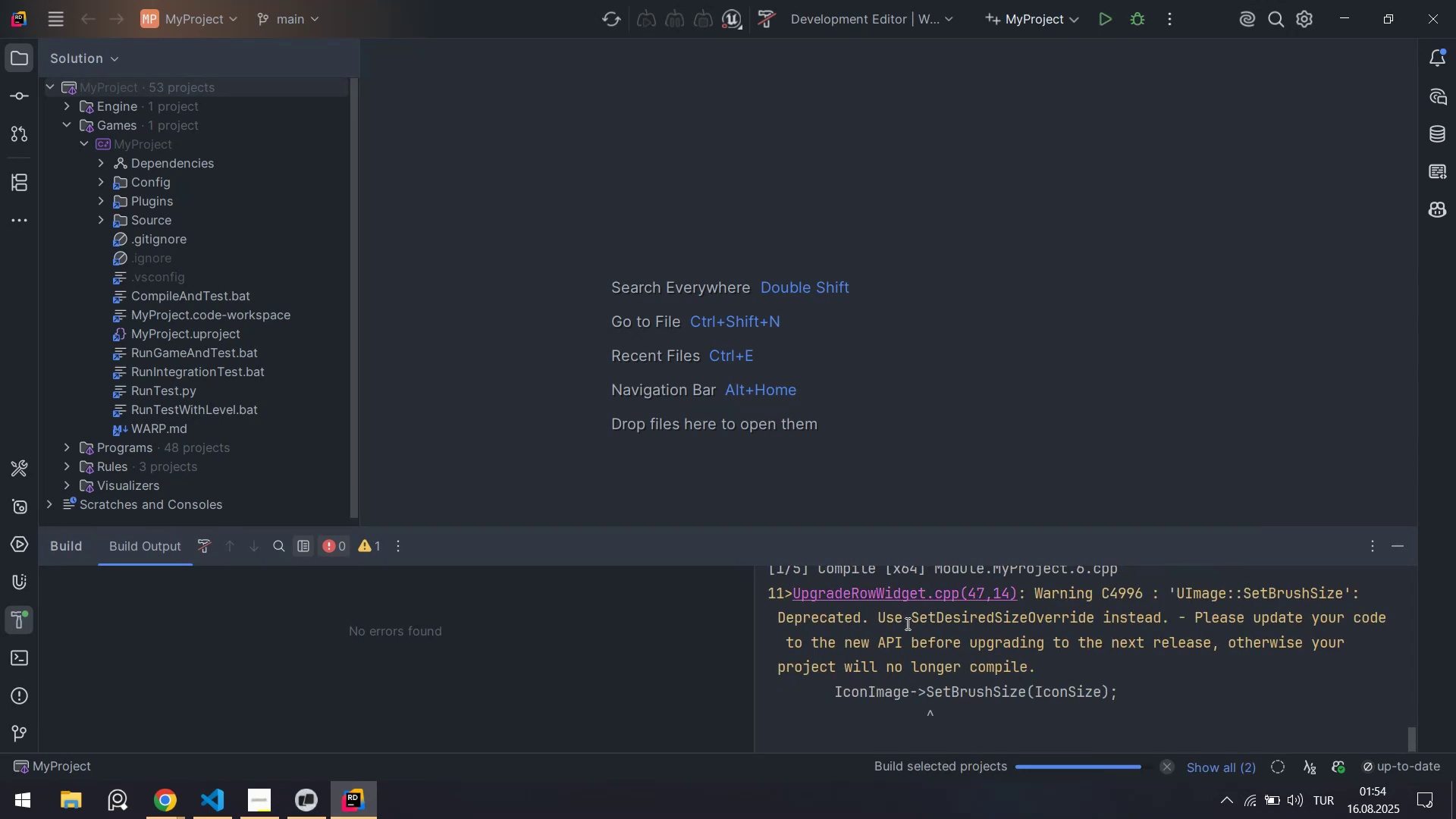 
wait(13.21)
 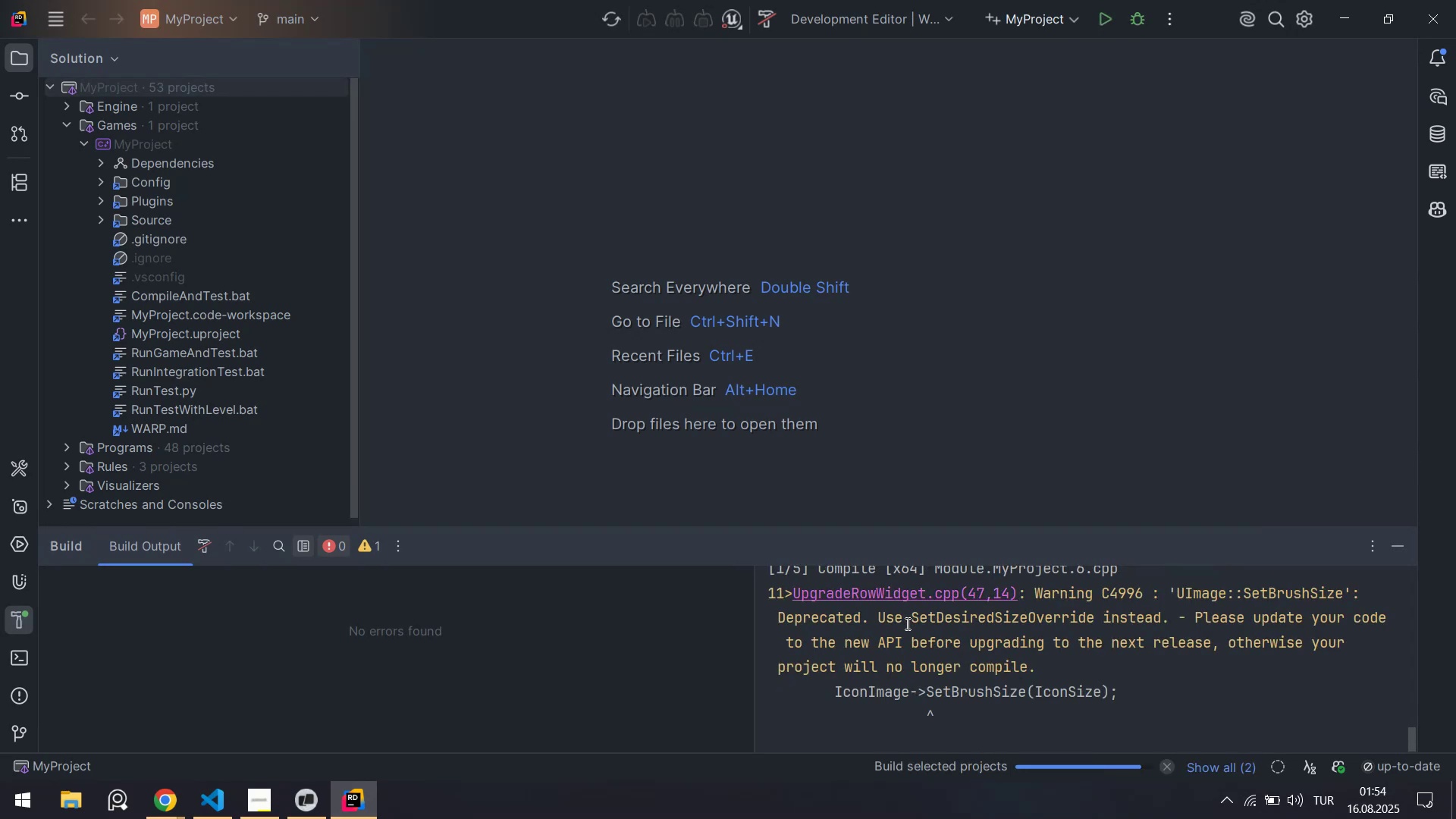 
left_click([1392, 661])
 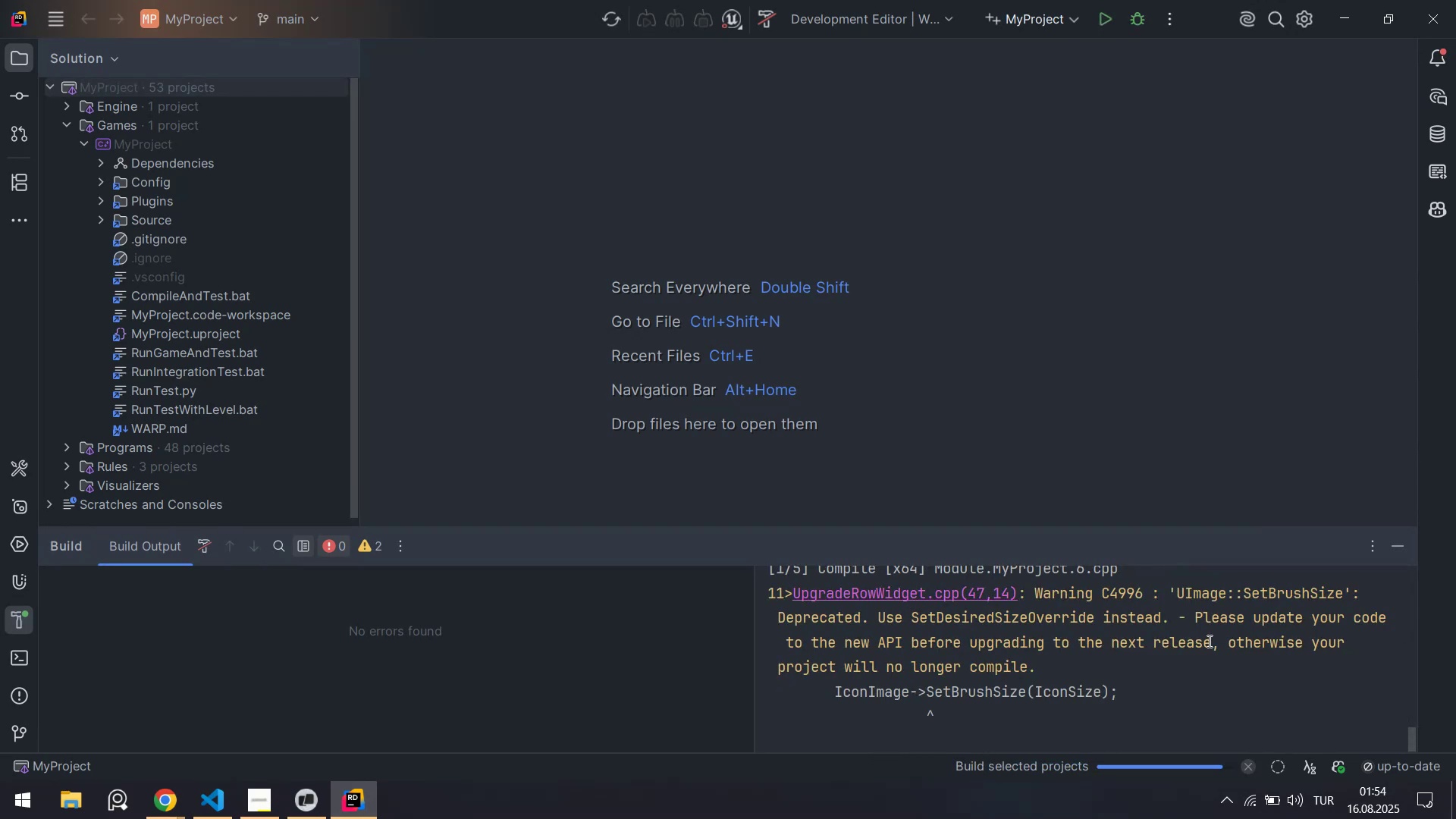 
left_click([1208, 641])
 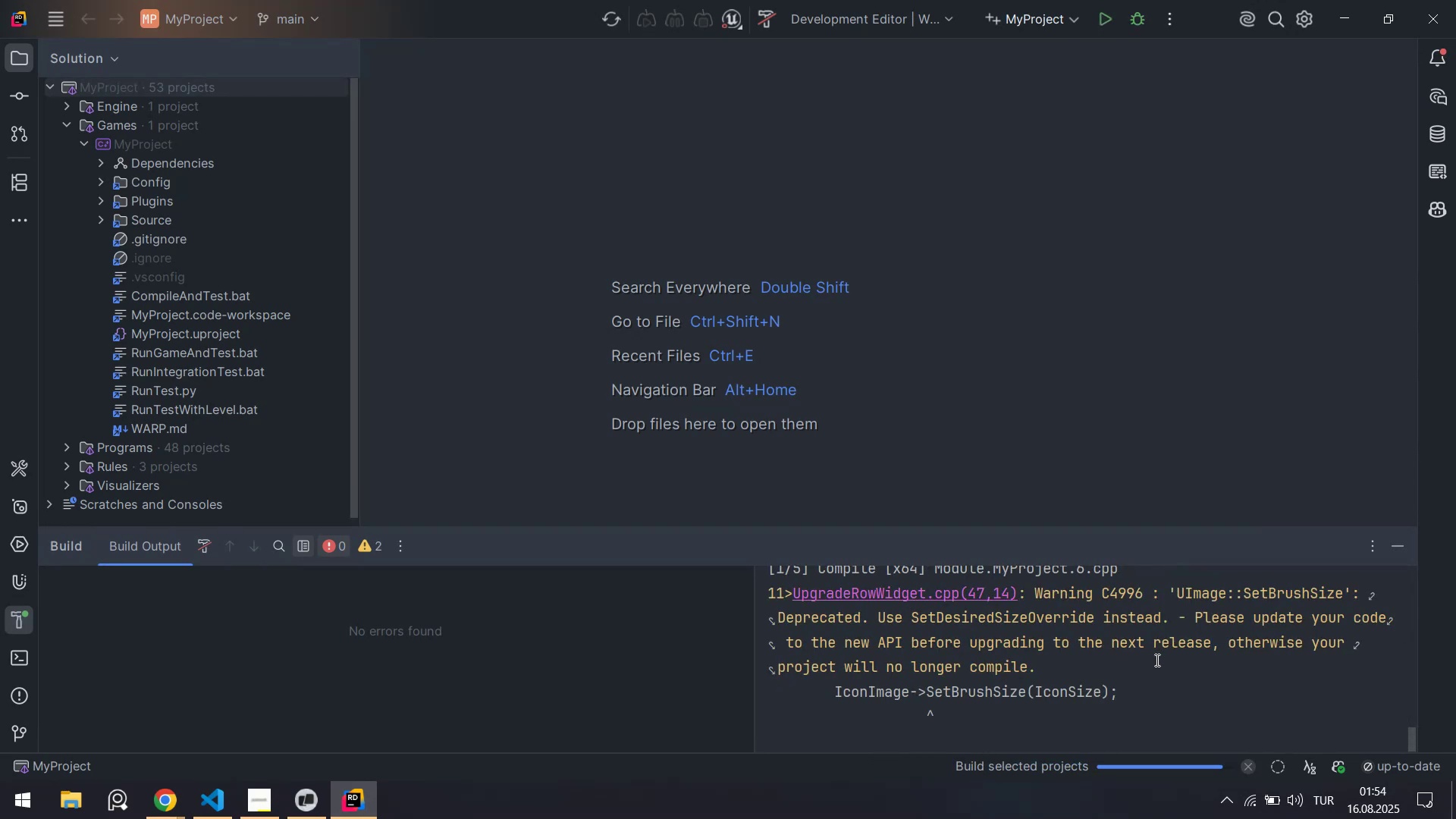 
left_click([1112, 680])
 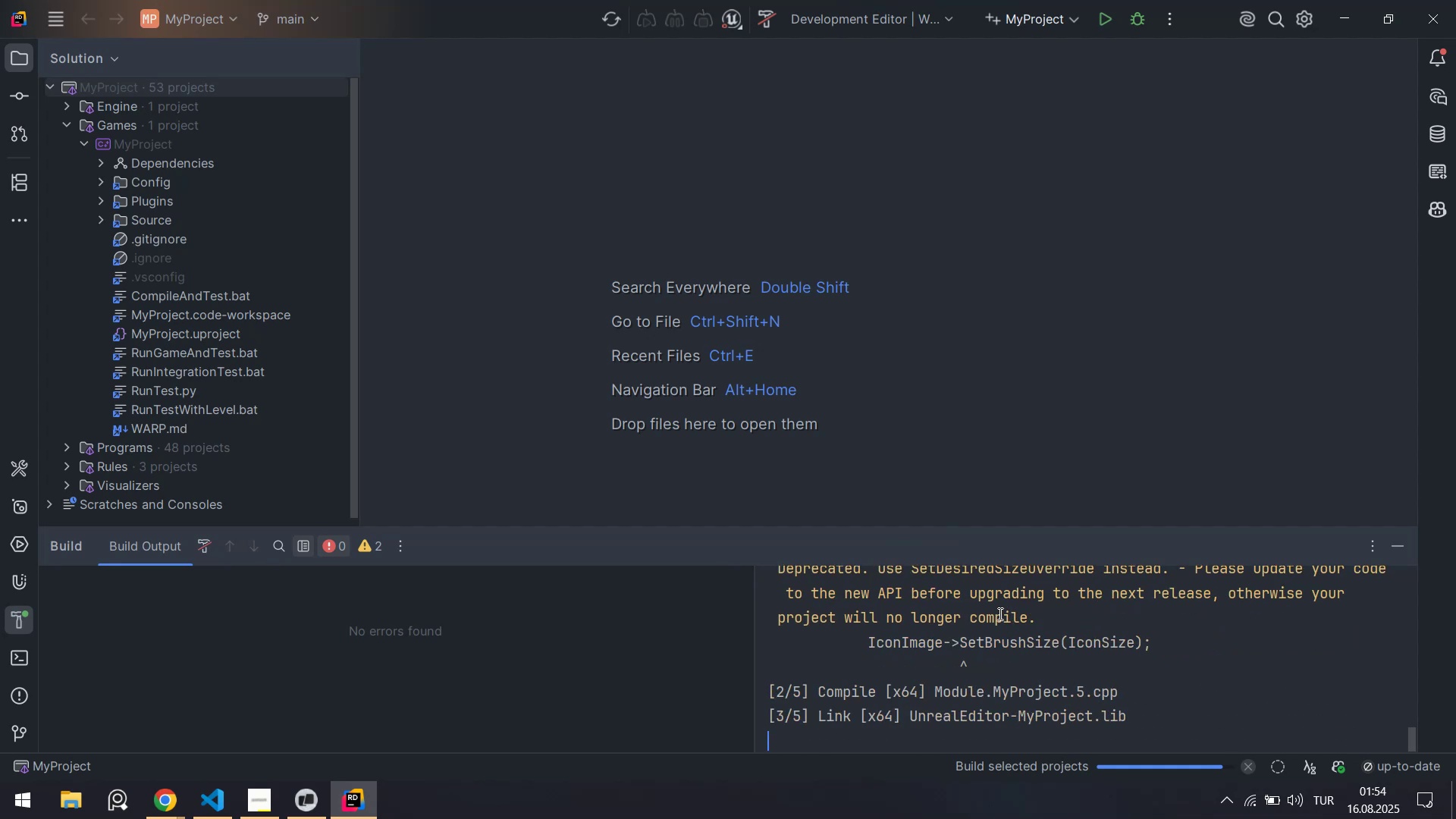 
scroll: coordinate [1020, 613], scroll_direction: up, amount: 1.0
 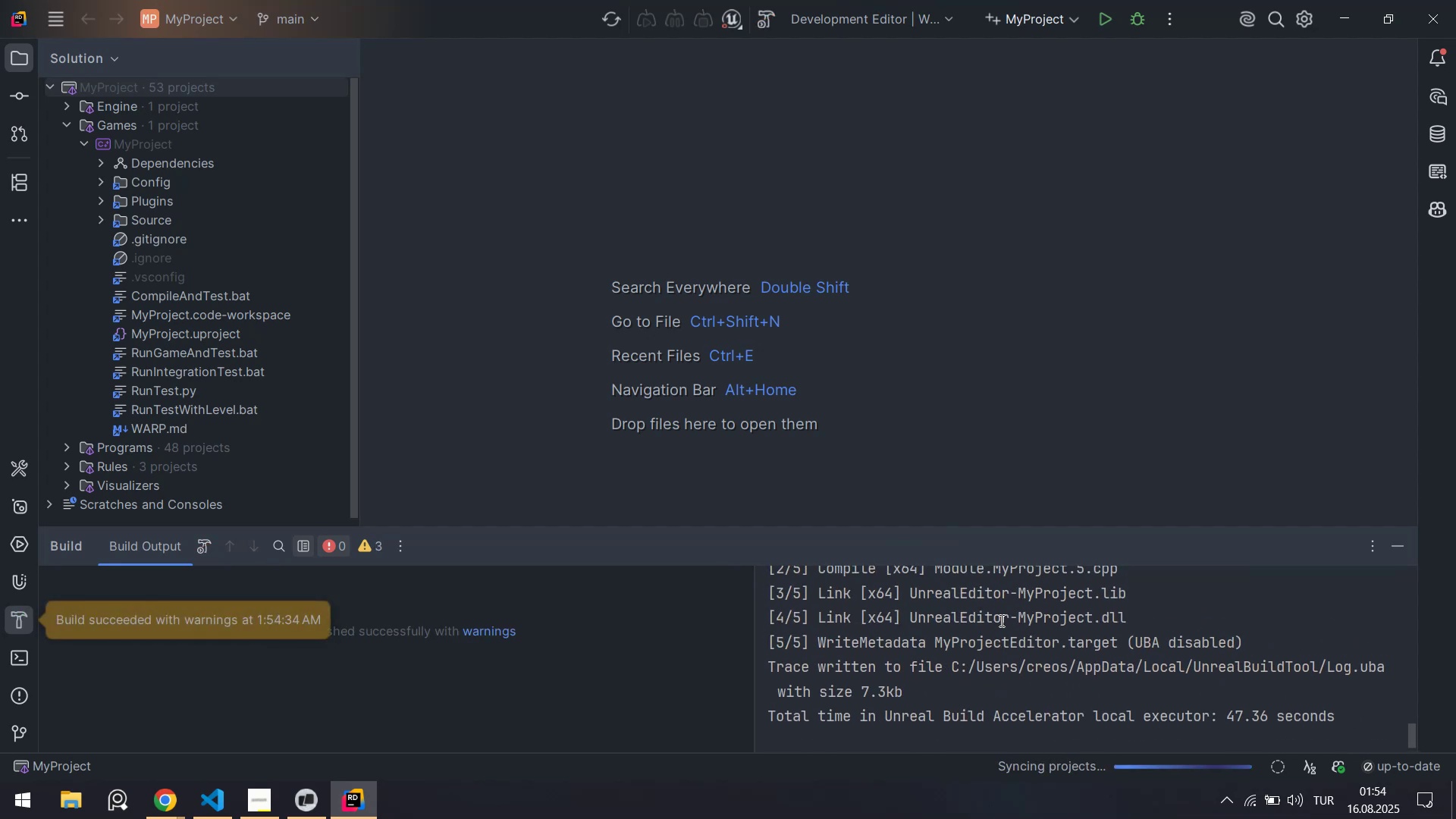 
scroll: coordinate [1003, 618], scroll_direction: down, amount: 4.0
 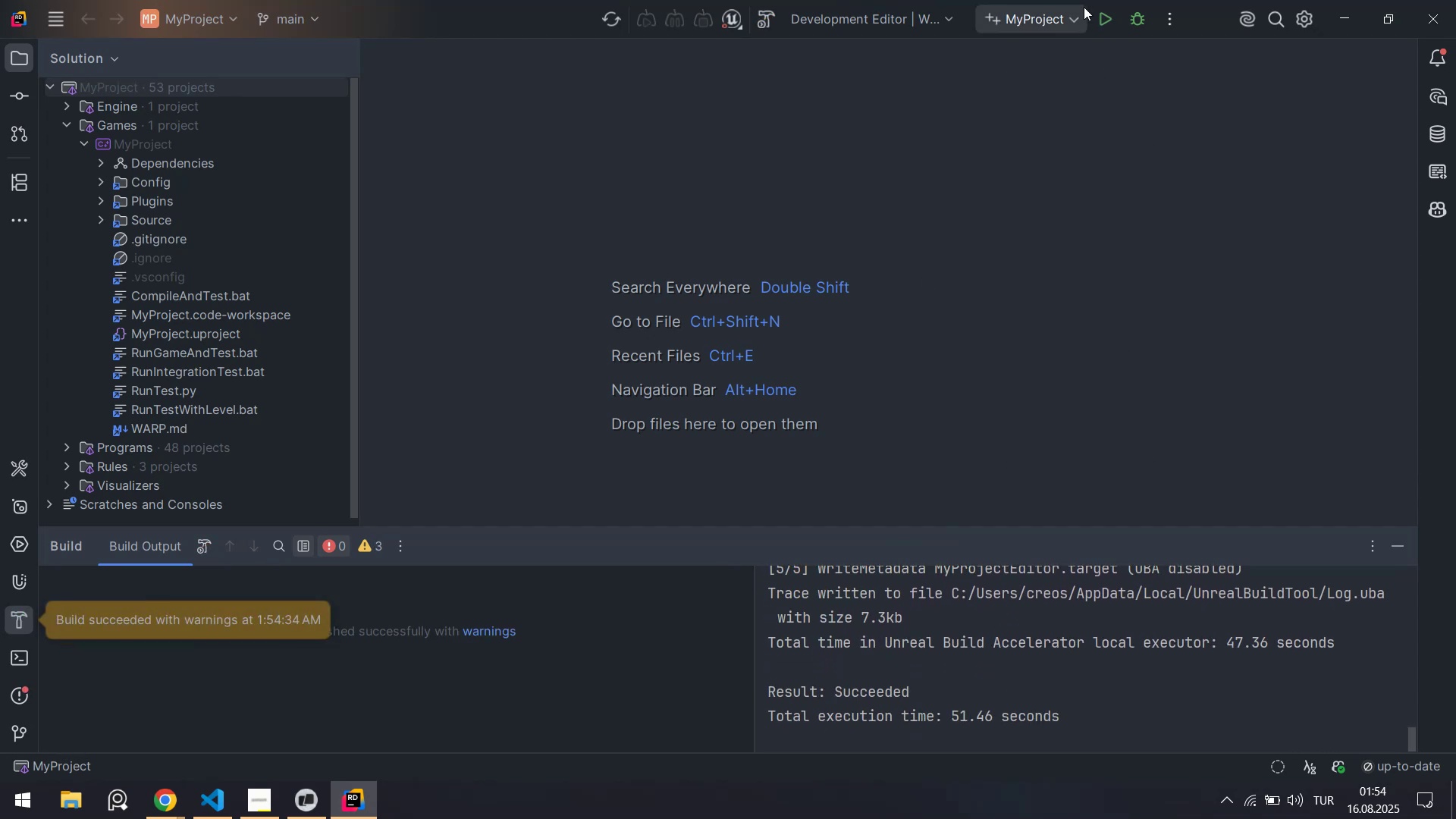 
left_click([1109, 30])
 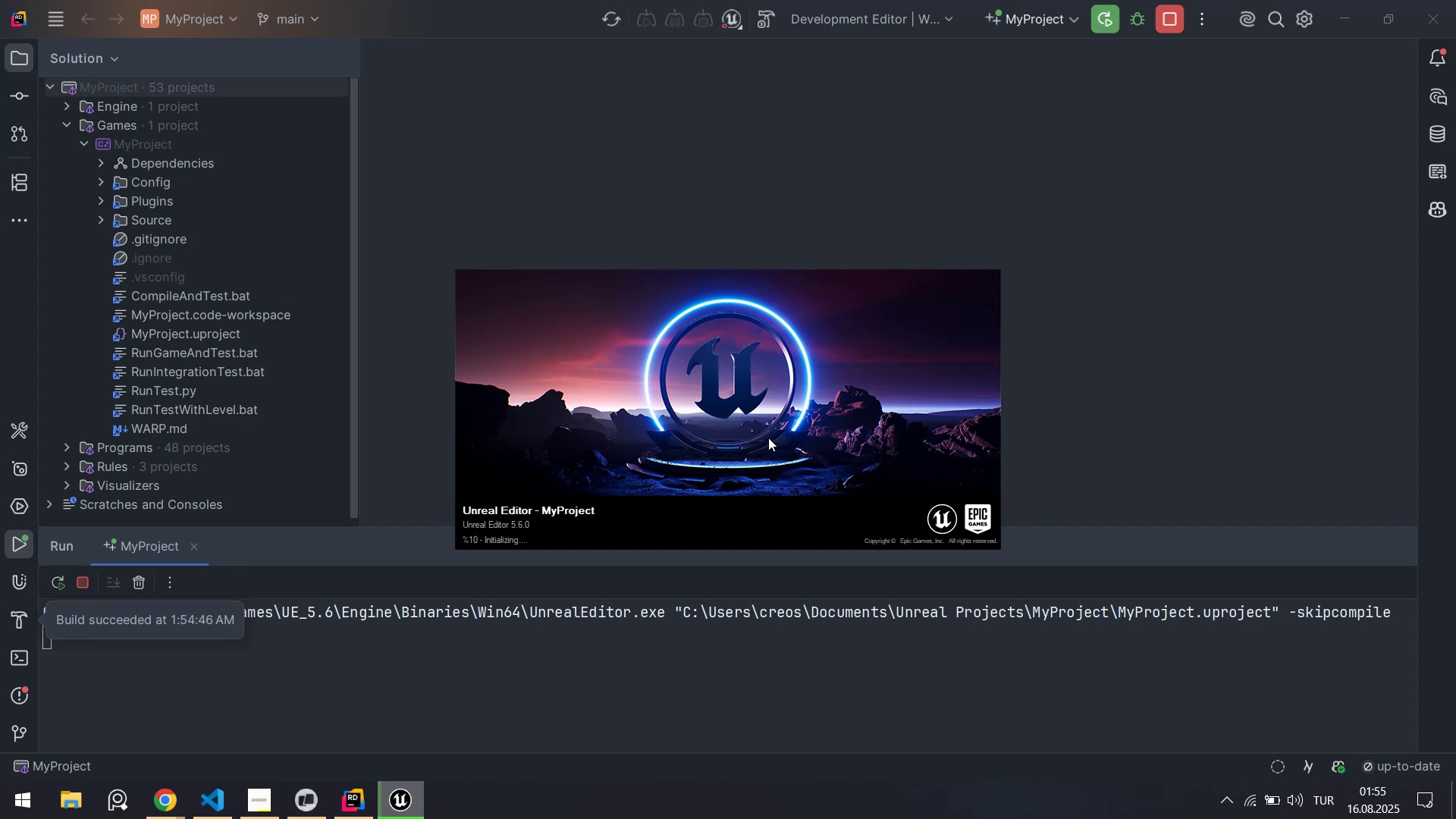 
wait(36.17)
 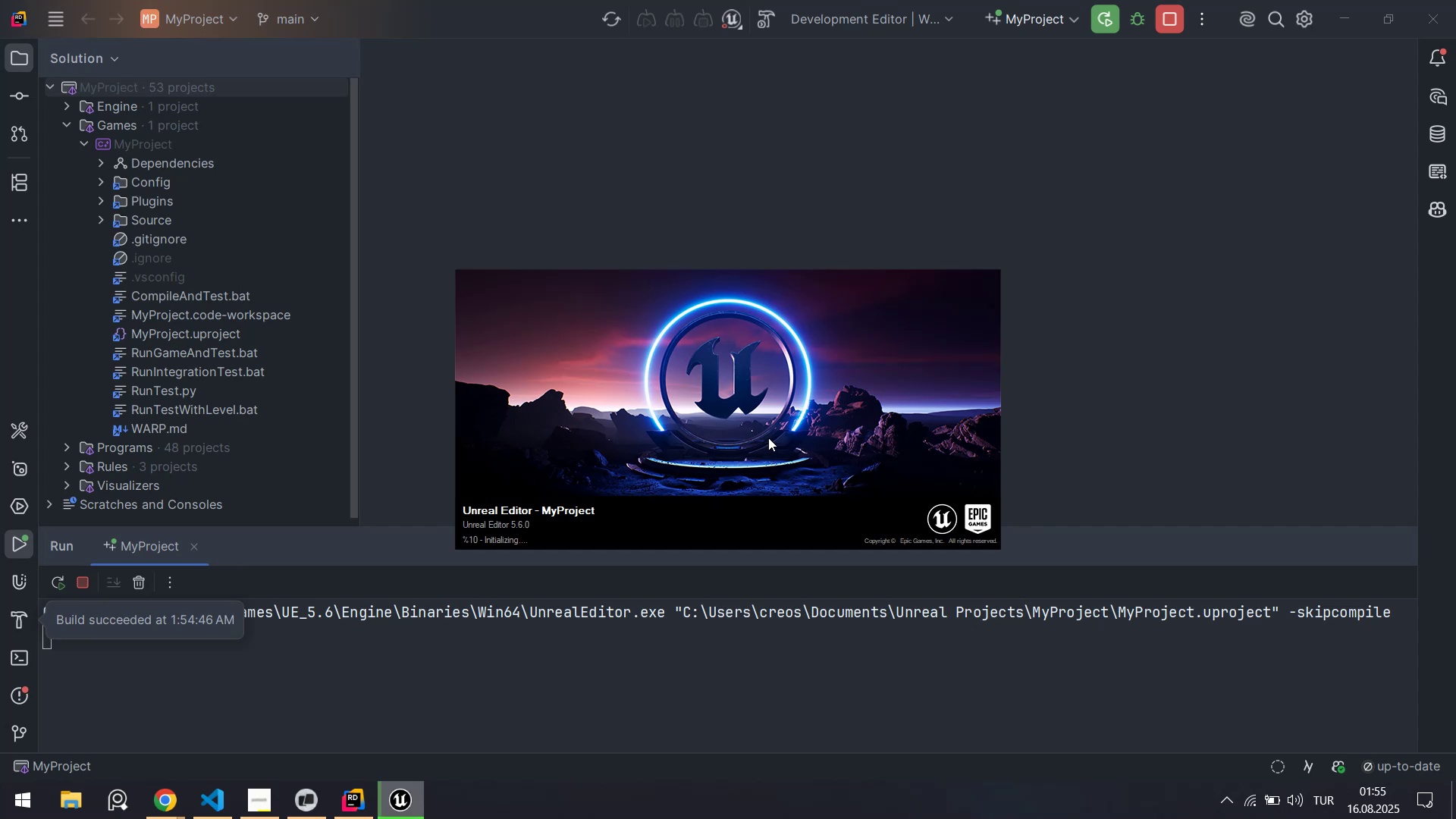 
left_click([713, 415])
 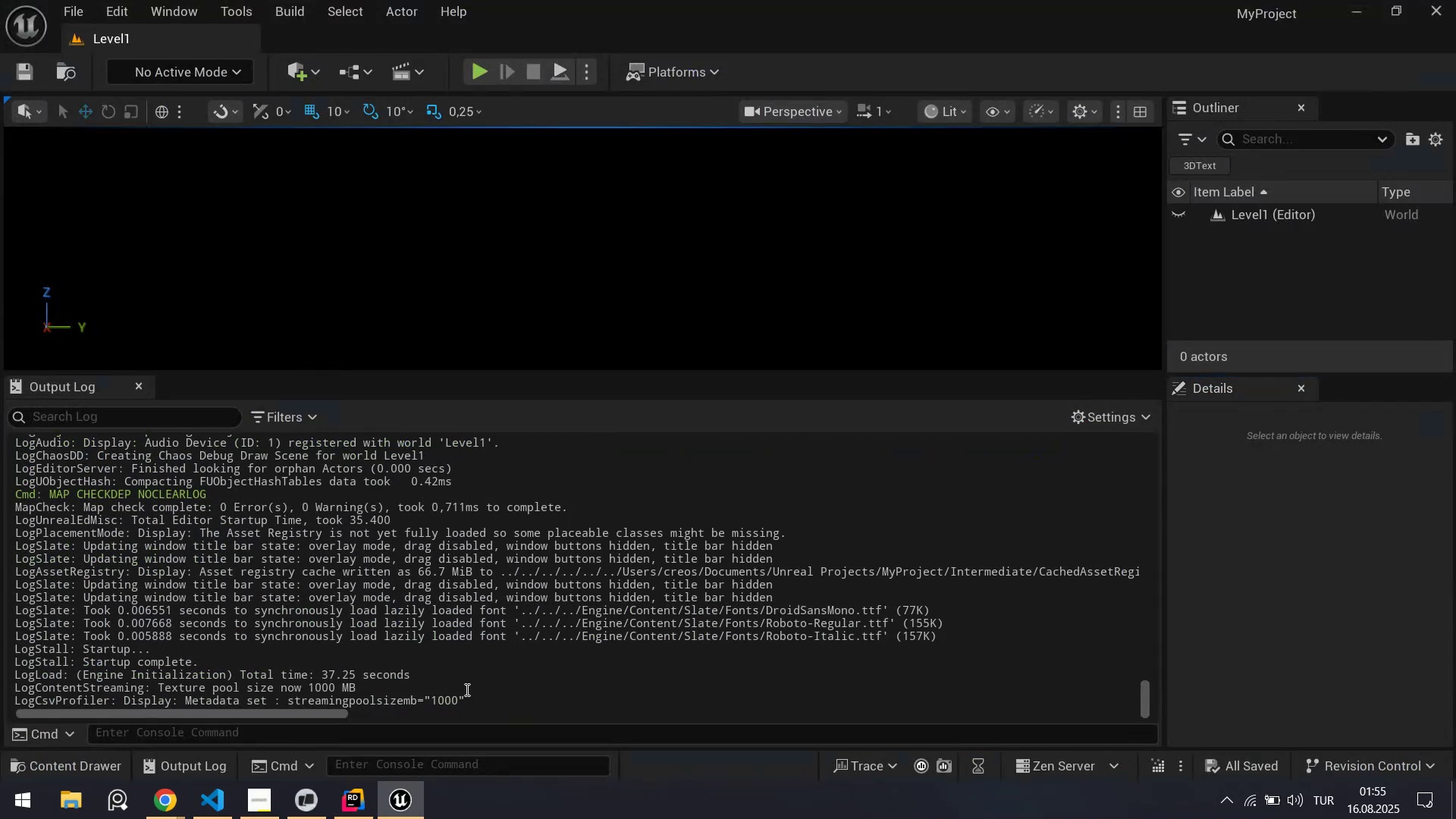 
wait(15.78)
 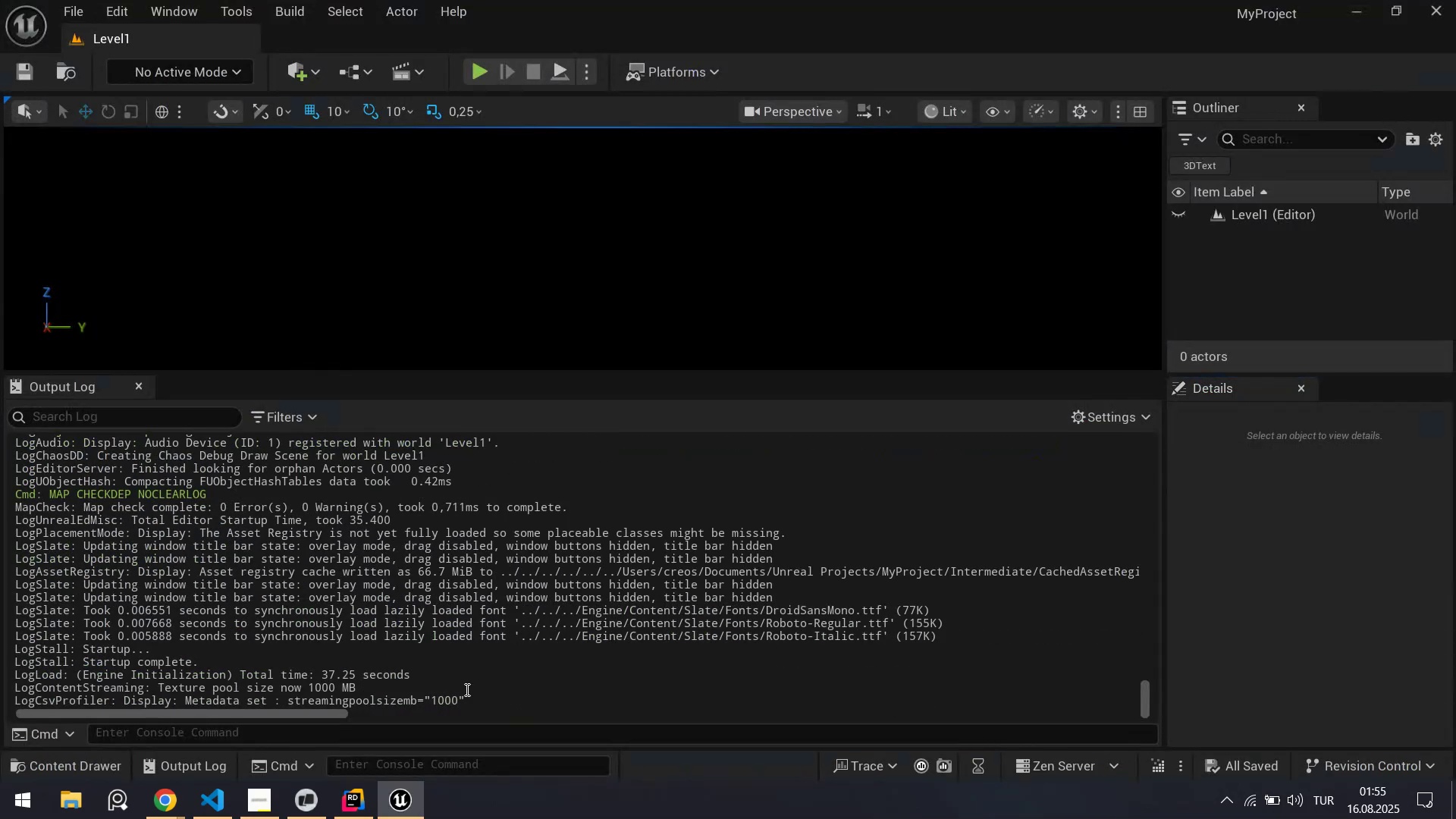 
right_click([686, 594])
 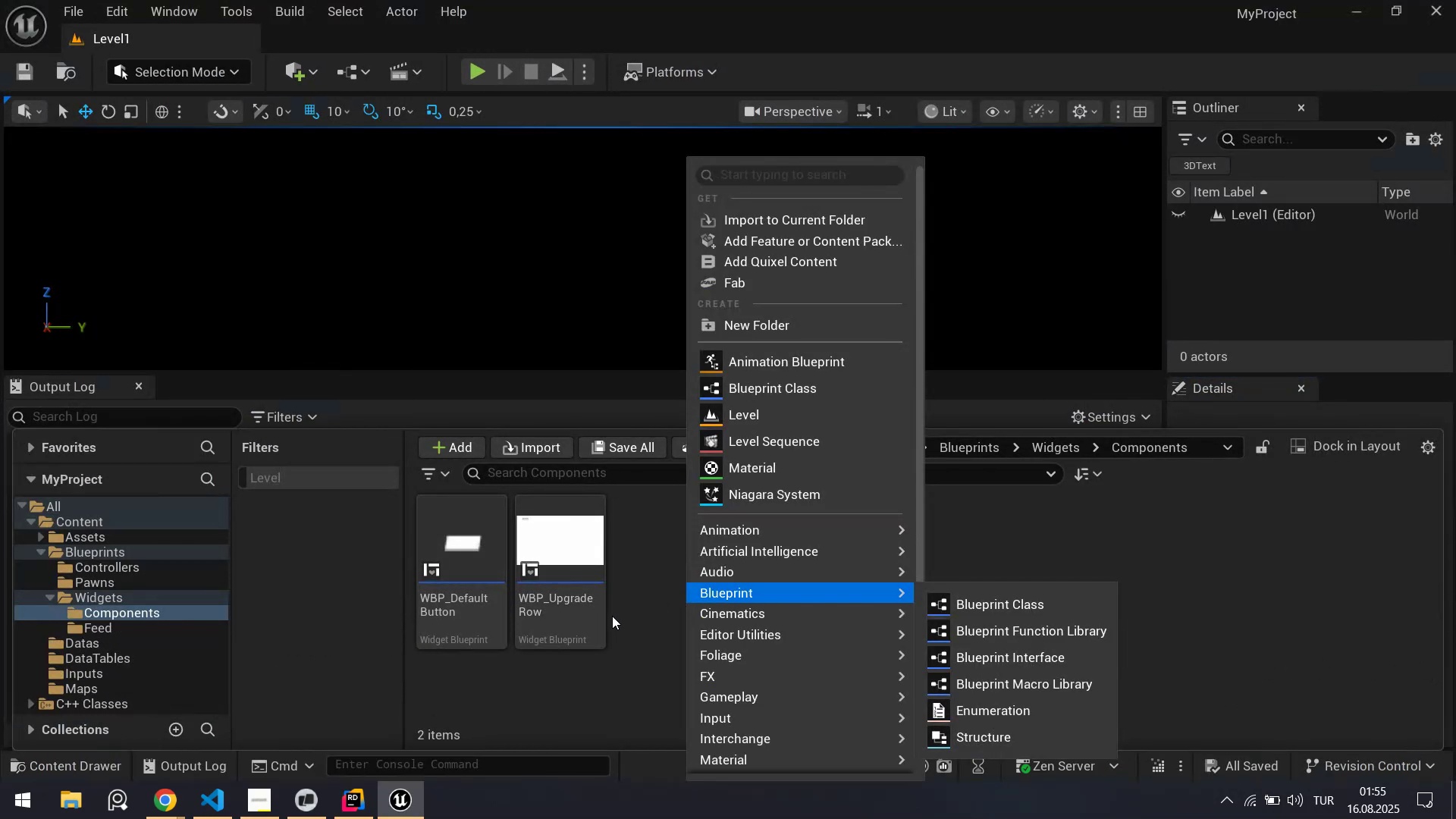 
left_click([613, 617])
 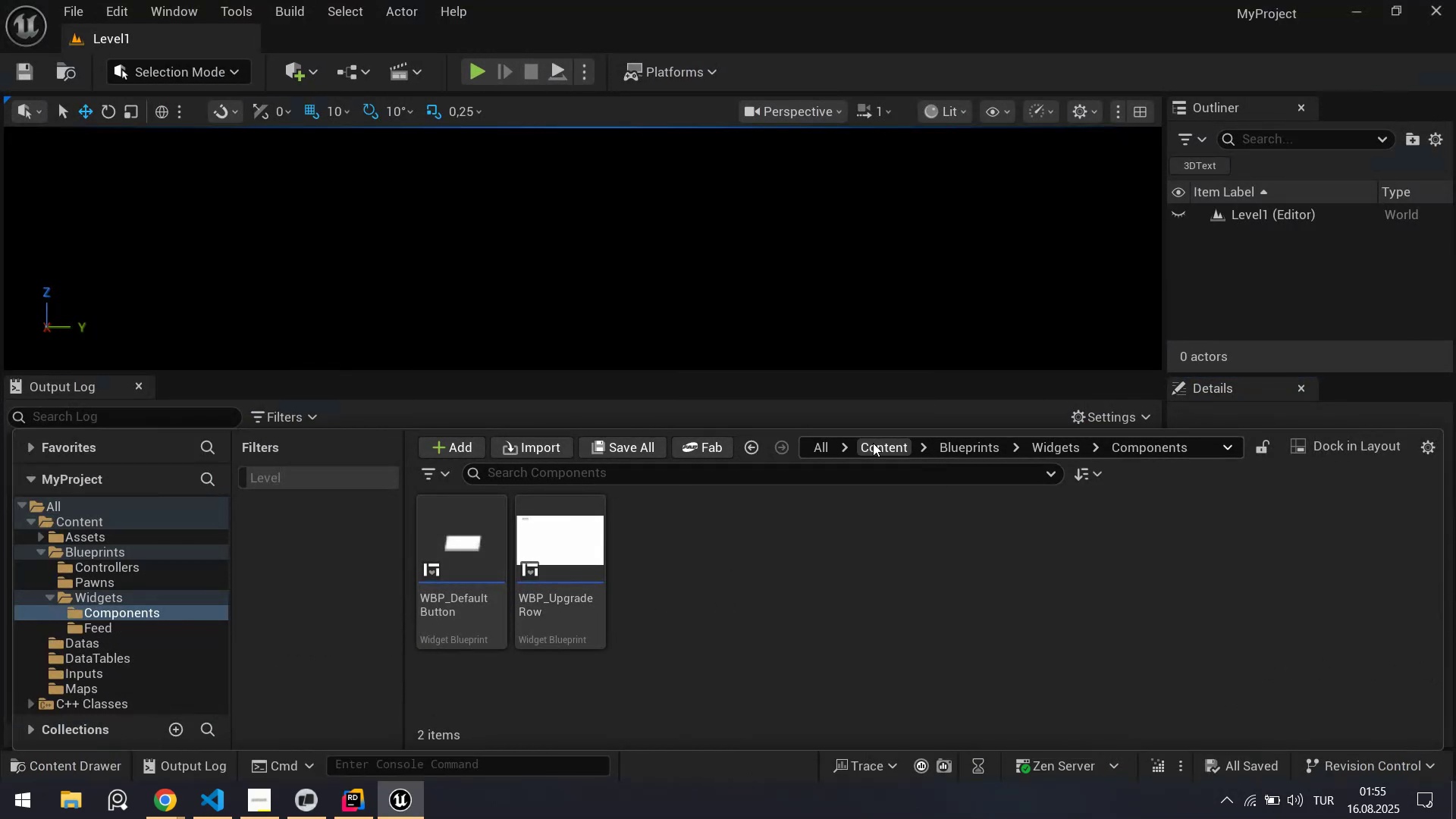 
left_click([871, 445])
 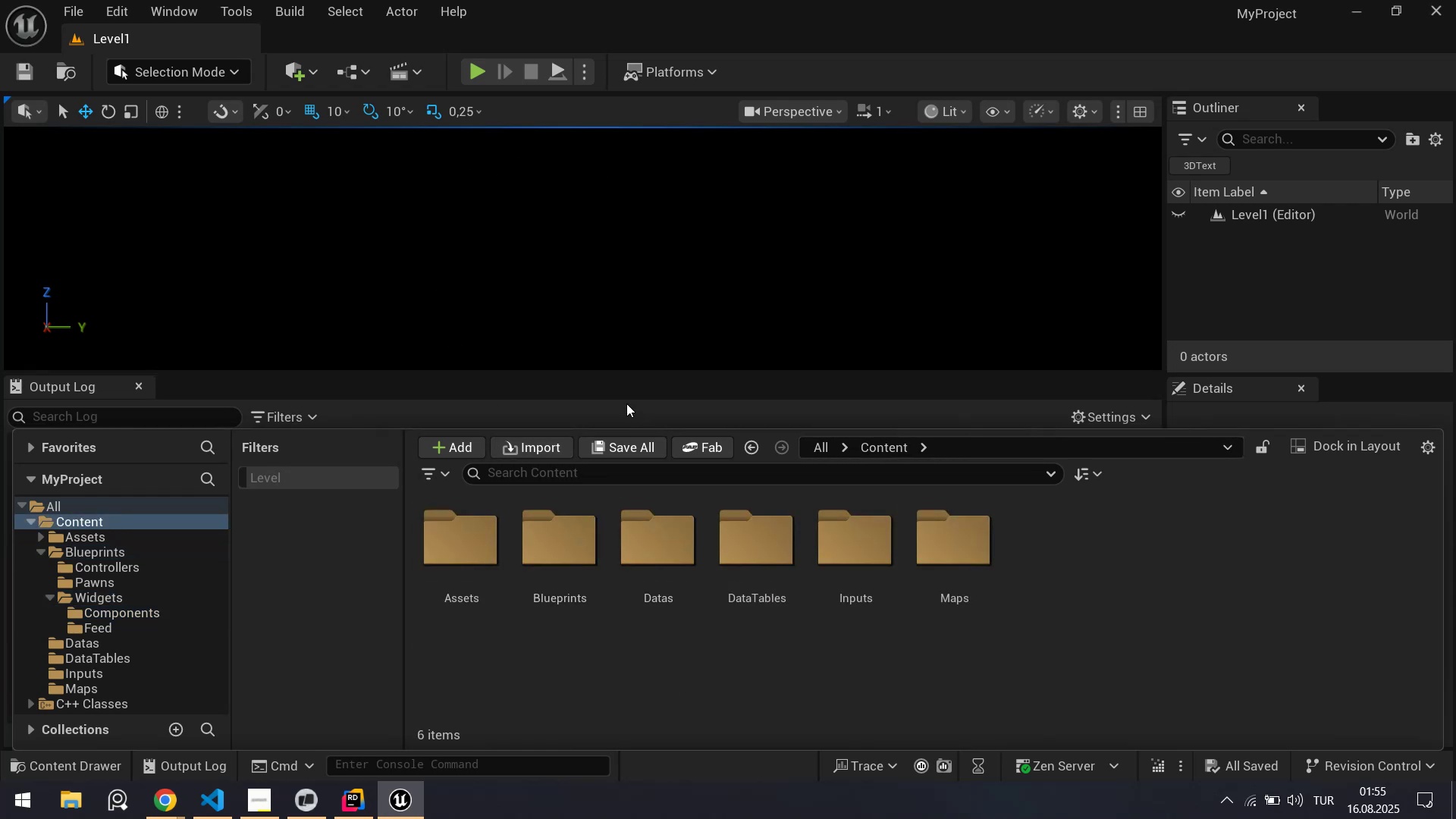 
wait(5.05)
 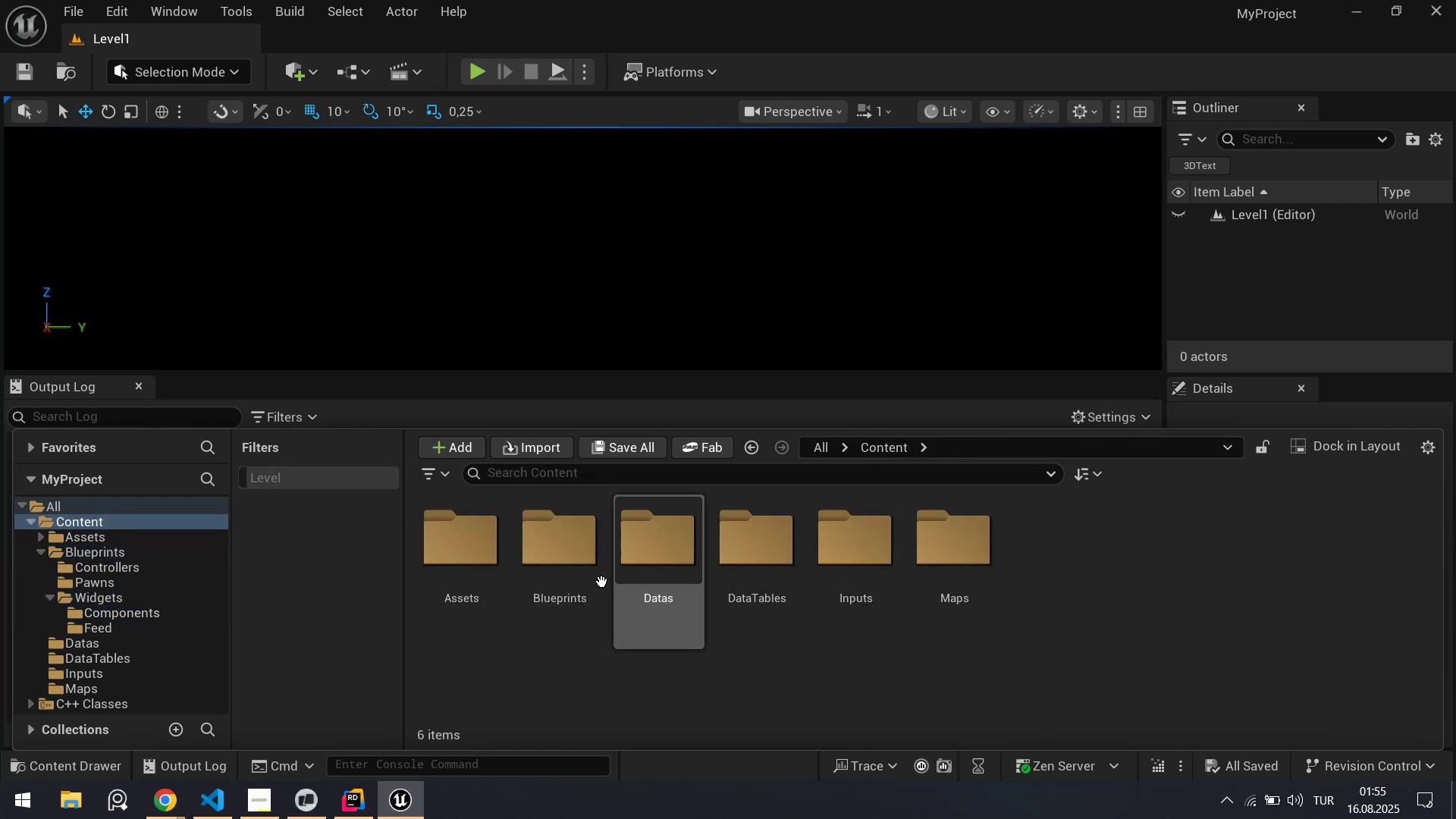 
left_click([506, 289])
 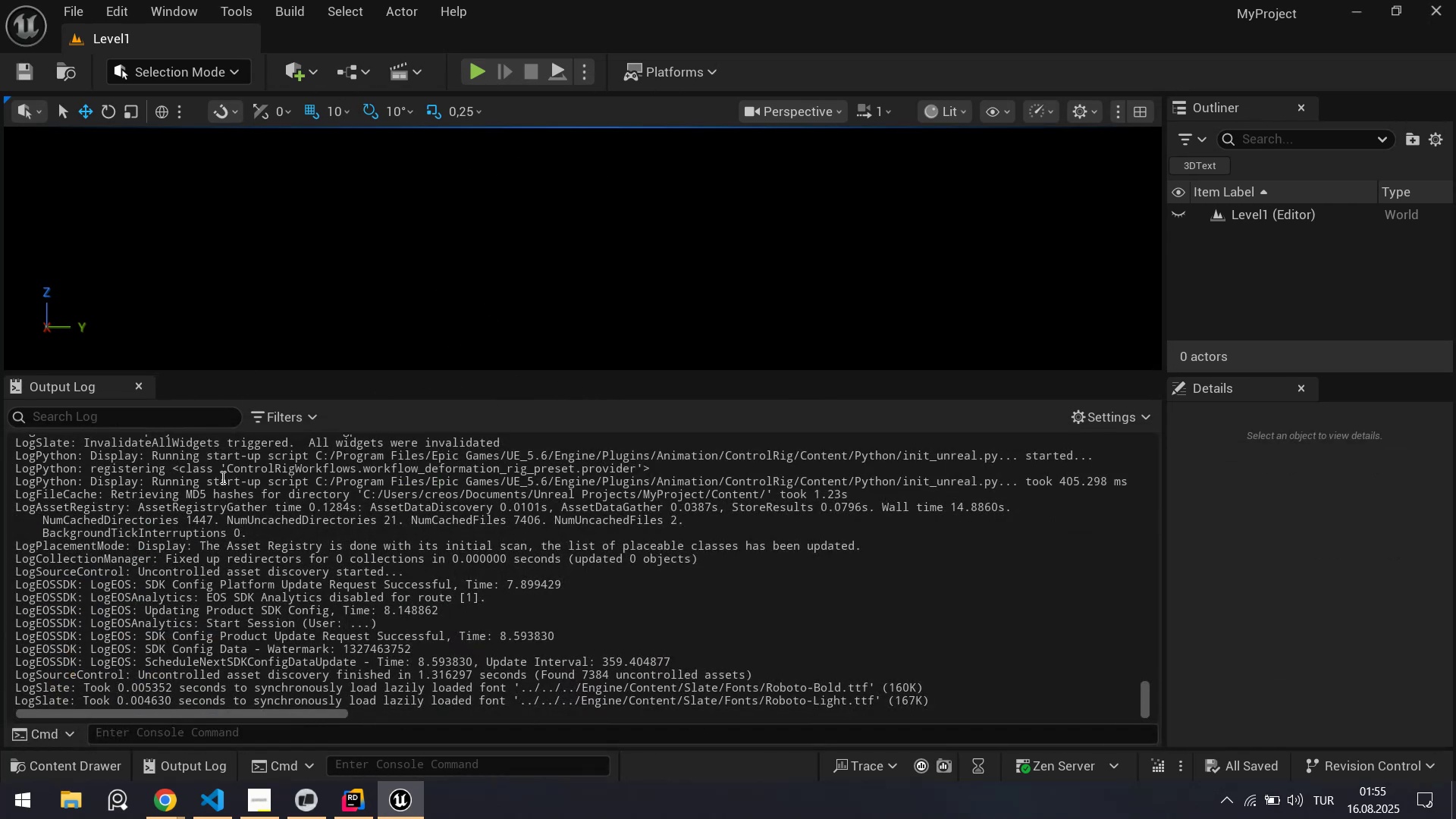 
right_click([300, 500])
 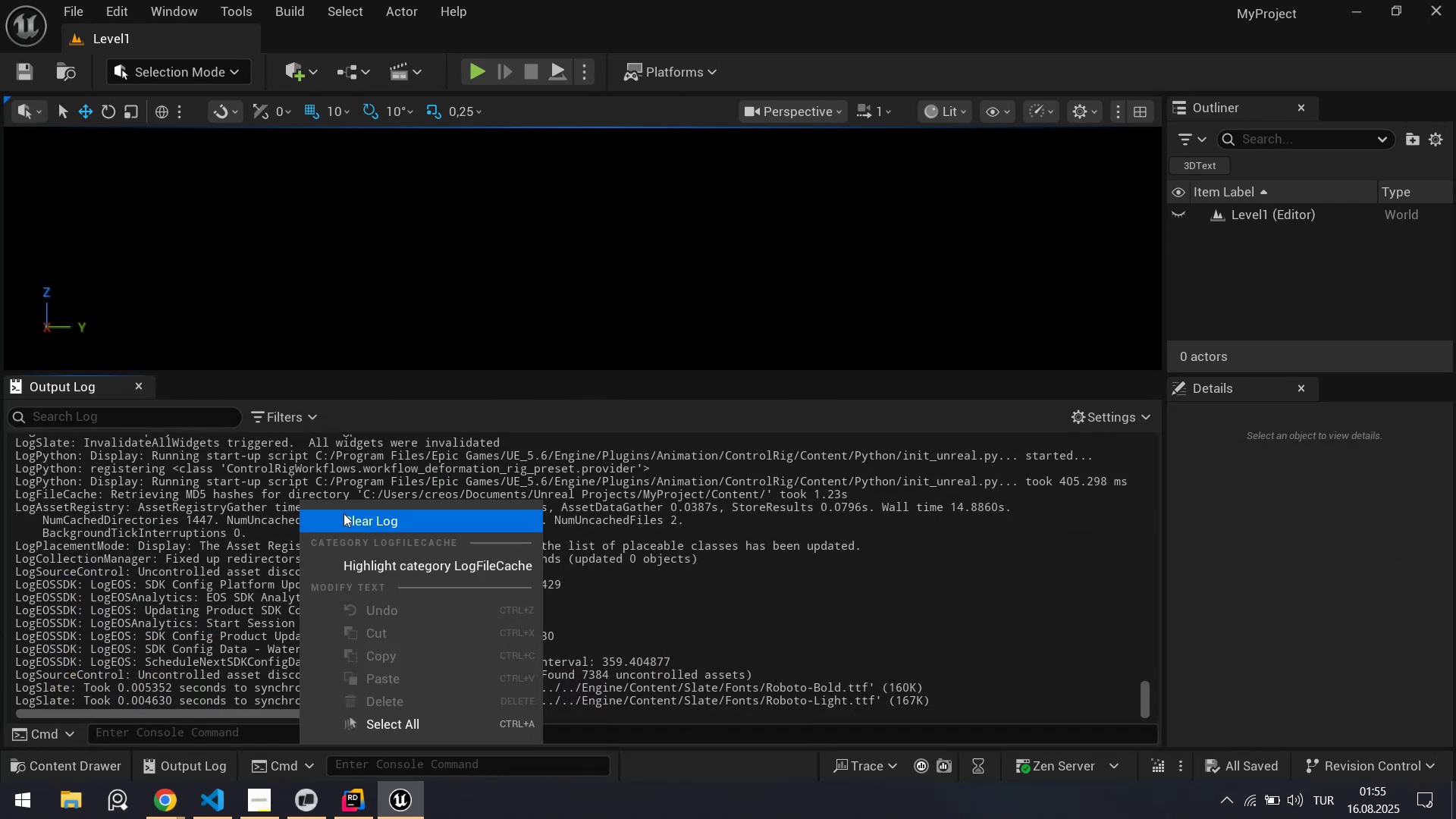 
left_click([344, 513])
 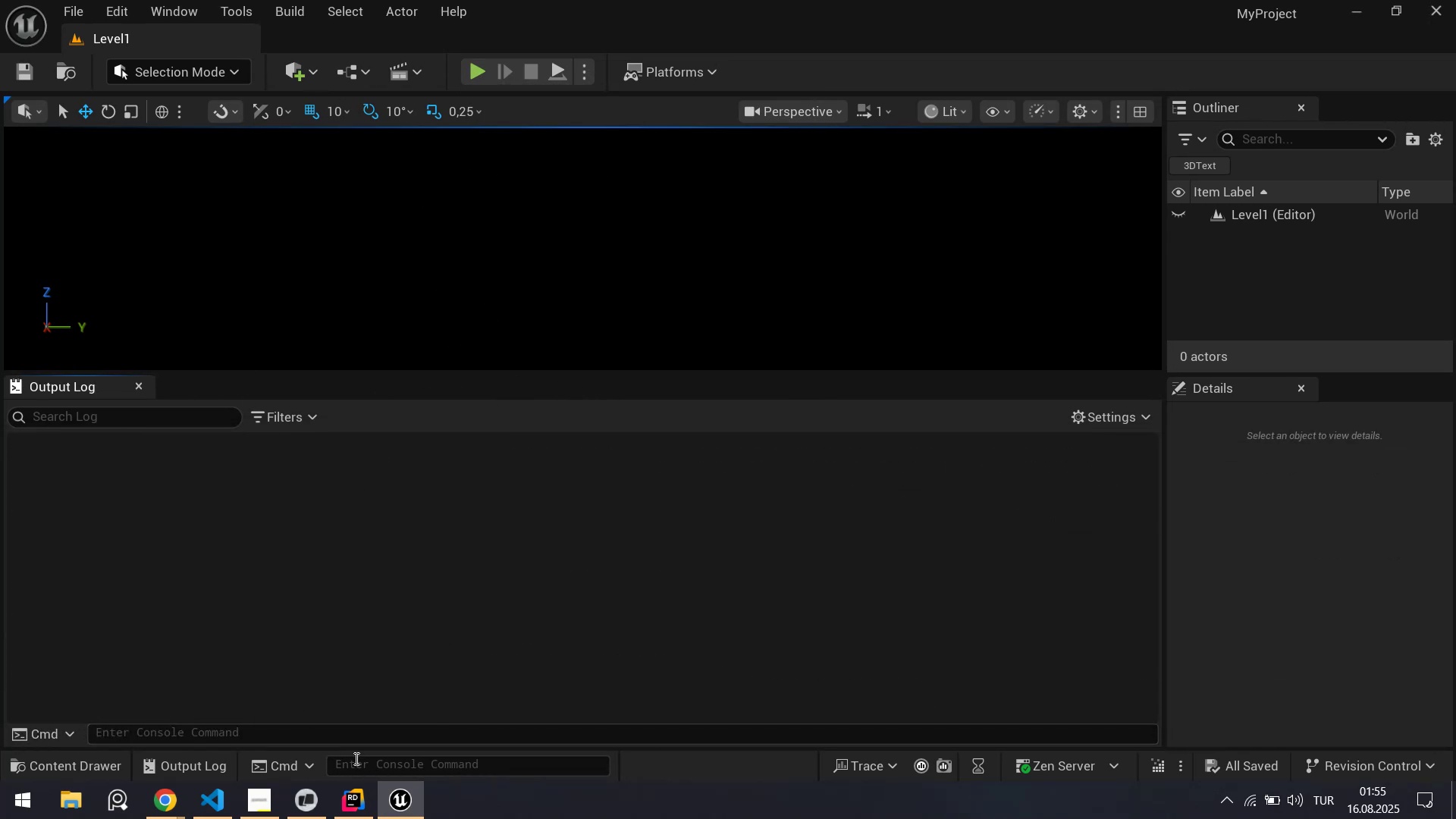 
left_click([480, 75])
 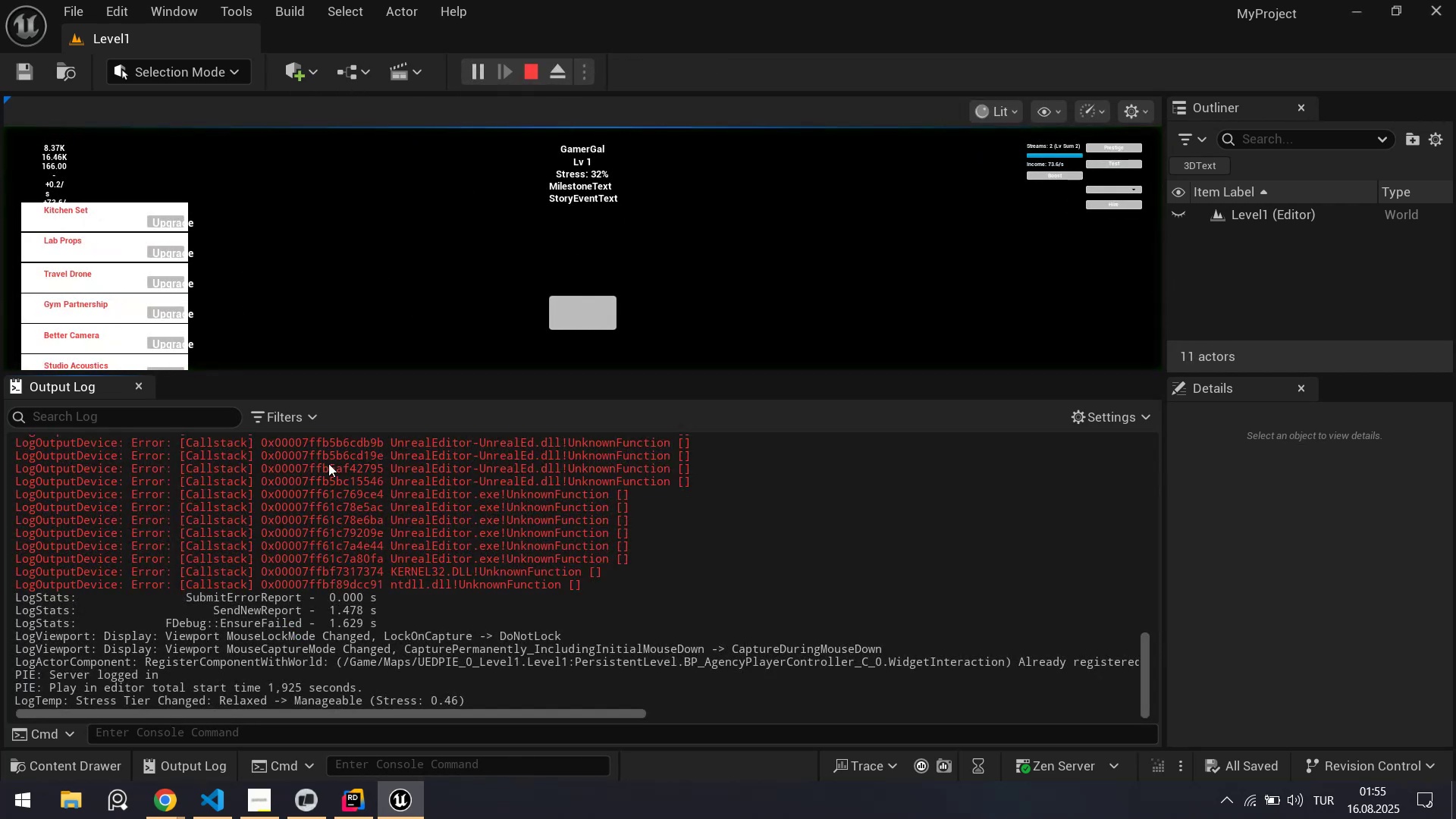 
right_click([382, 508])
 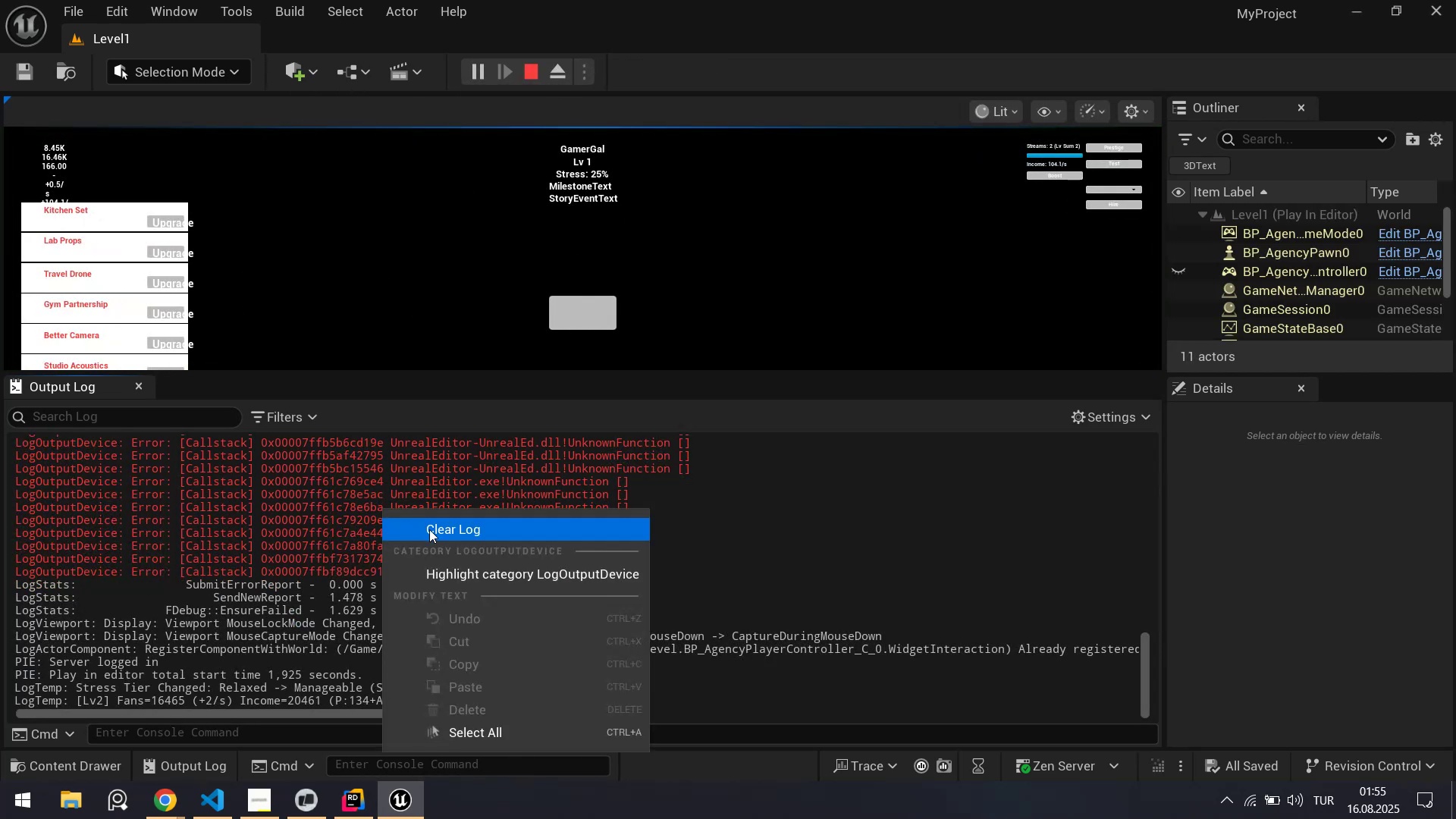 
left_click([431, 531])
 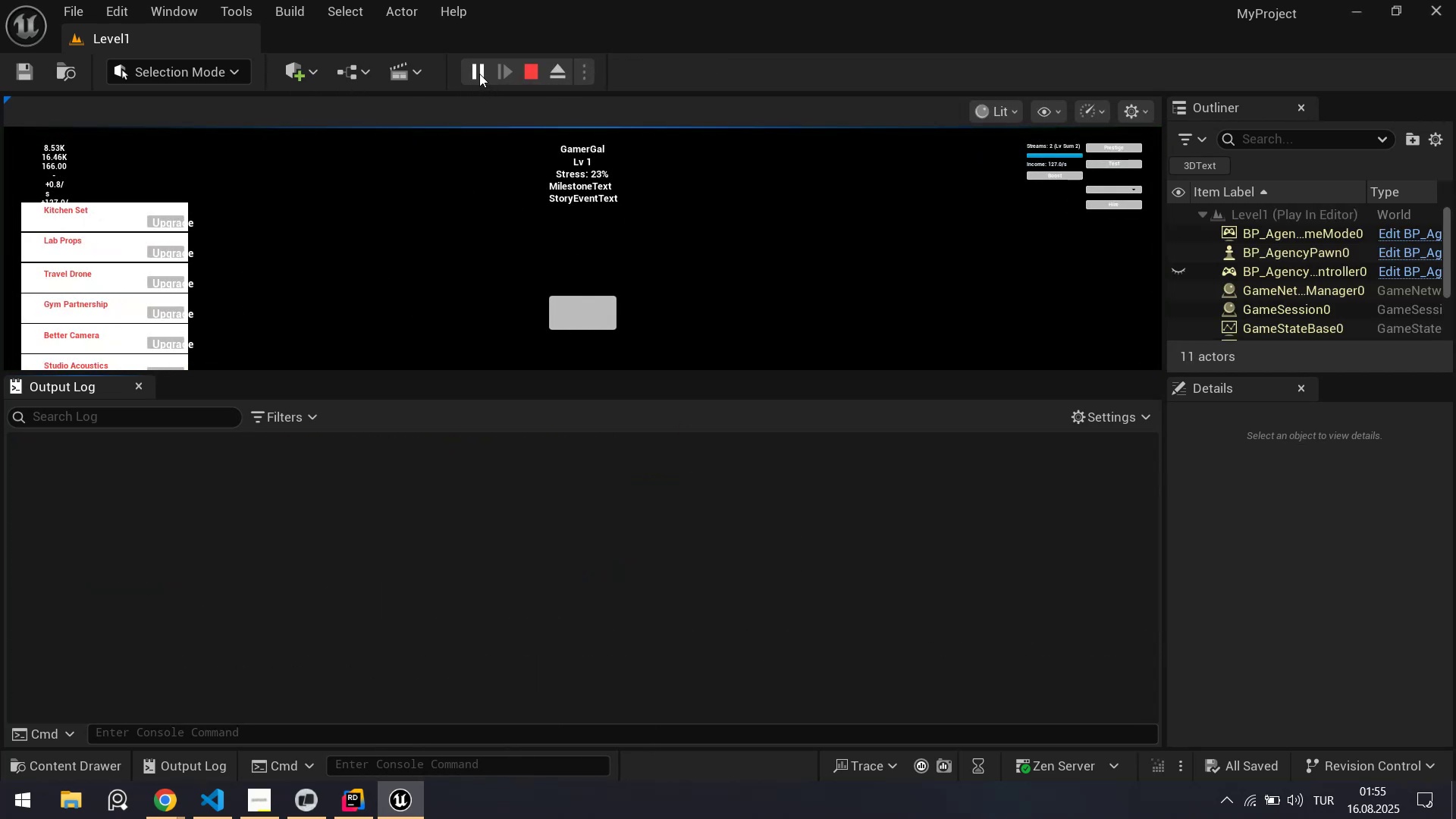 
left_click([479, 71])
 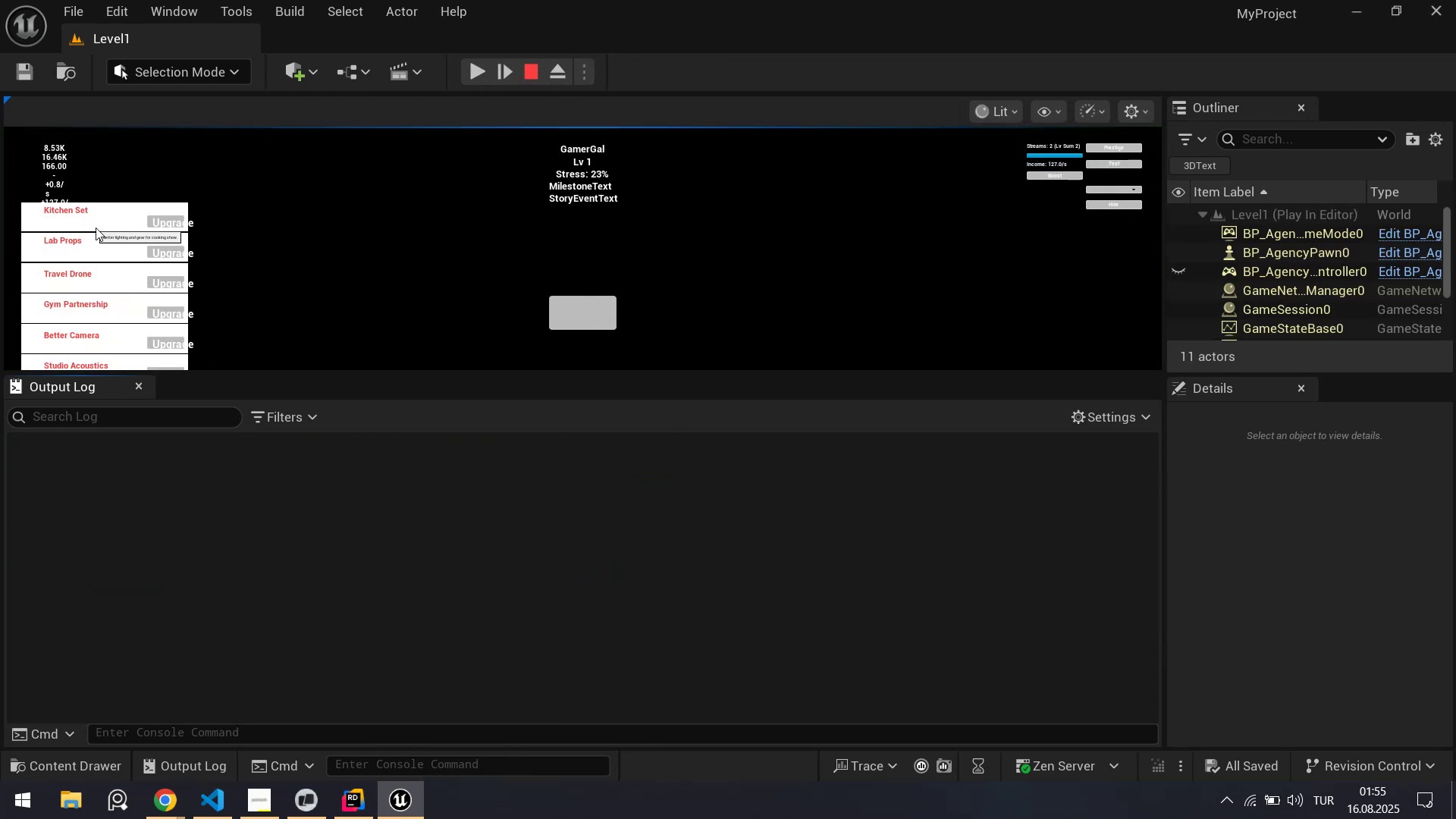 
scroll: coordinate [104, 344], scroll_direction: down, amount: 2.0
 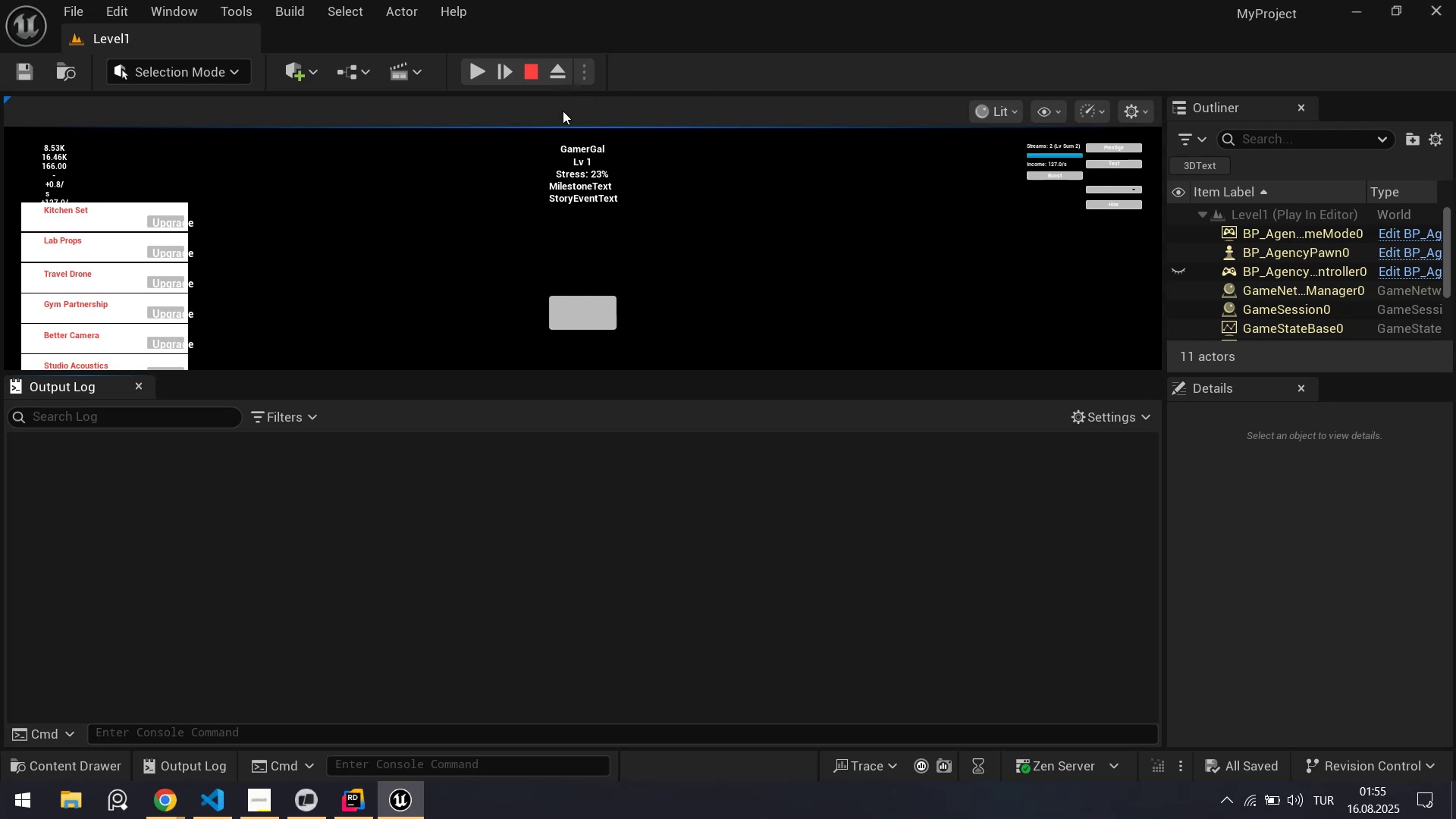 
left_click_drag(start_coordinate=[579, 373], to_coordinate=[528, 605])
 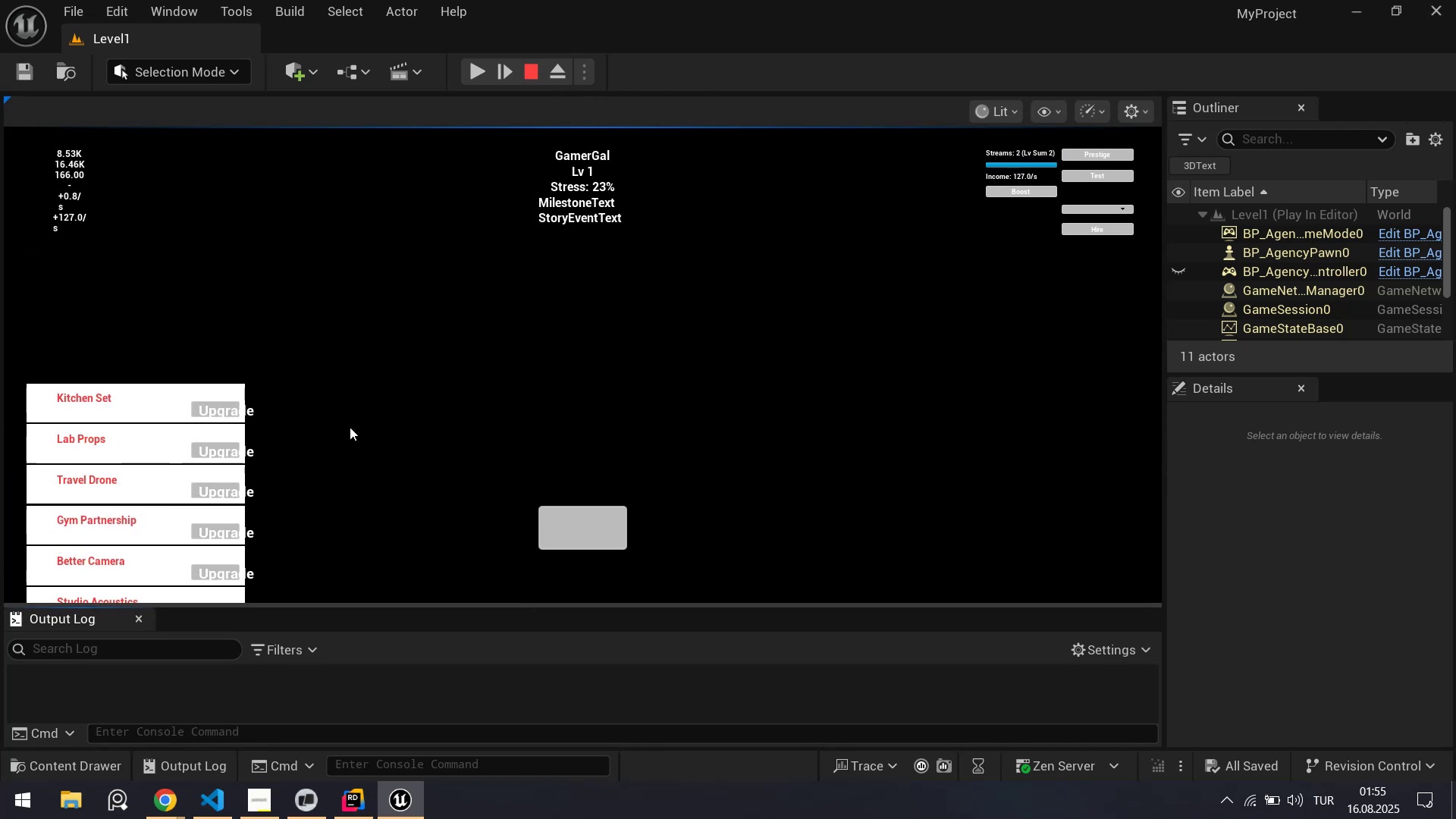 
wait(6.9)
 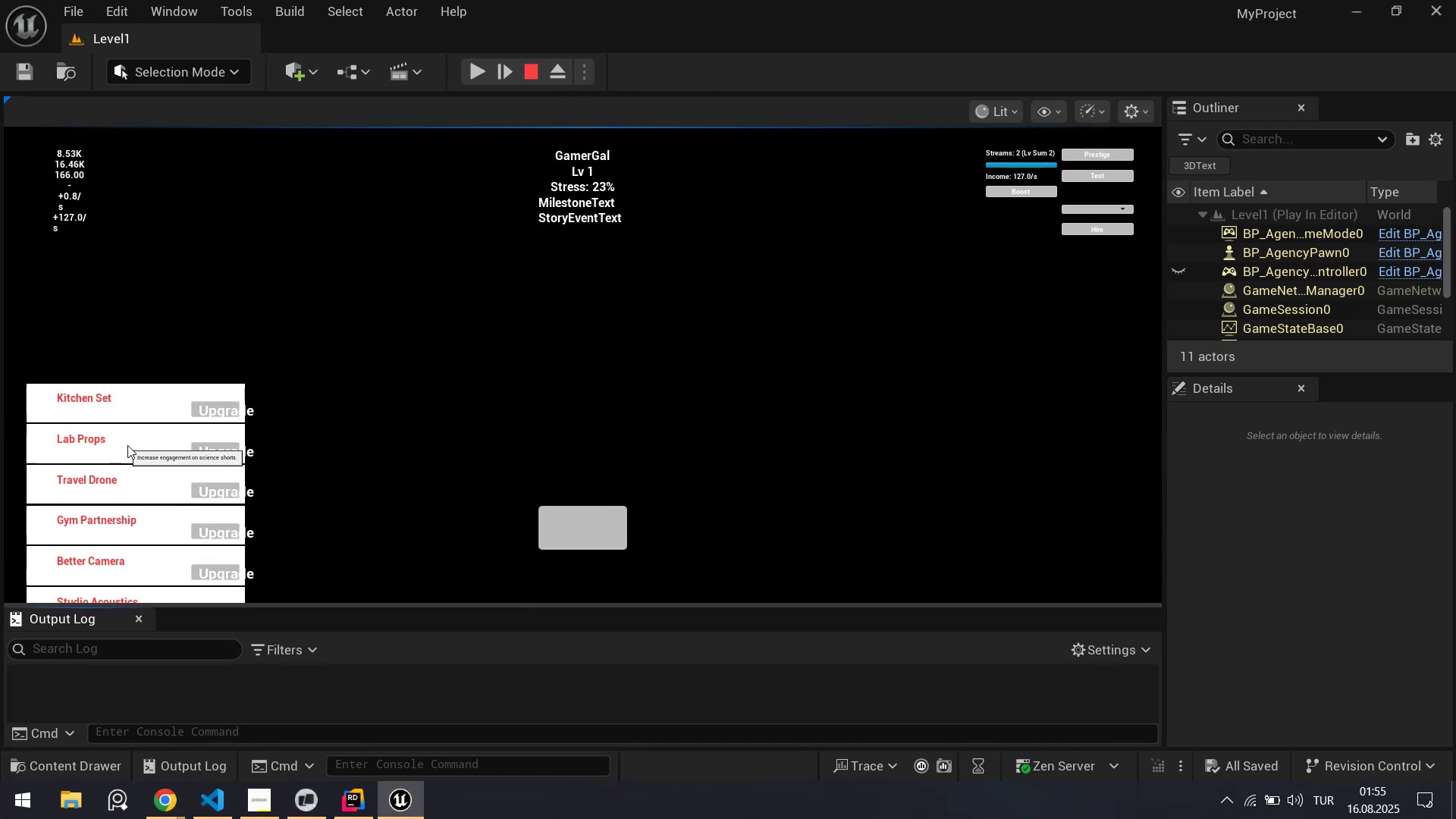 
left_click_drag(start_coordinate=[378, 607], to_coordinate=[410, 398])
 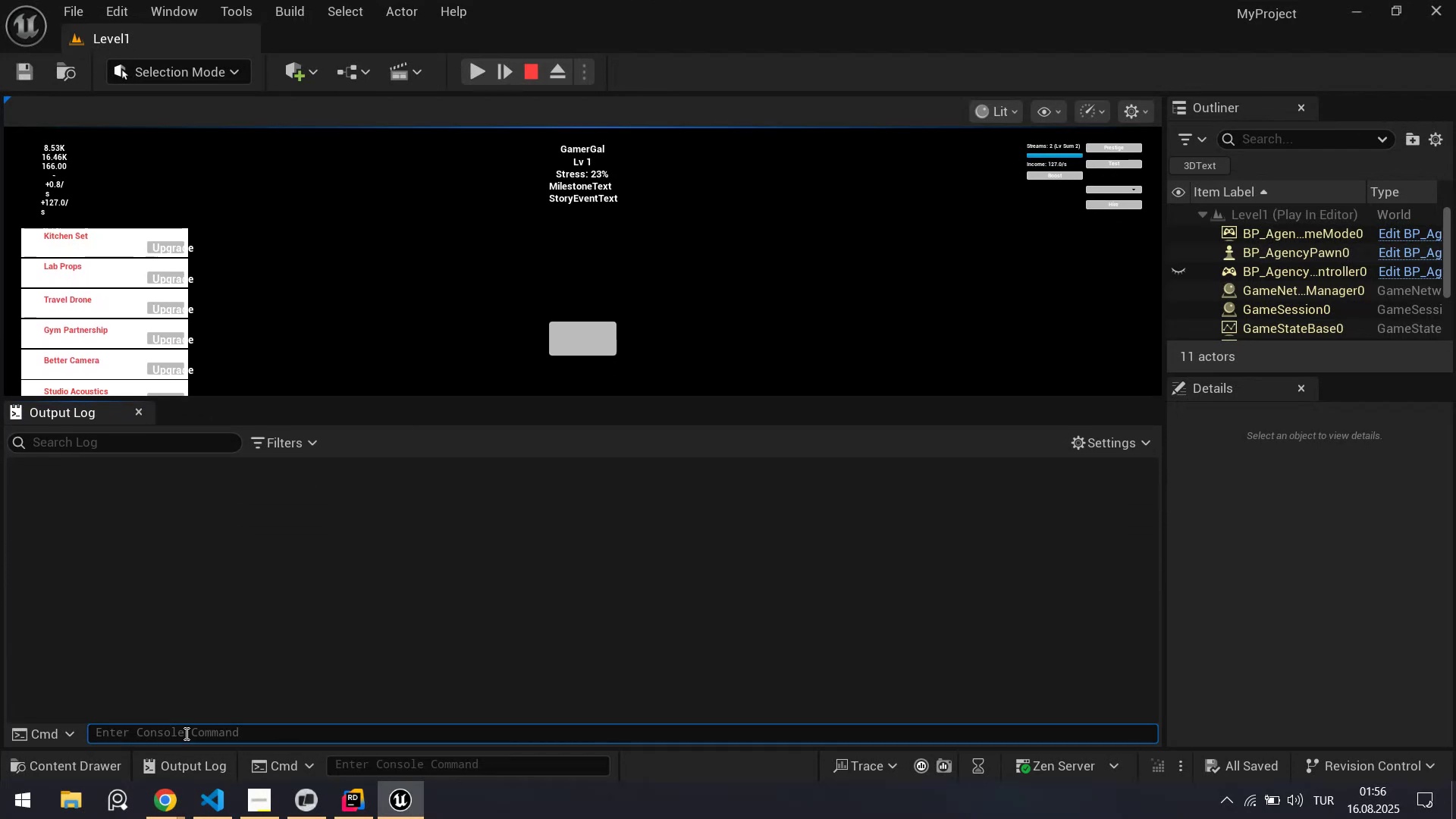 
type(myp)
 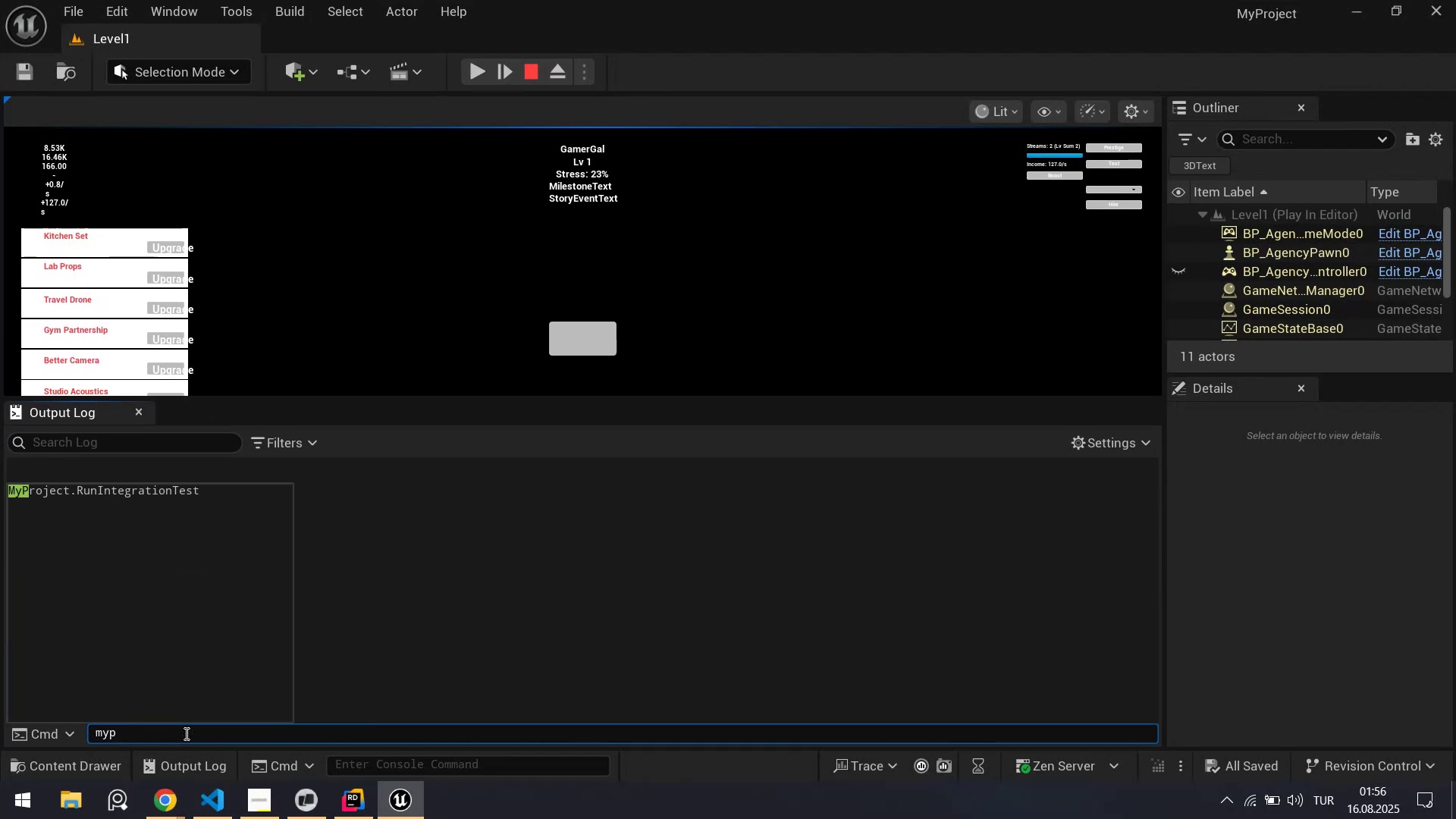 
key(ArrowDown)
 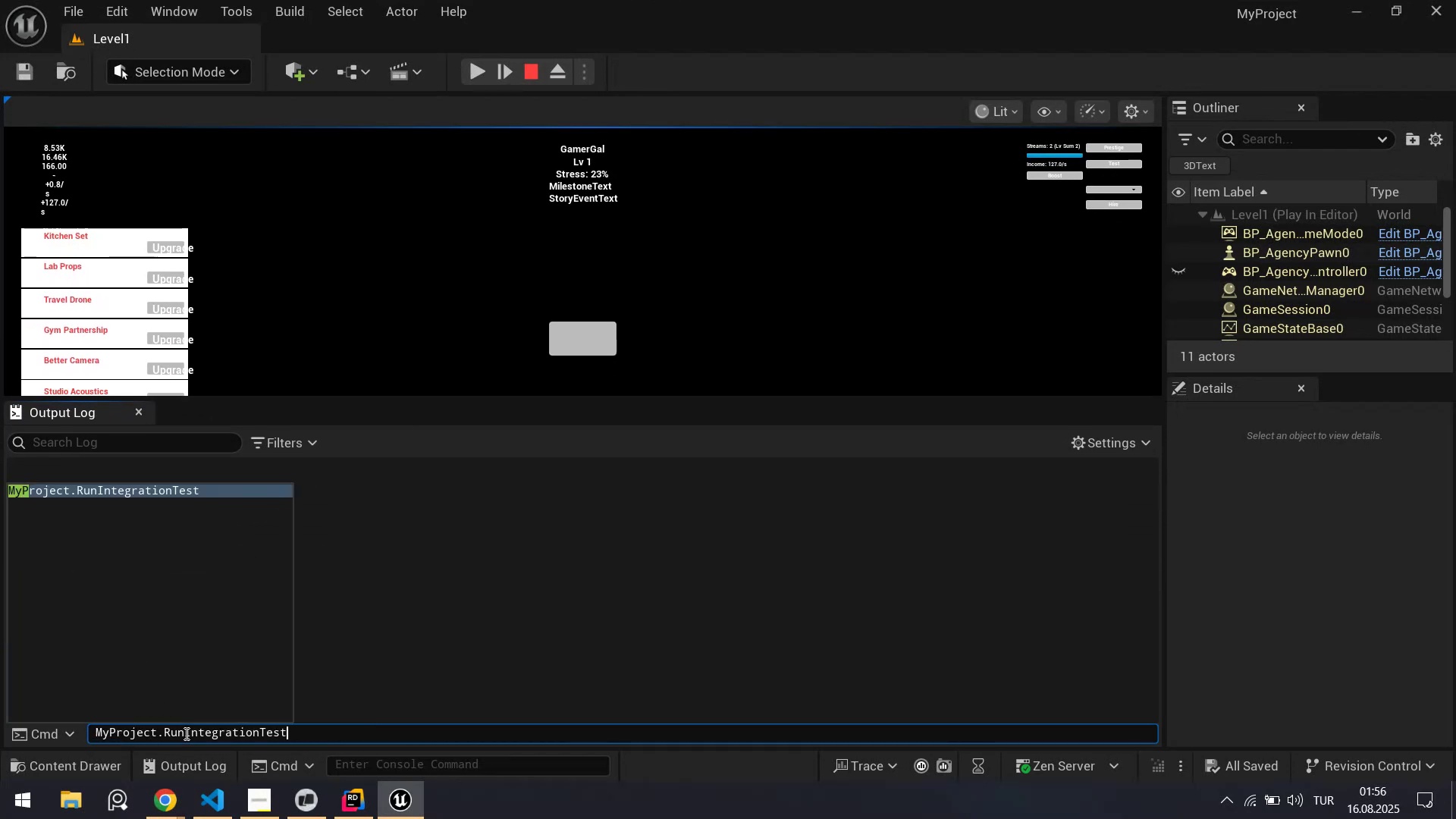 
key(Enter)
 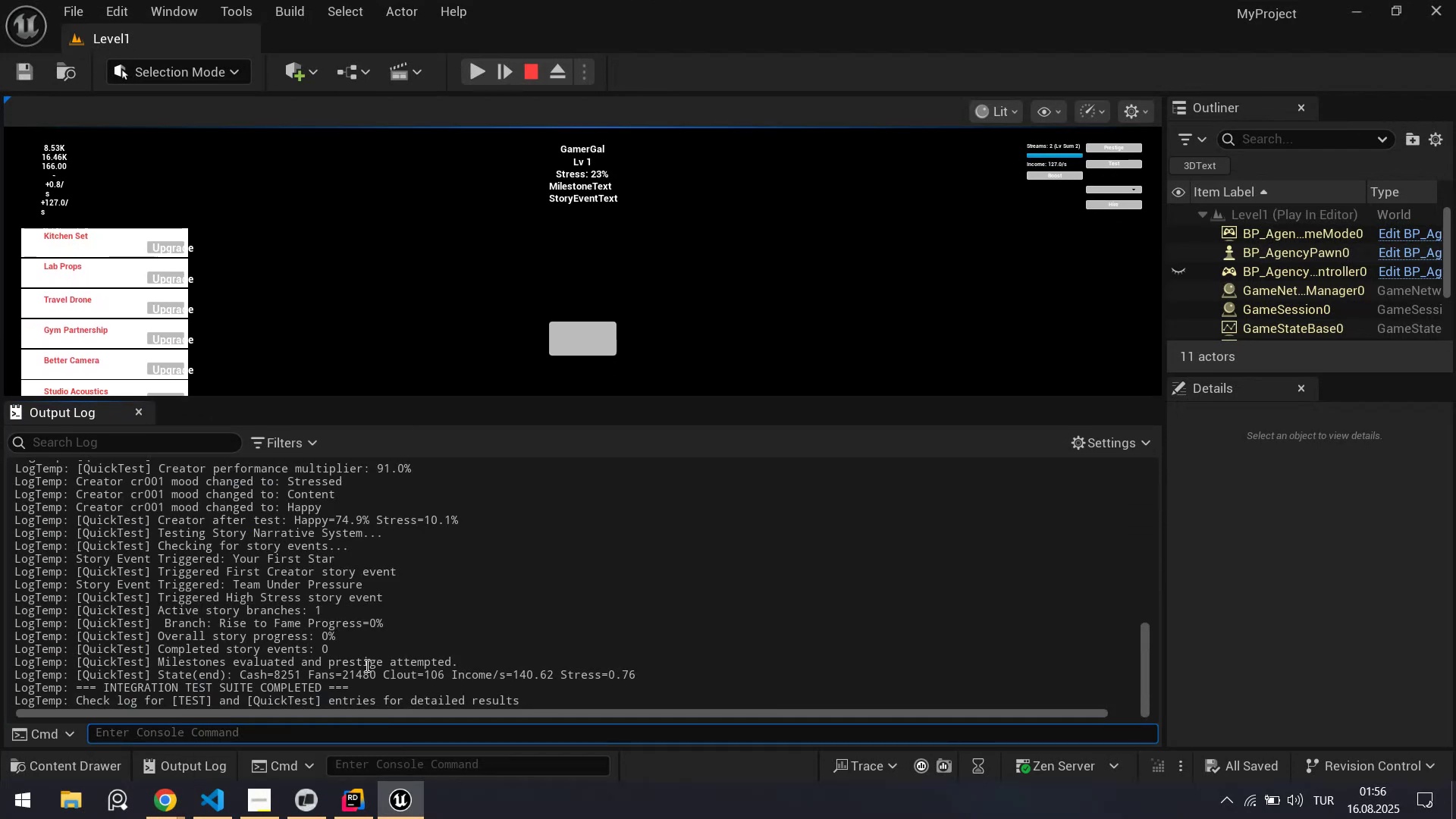 
left_click_drag(start_coordinate=[358, 692], to_coordinate=[8, 499])
 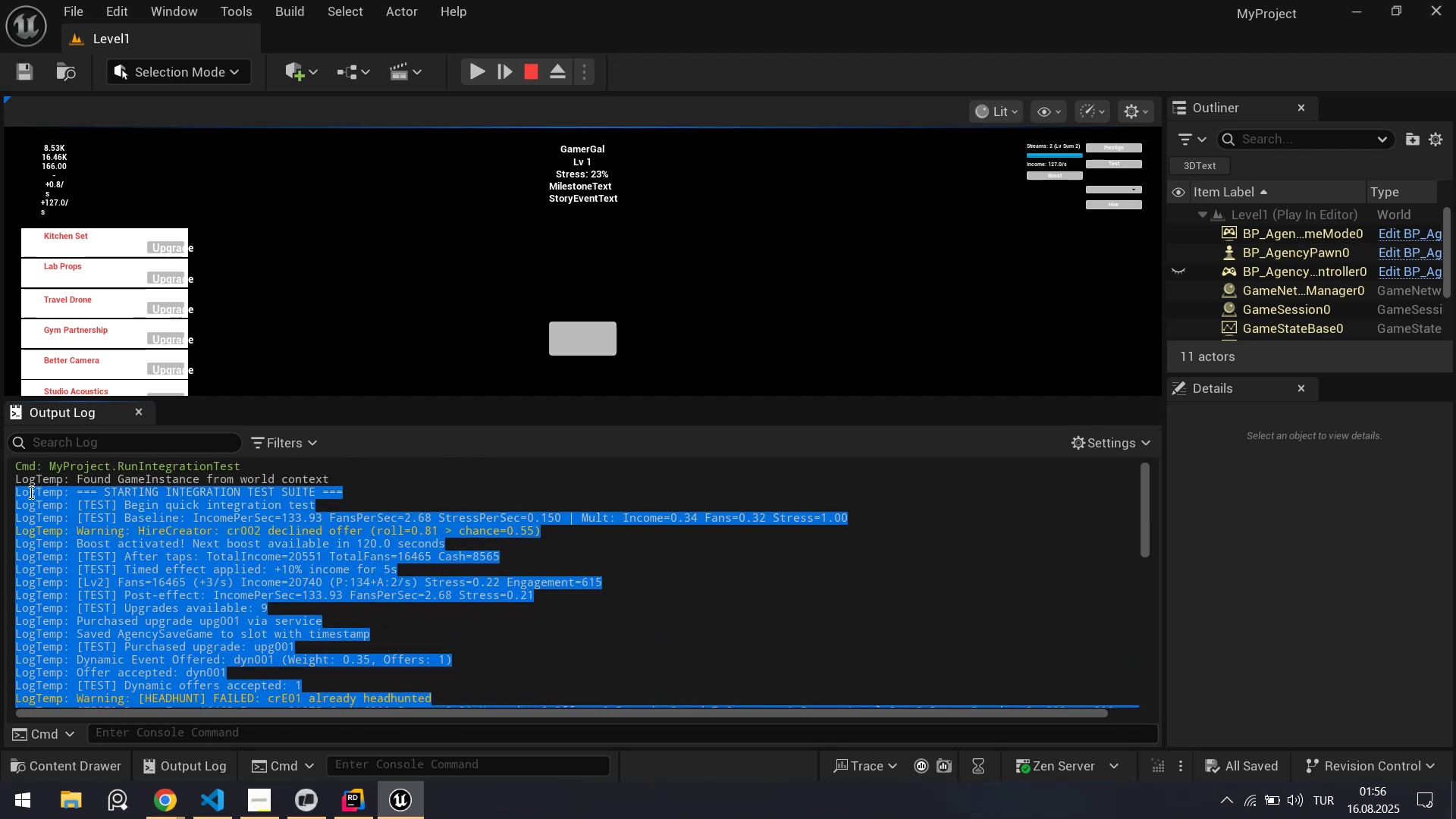 
scroll: coordinate [51, 527], scroll_direction: up, amount: 22.0
 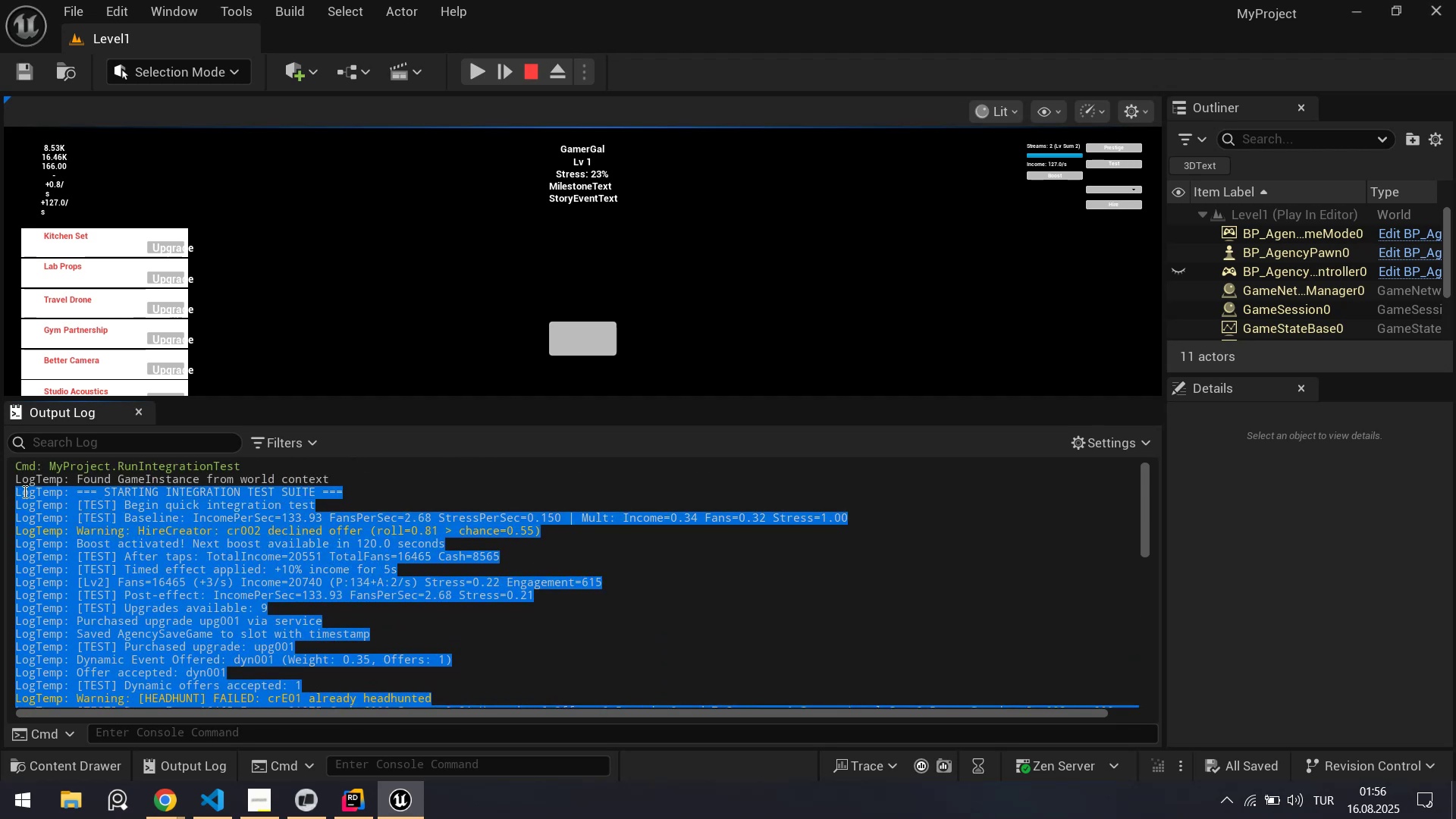 
key(Control+C)
 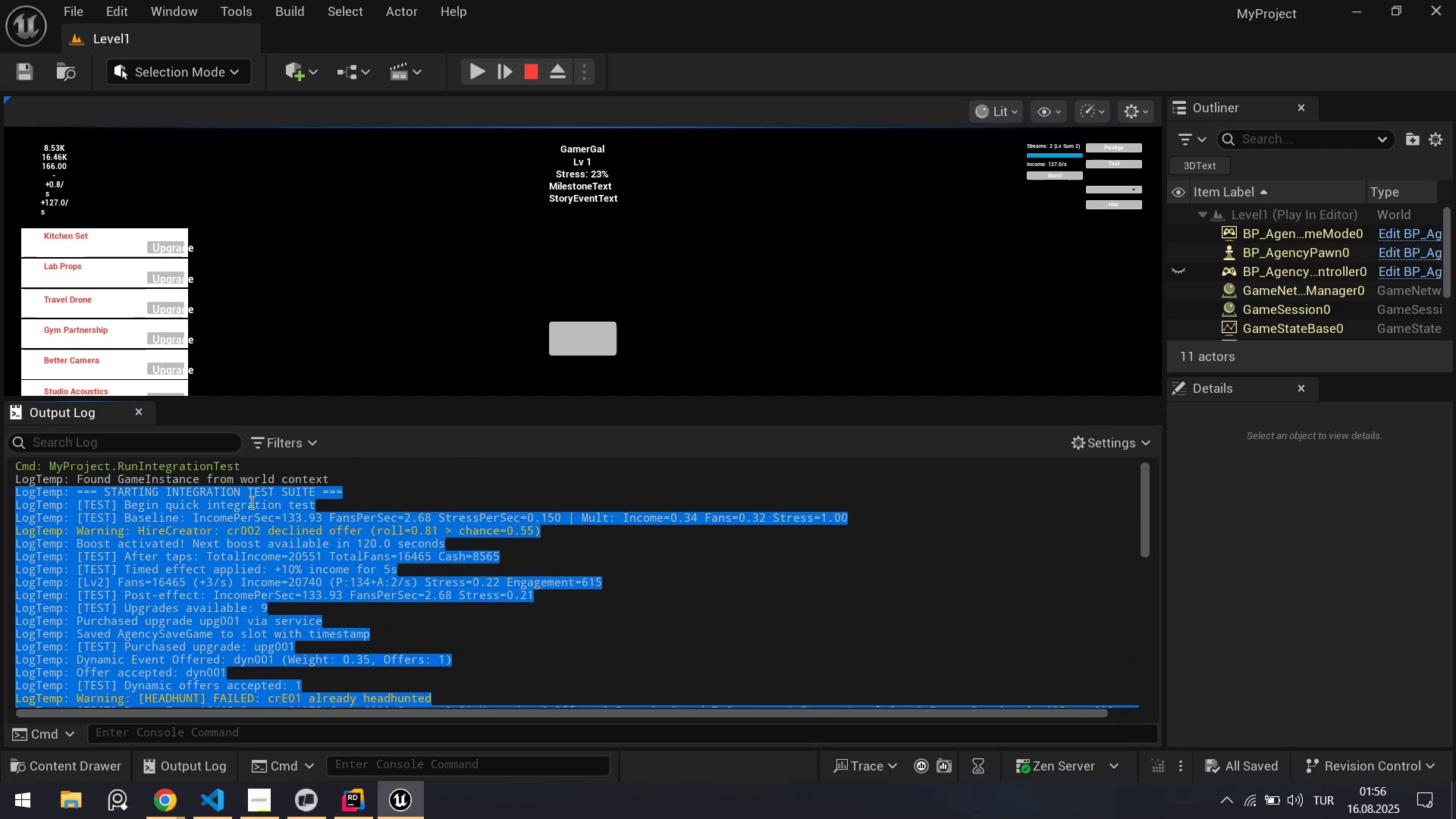 
key(Control+C)
 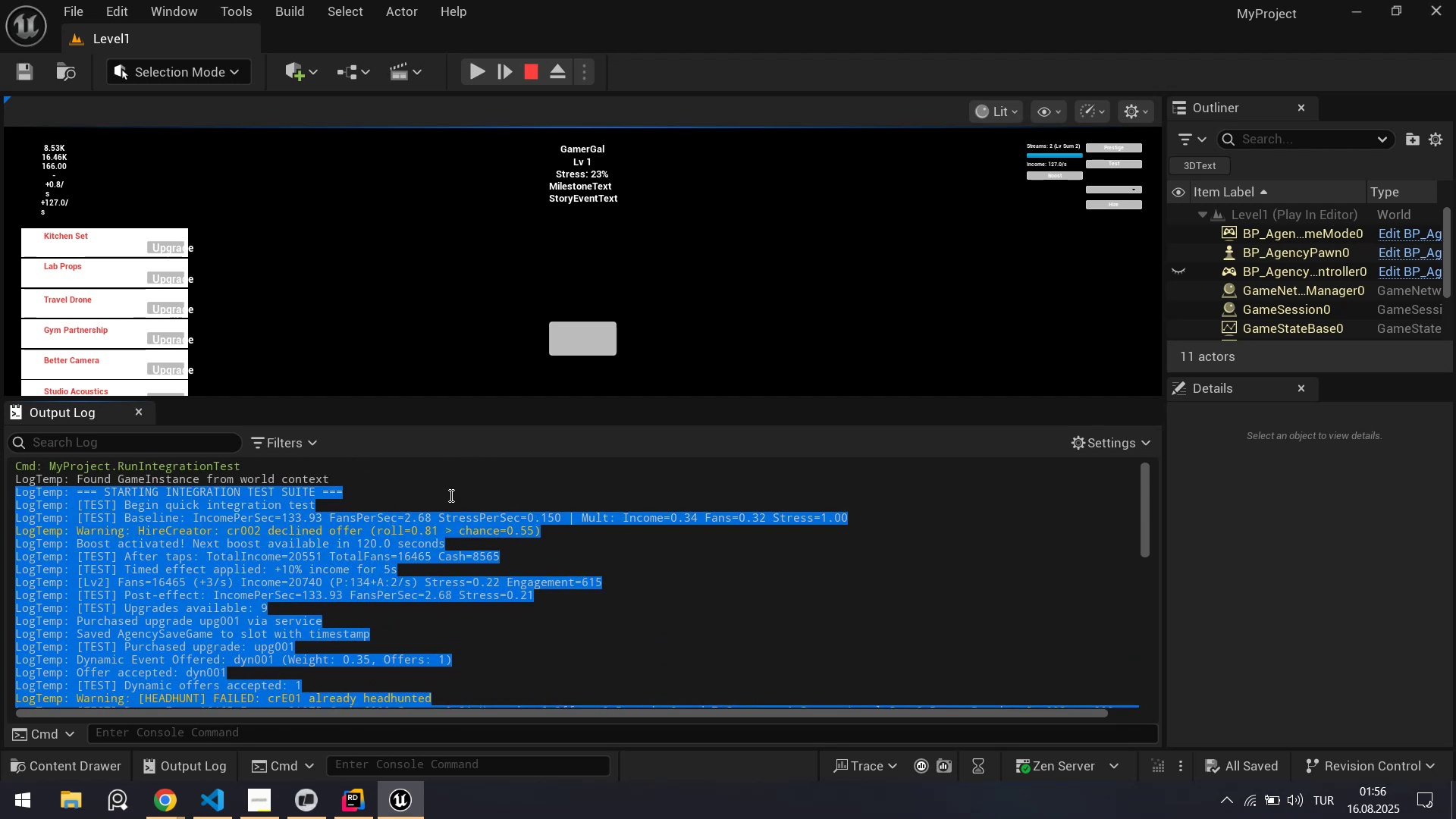 
left_click([450, 493])
 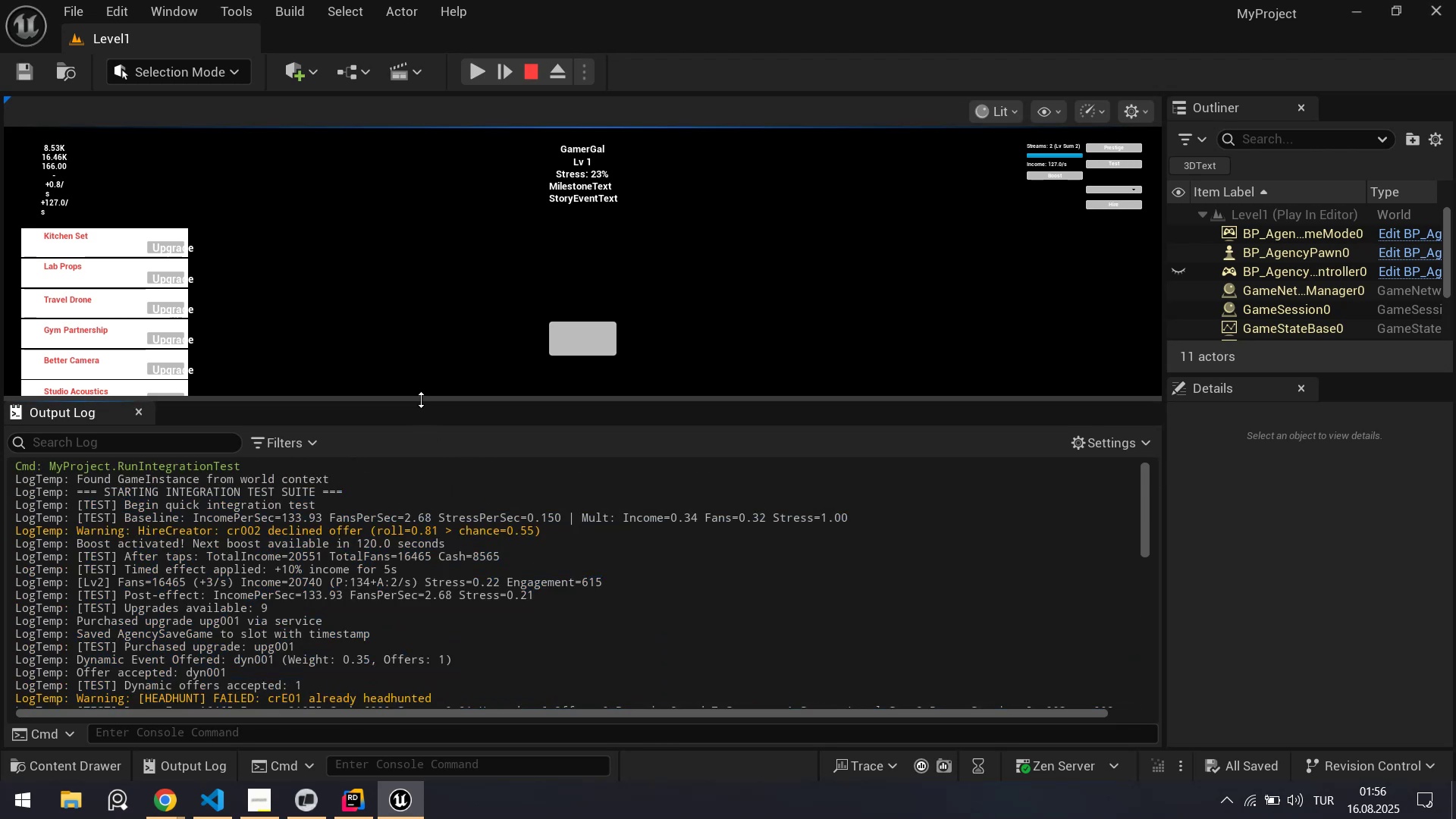 
left_click_drag(start_coordinate=[422, 398], to_coordinate=[437, 237])
 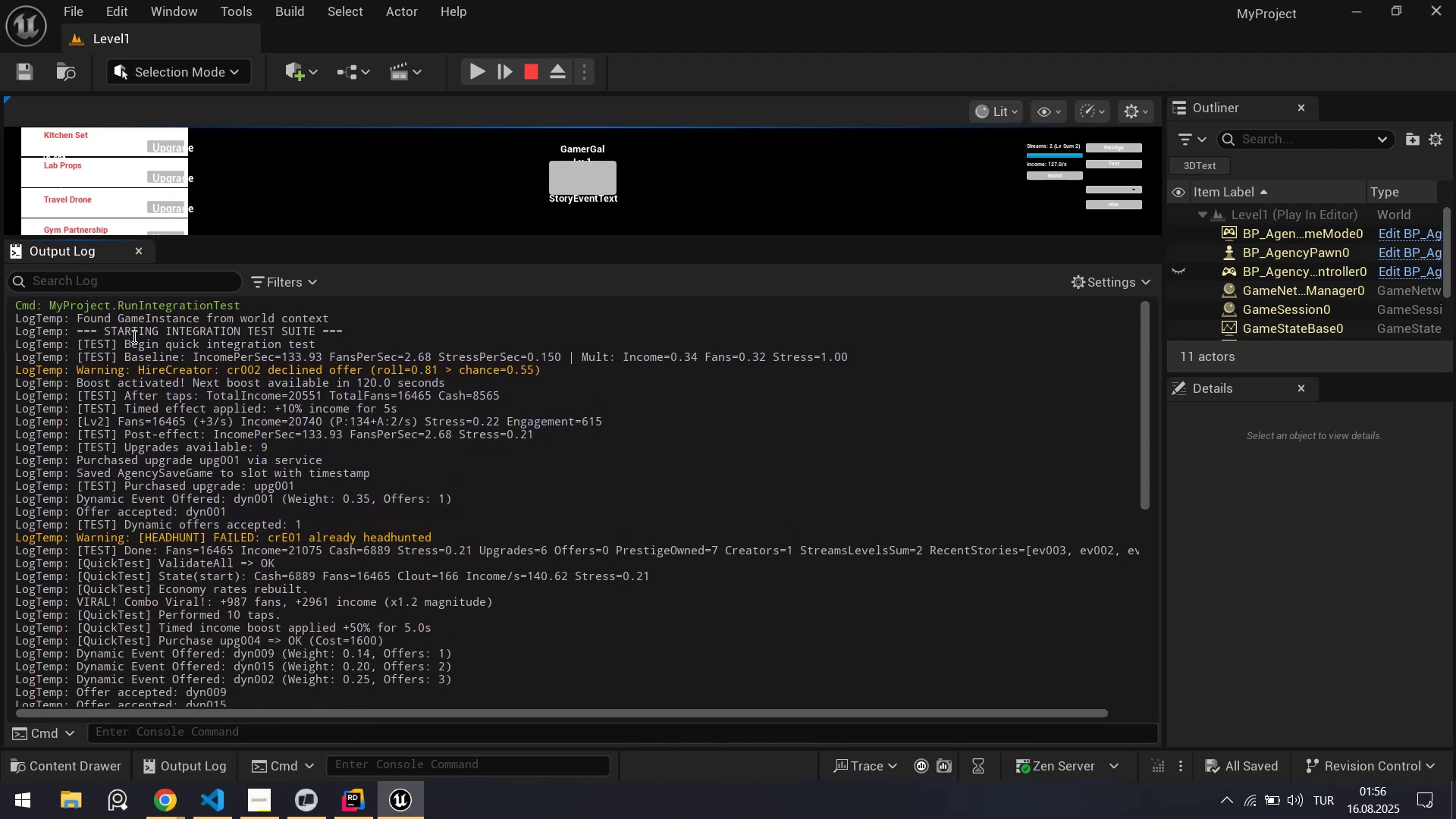 
left_click_drag(start_coordinate=[105, 346], to_coordinate=[282, 346])
 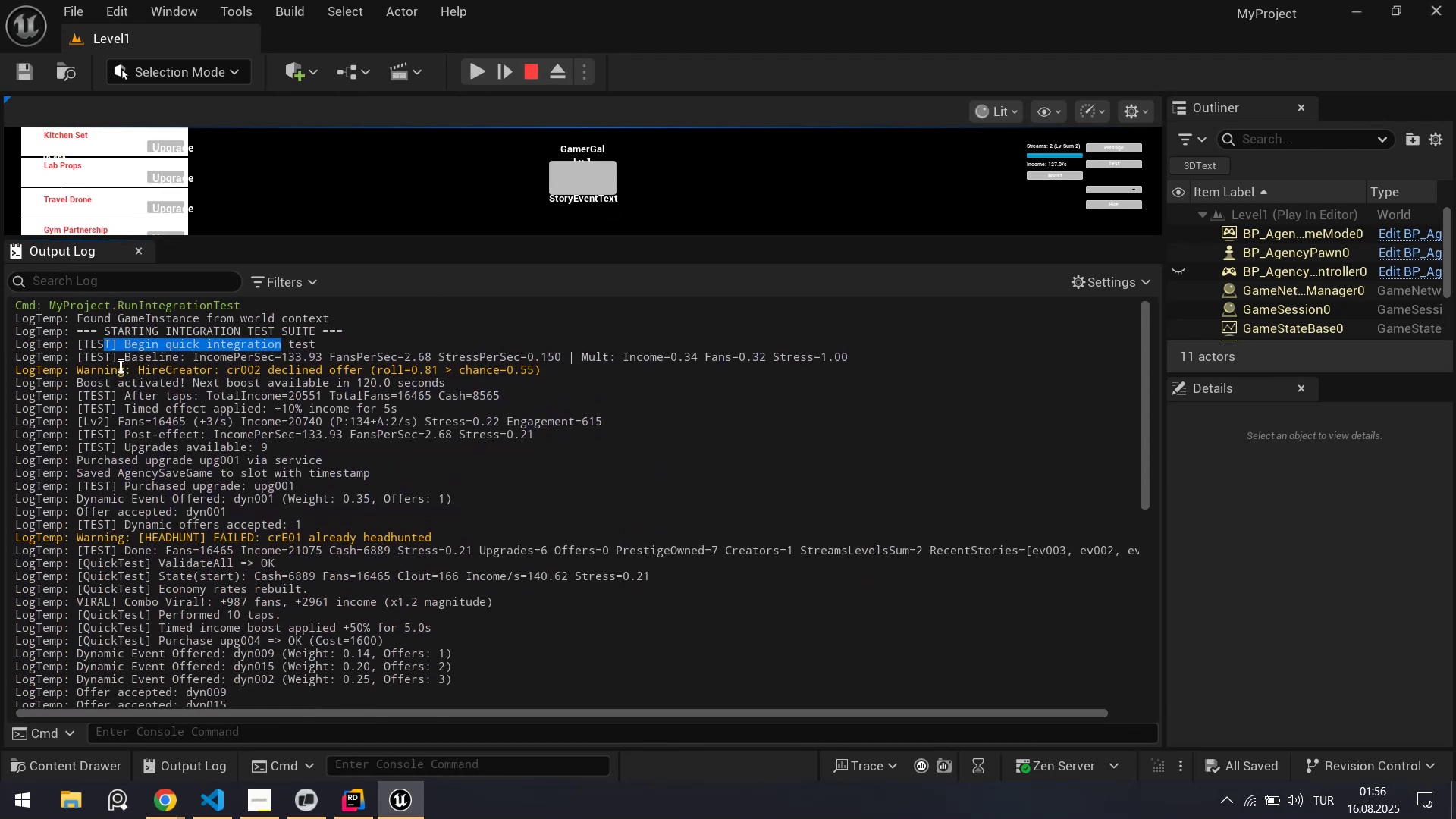 
left_click_drag(start_coordinate=[131, 360], to_coordinate=[651, 359])
 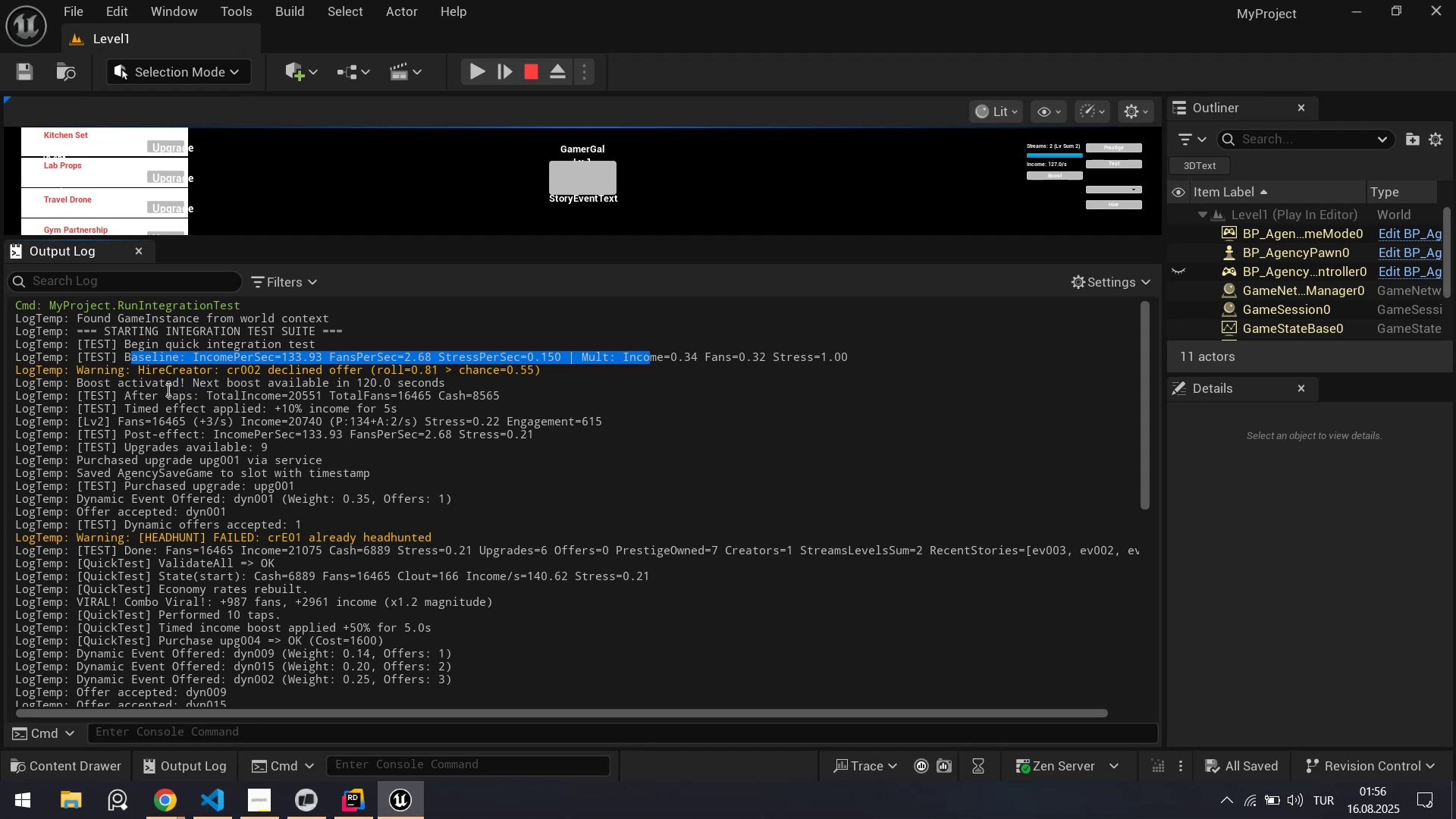 
left_click_drag(start_coordinate=[152, 395], to_coordinate=[234, 515])
 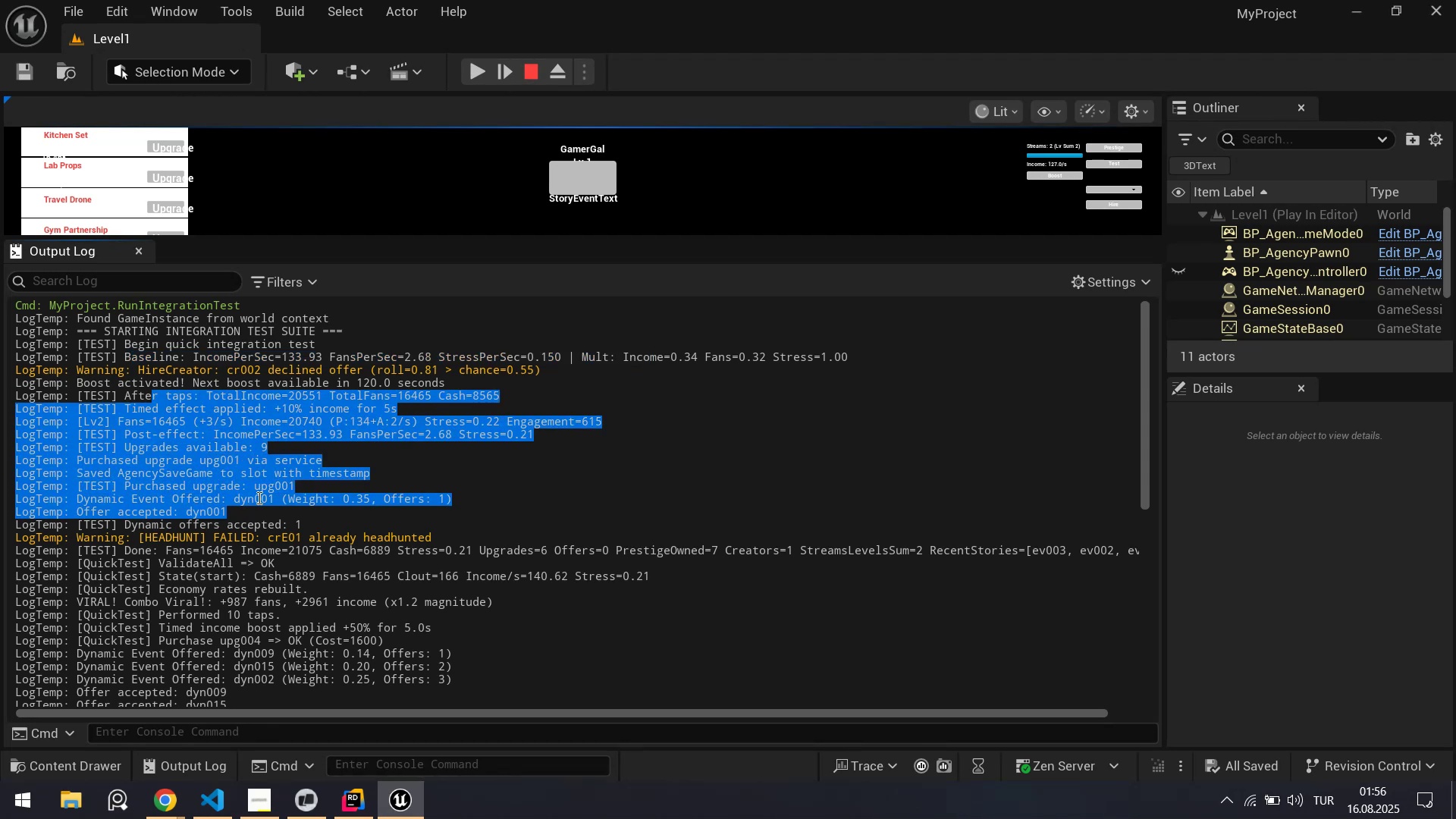 
scroll: coordinate [278, 546], scroll_direction: down, amount: 2.0
 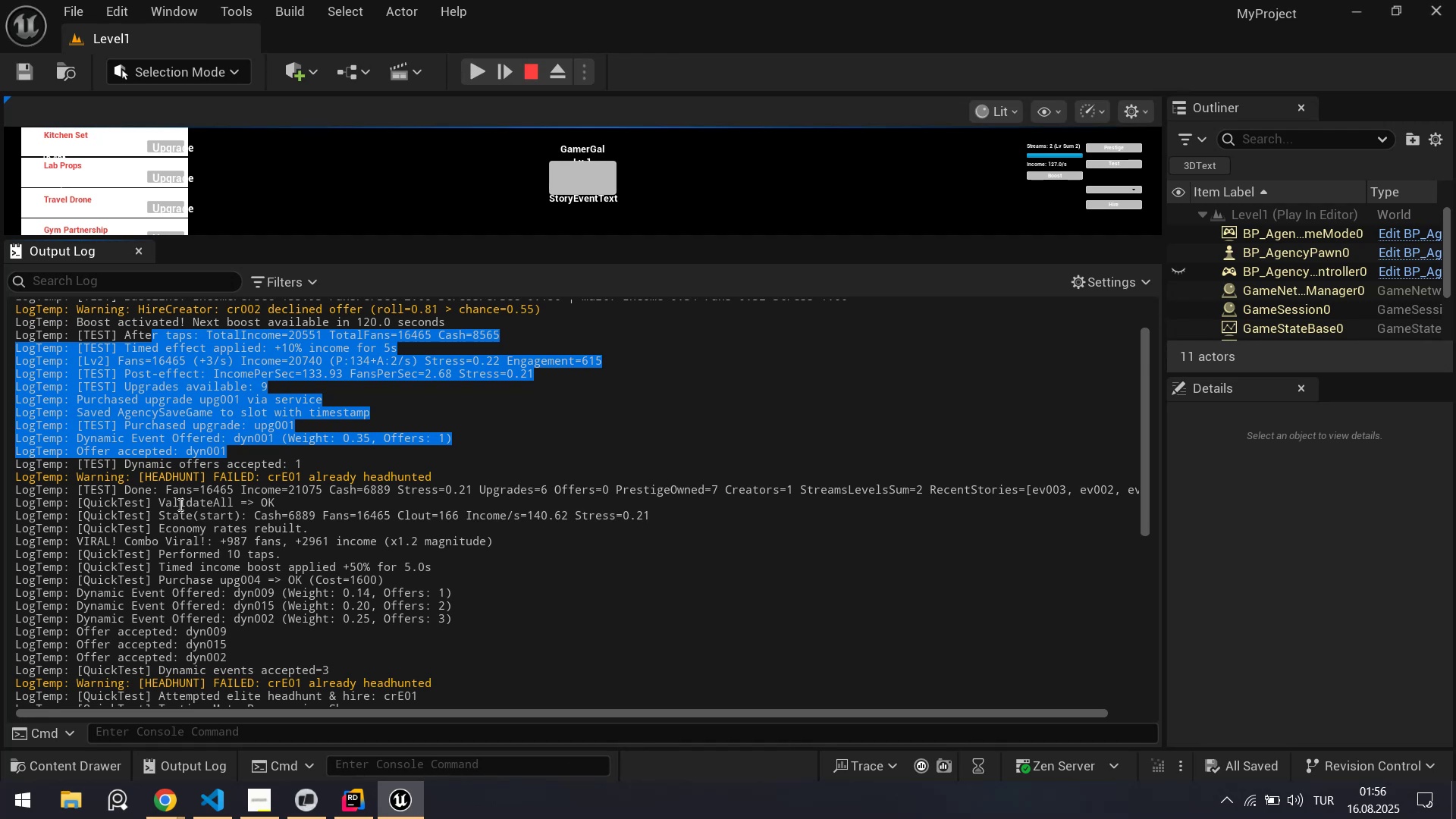 
wait(5.05)
 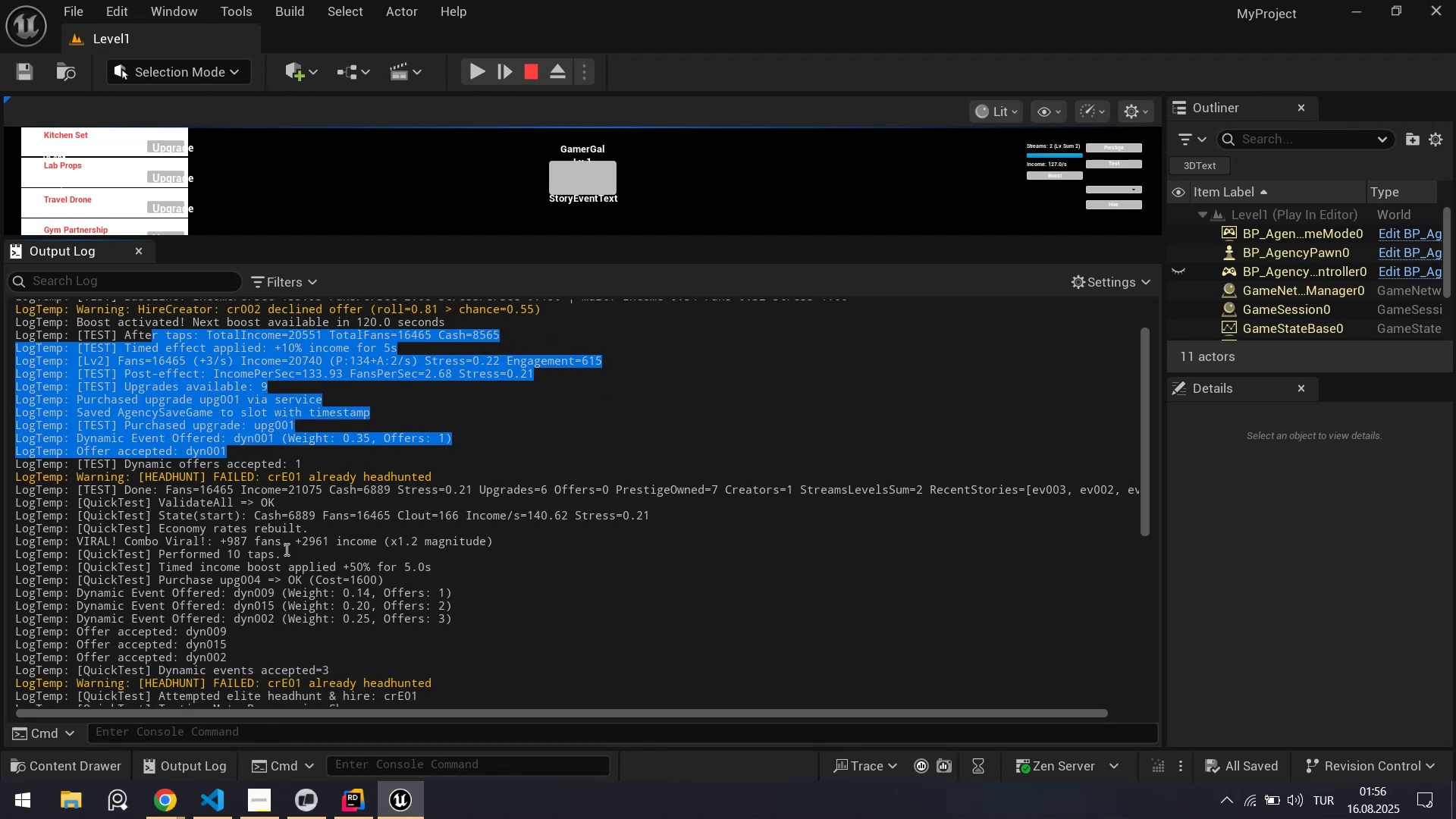 
left_click_drag(start_coordinate=[180, 494], to_coordinate=[187, 534])
 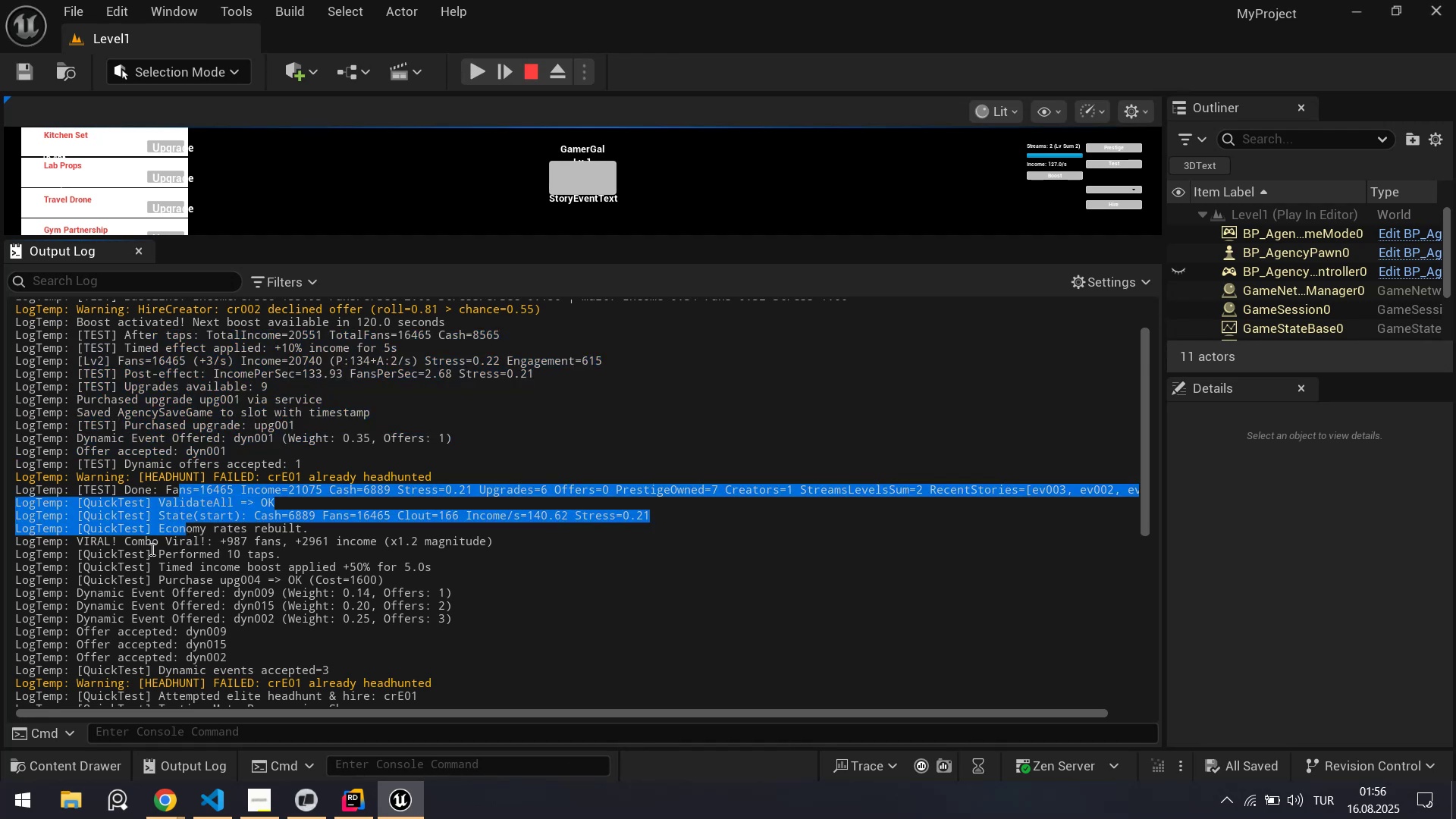 
left_click_drag(start_coordinate=[134, 545], to_coordinate=[225, 544])
 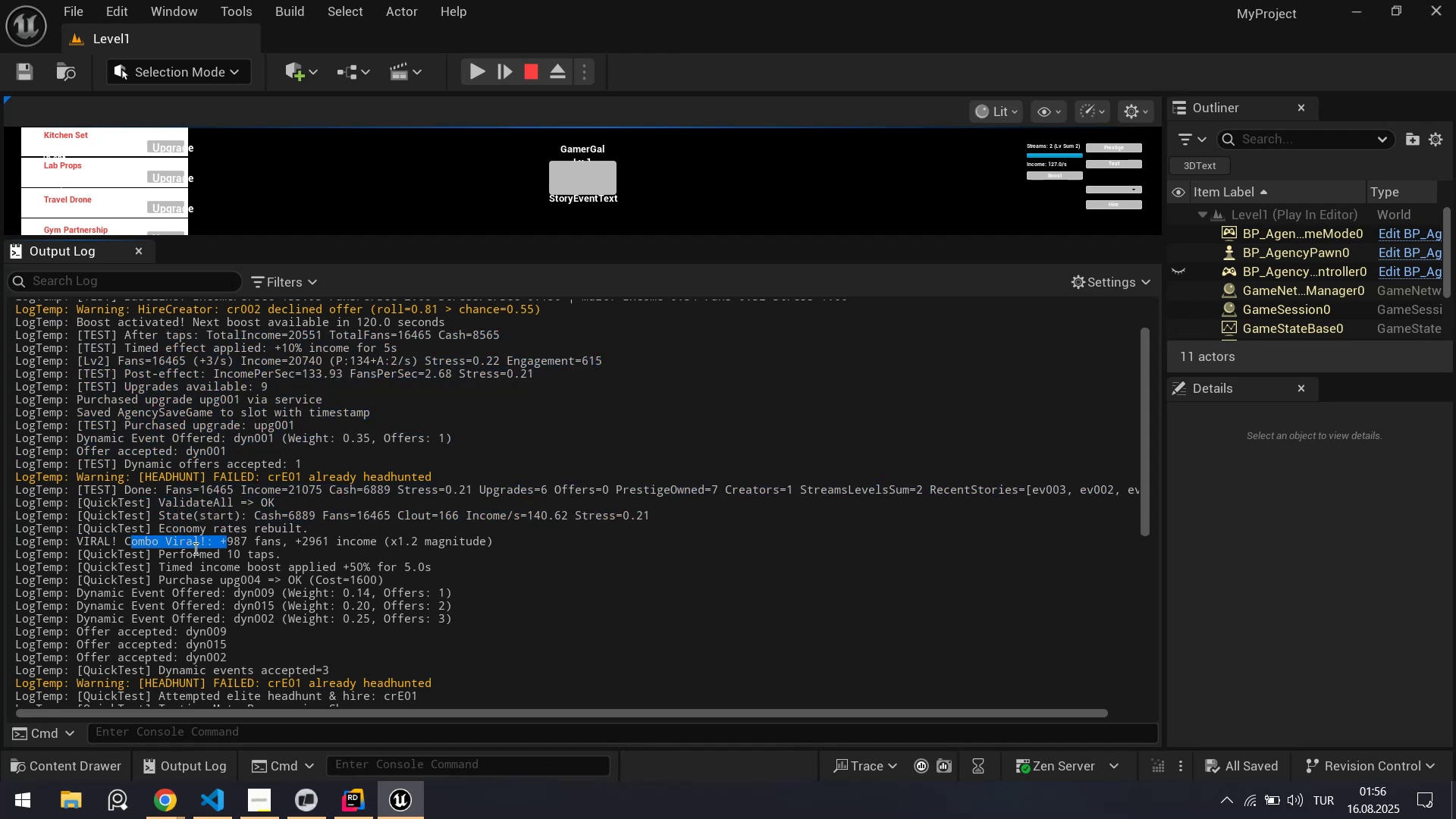 
scroll: coordinate [188, 550], scroll_direction: down, amount: 1.0
 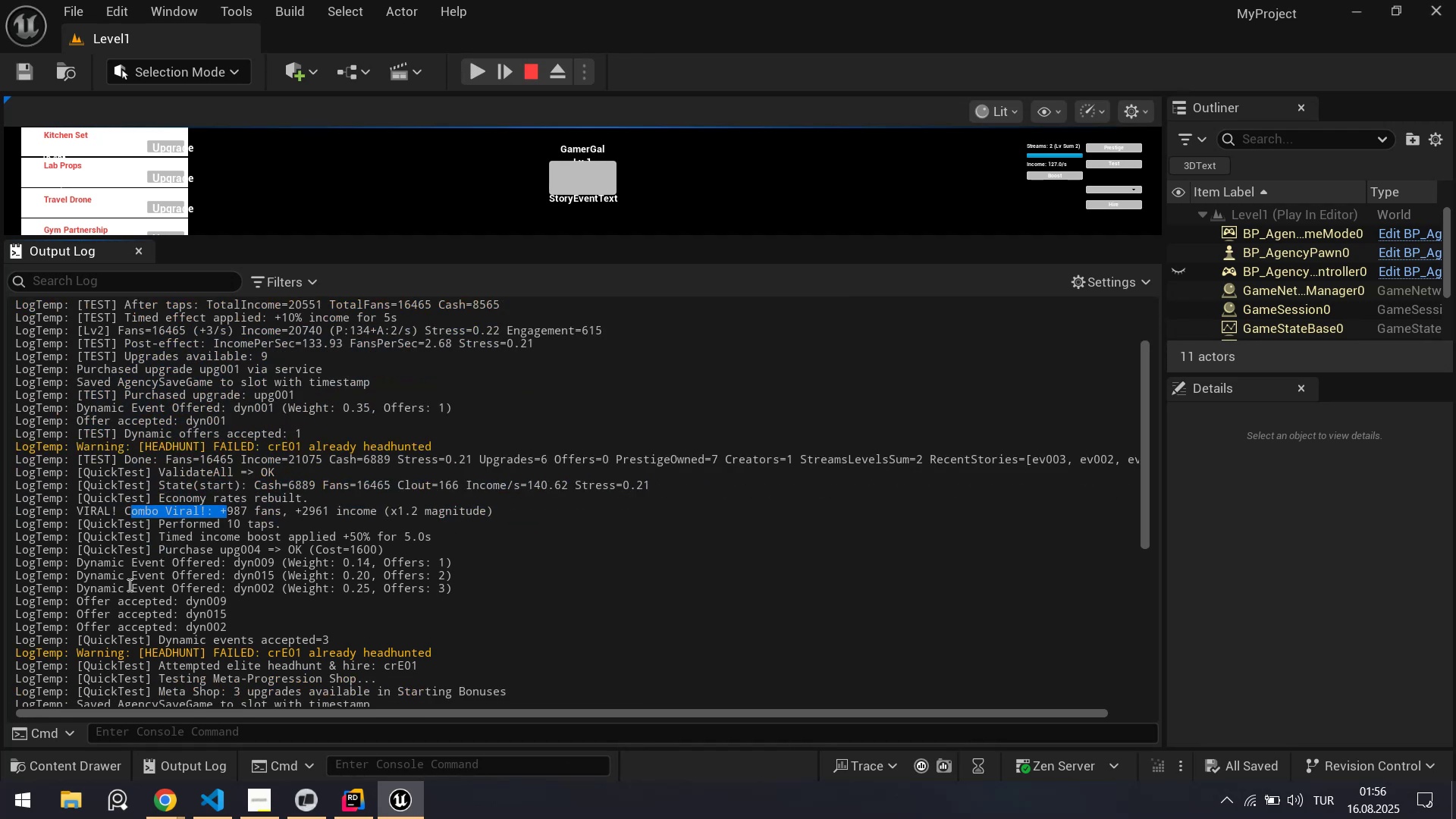 
left_click_drag(start_coordinate=[105, 600], to_coordinate=[204, 620])
 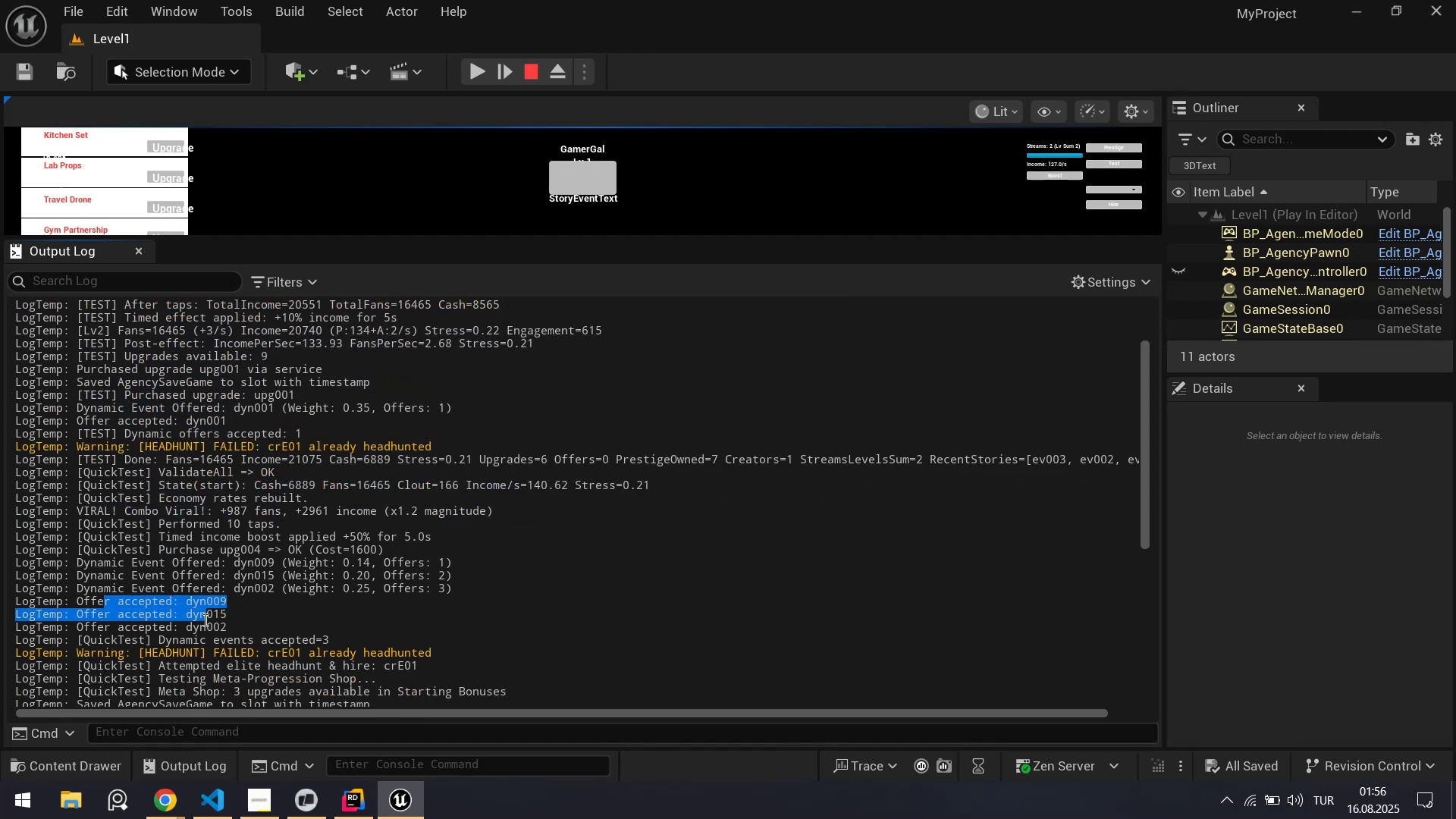 
scroll: coordinate [204, 620], scroll_direction: down, amount: 1.0
 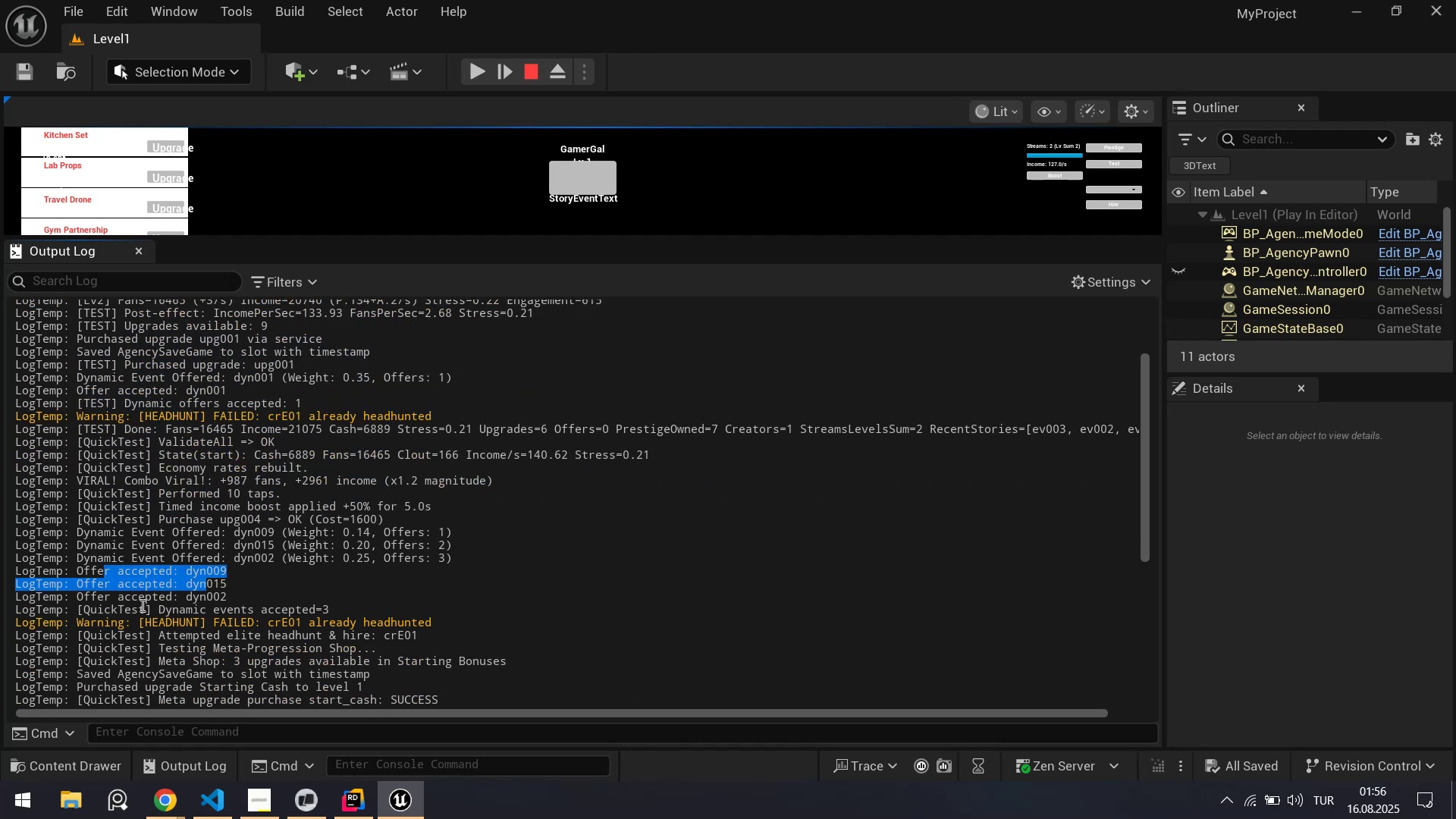 
left_click_drag(start_coordinate=[136, 607], to_coordinate=[253, 605])
 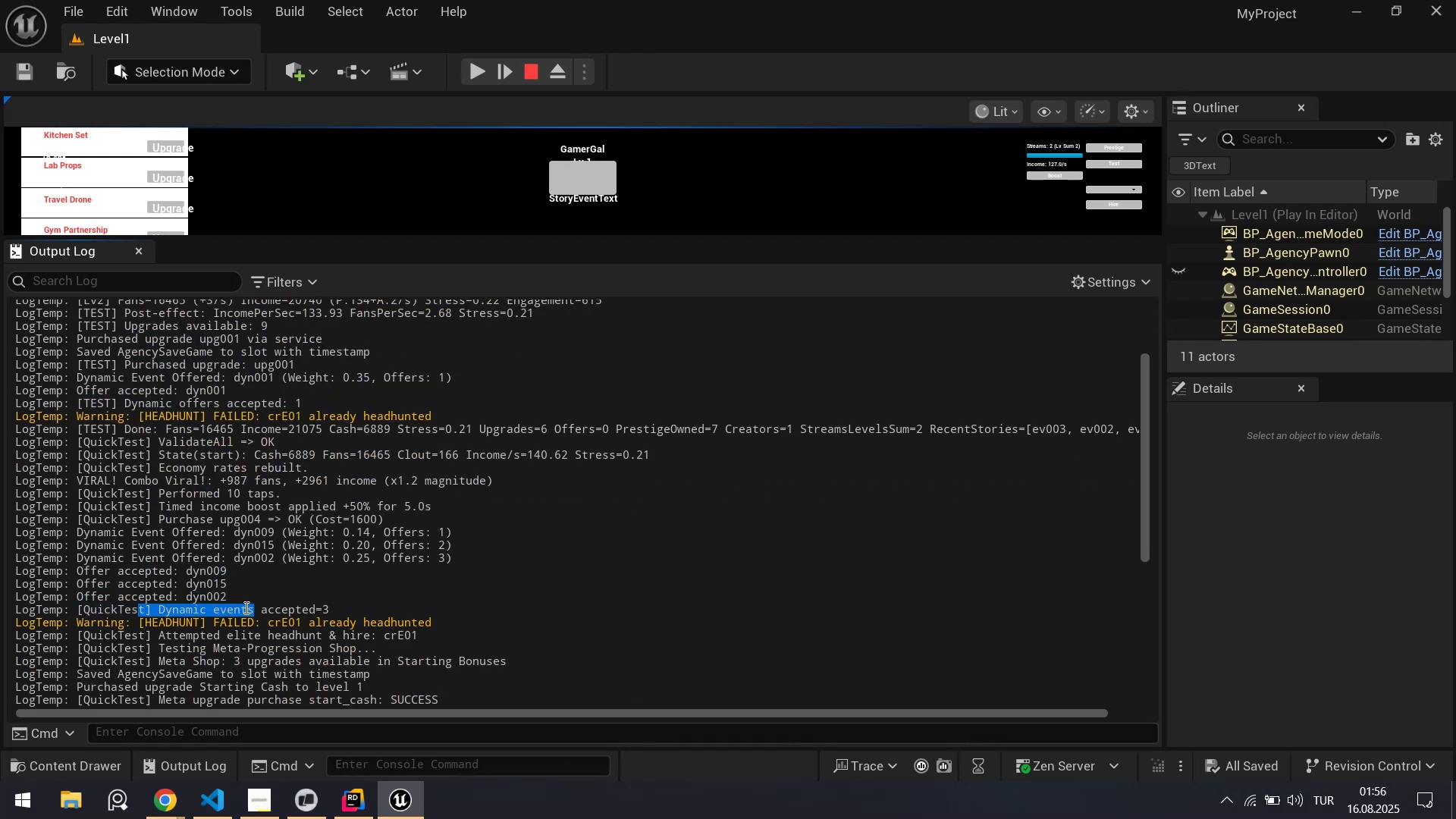 
scroll: coordinate [235, 609], scroll_direction: down, amount: 1.0
 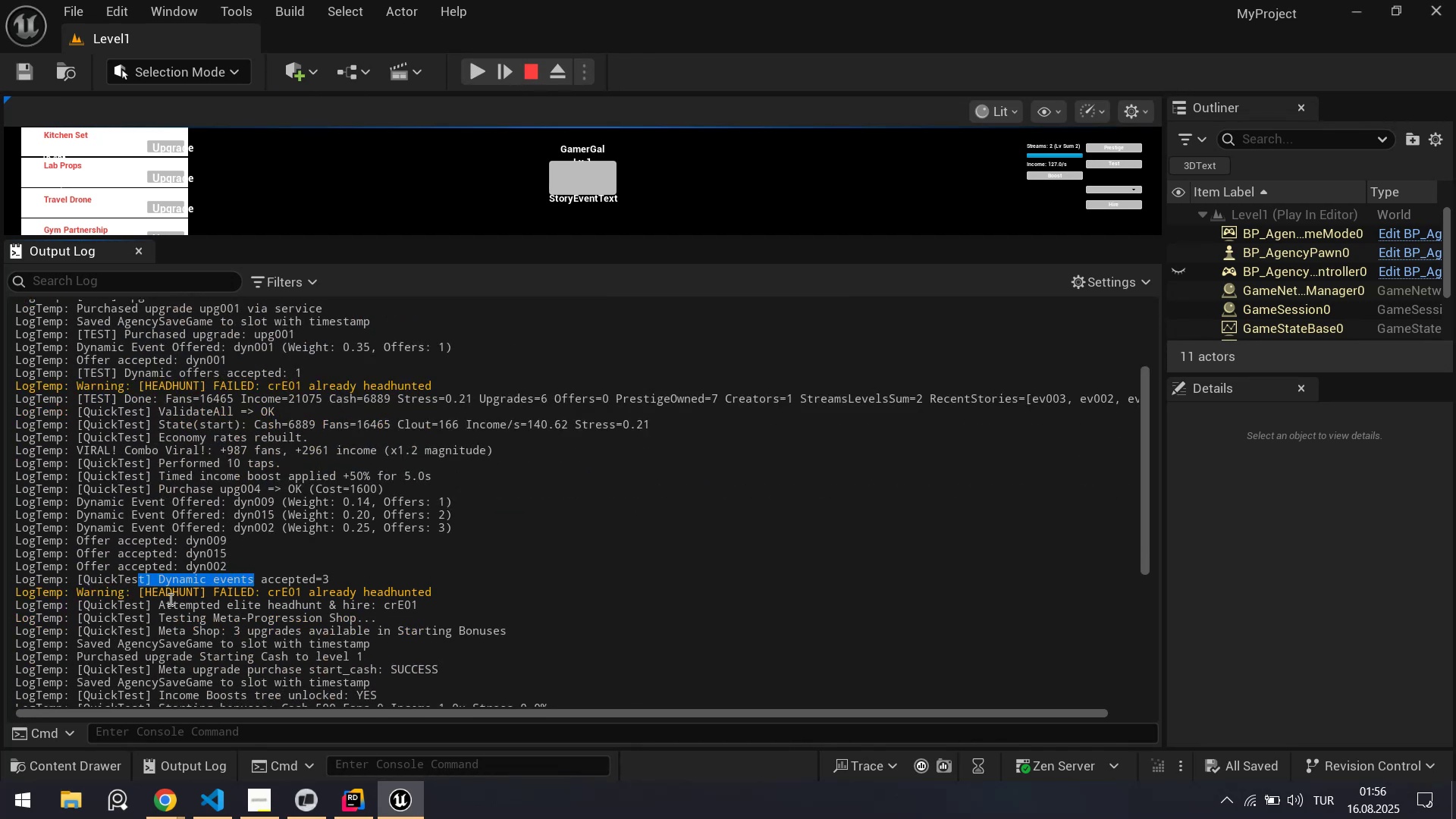 
left_click_drag(start_coordinate=[165, 599], to_coordinate=[216, 601])
 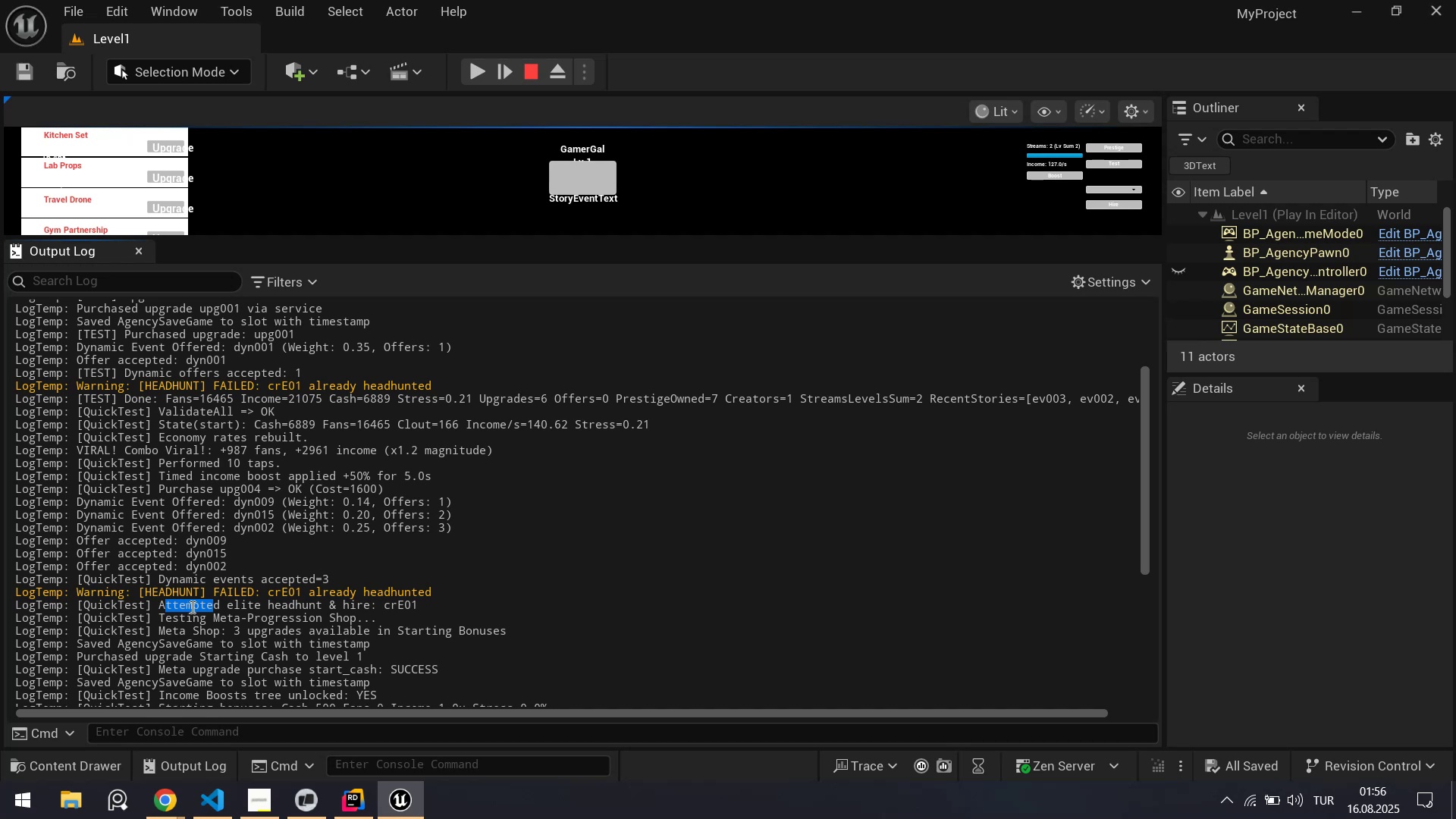 
scroll: coordinate [193, 606], scroll_direction: down, amount: 1.0
 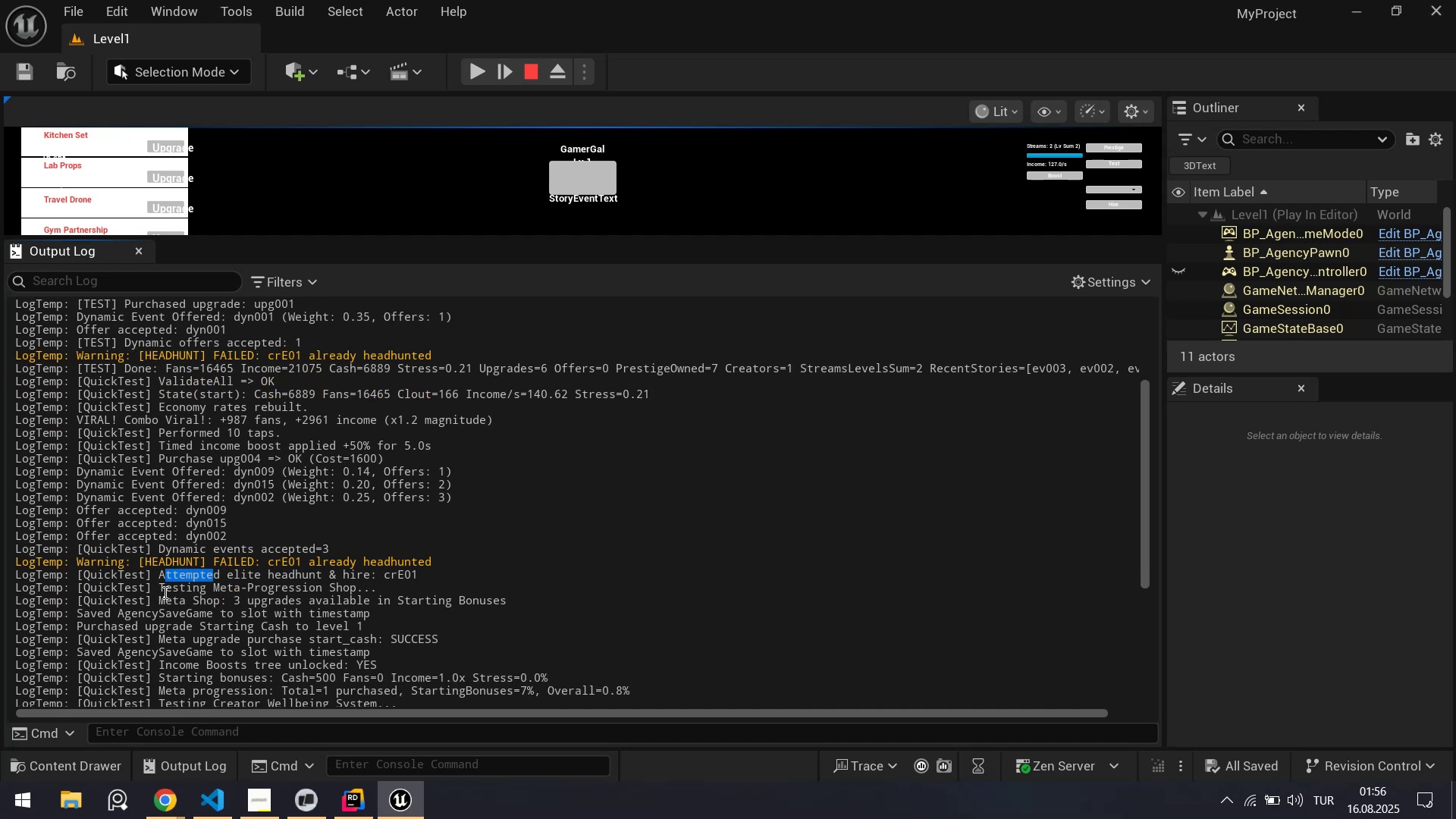 
left_click_drag(start_coordinate=[163, 592], to_coordinate=[263, 589])
 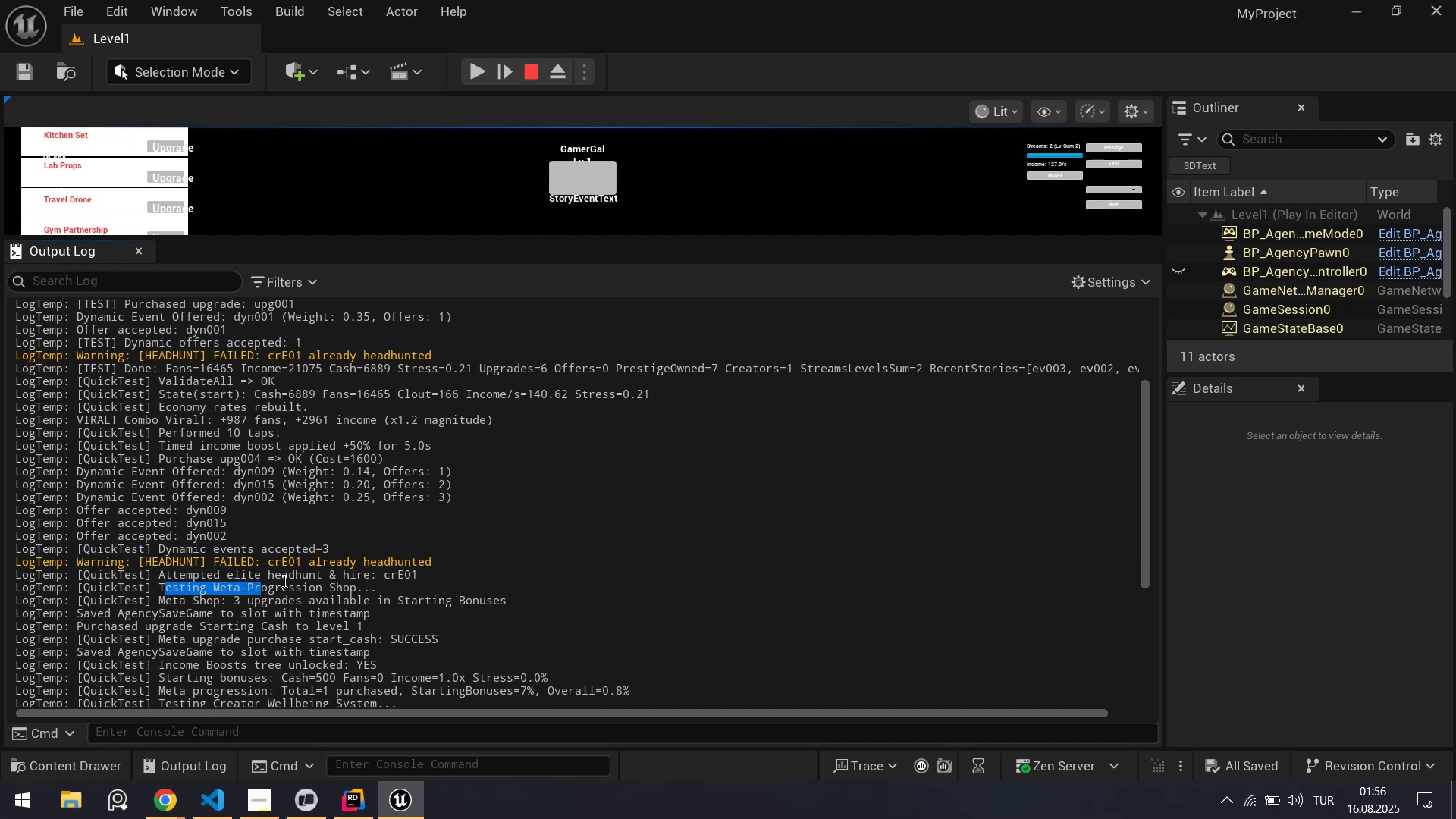 
scroll: coordinate [285, 581], scroll_direction: down, amount: 2.0
 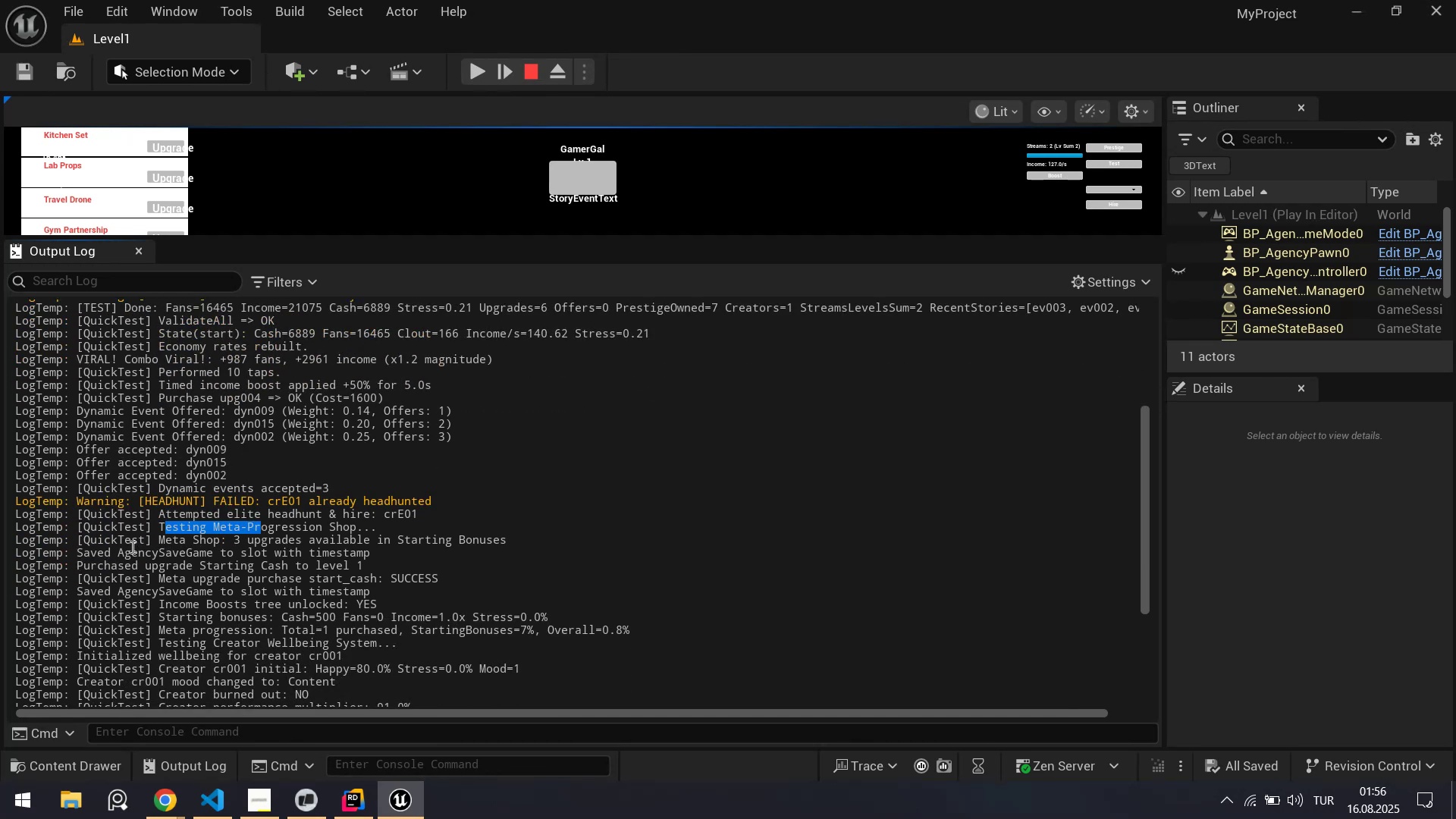 
wait(9.27)
 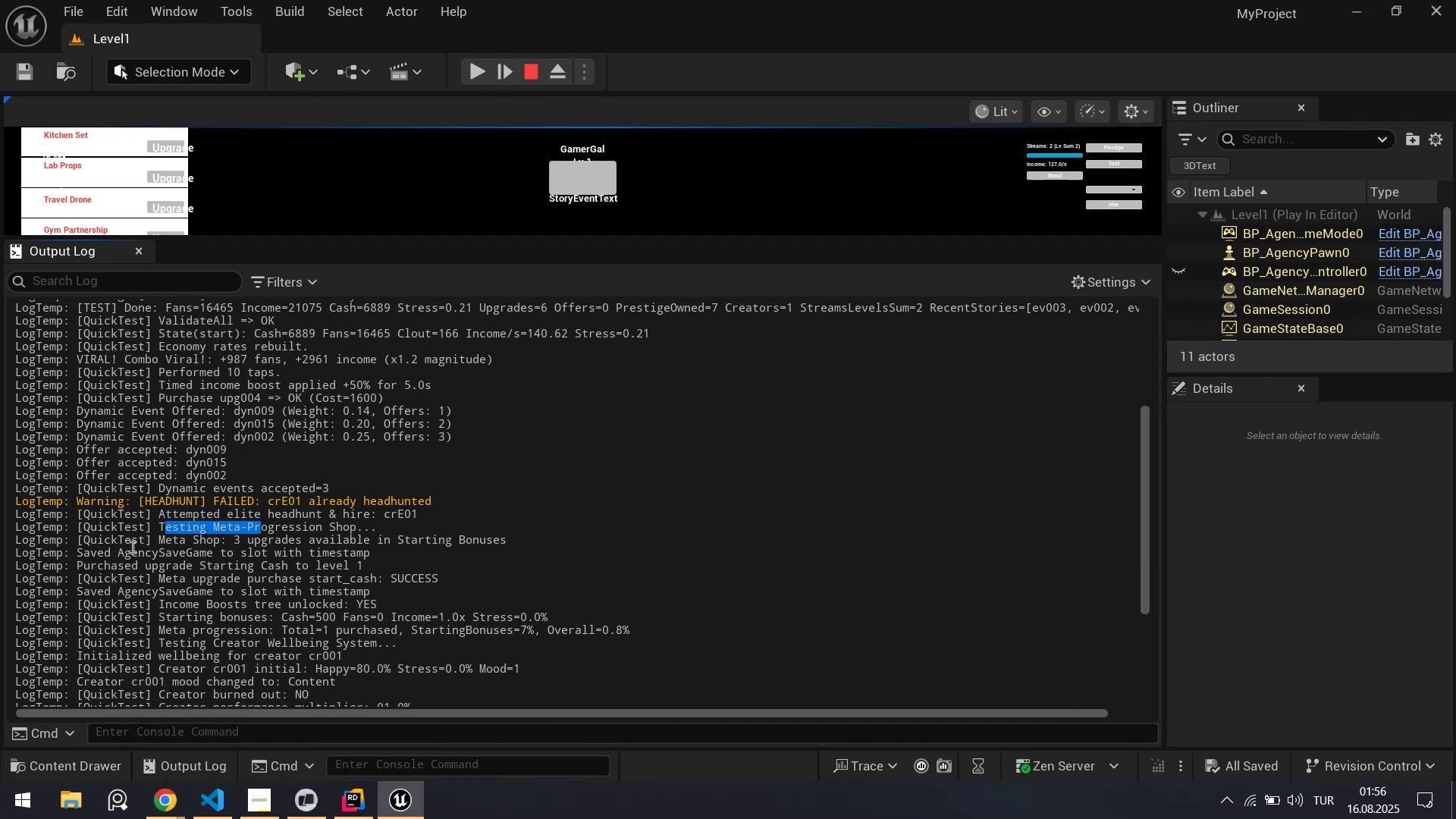 
scroll: coordinate [165, 593], scroll_direction: down, amount: 2.0
 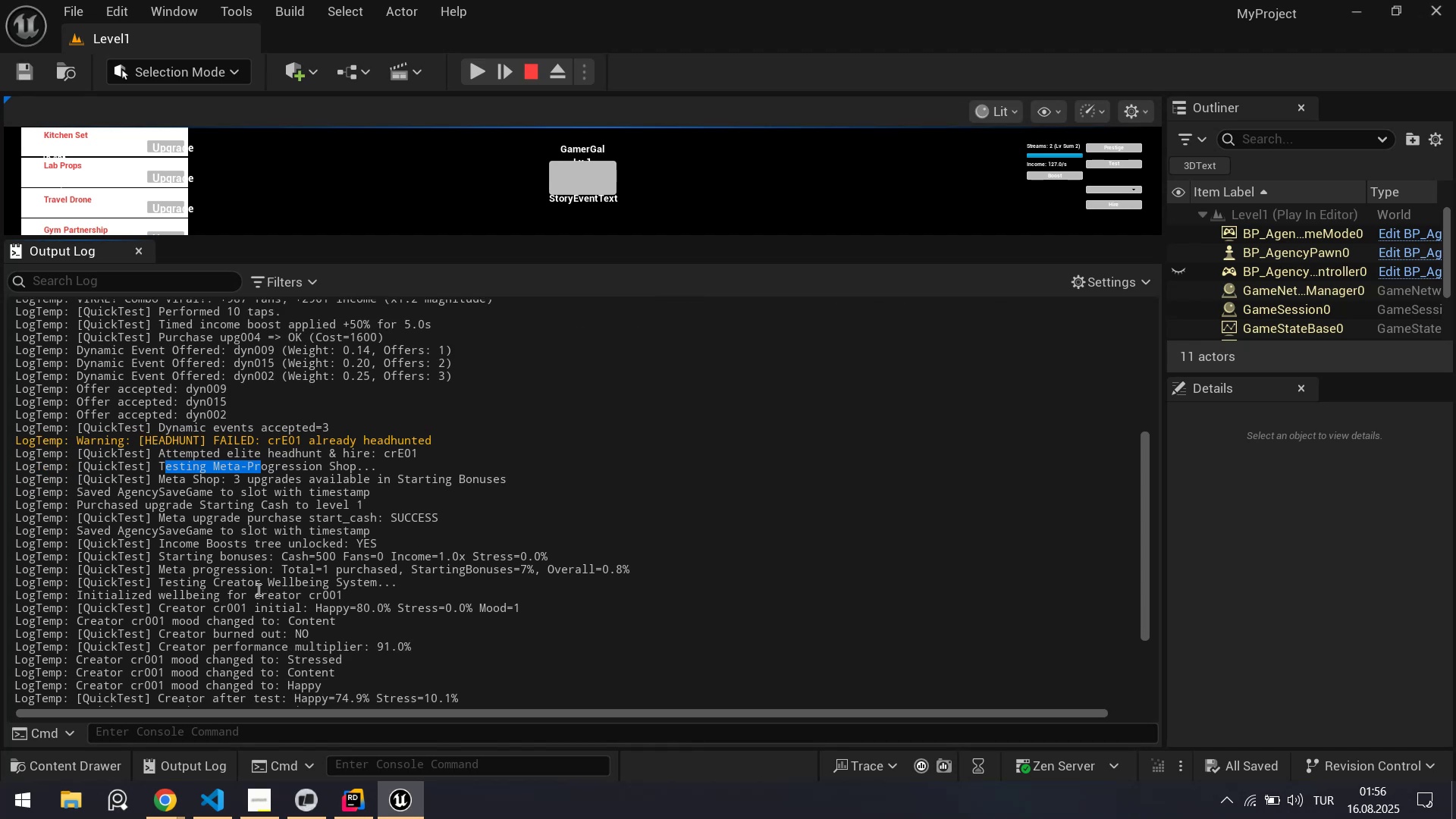 
left_click_drag(start_coordinate=[258, 572], to_coordinate=[583, 573])
 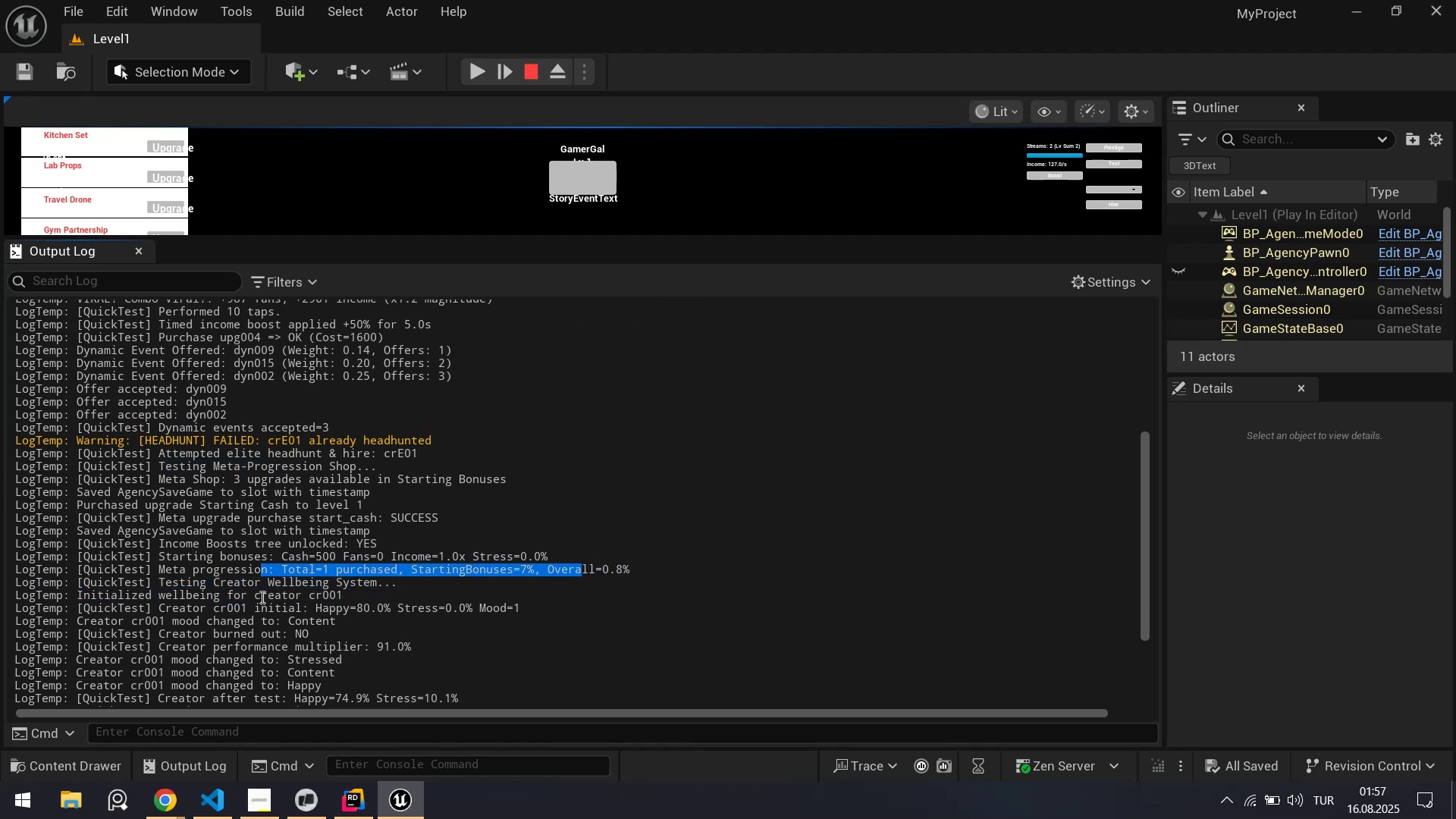 
left_click_drag(start_coordinate=[177, 585], to_coordinate=[313, 598])
 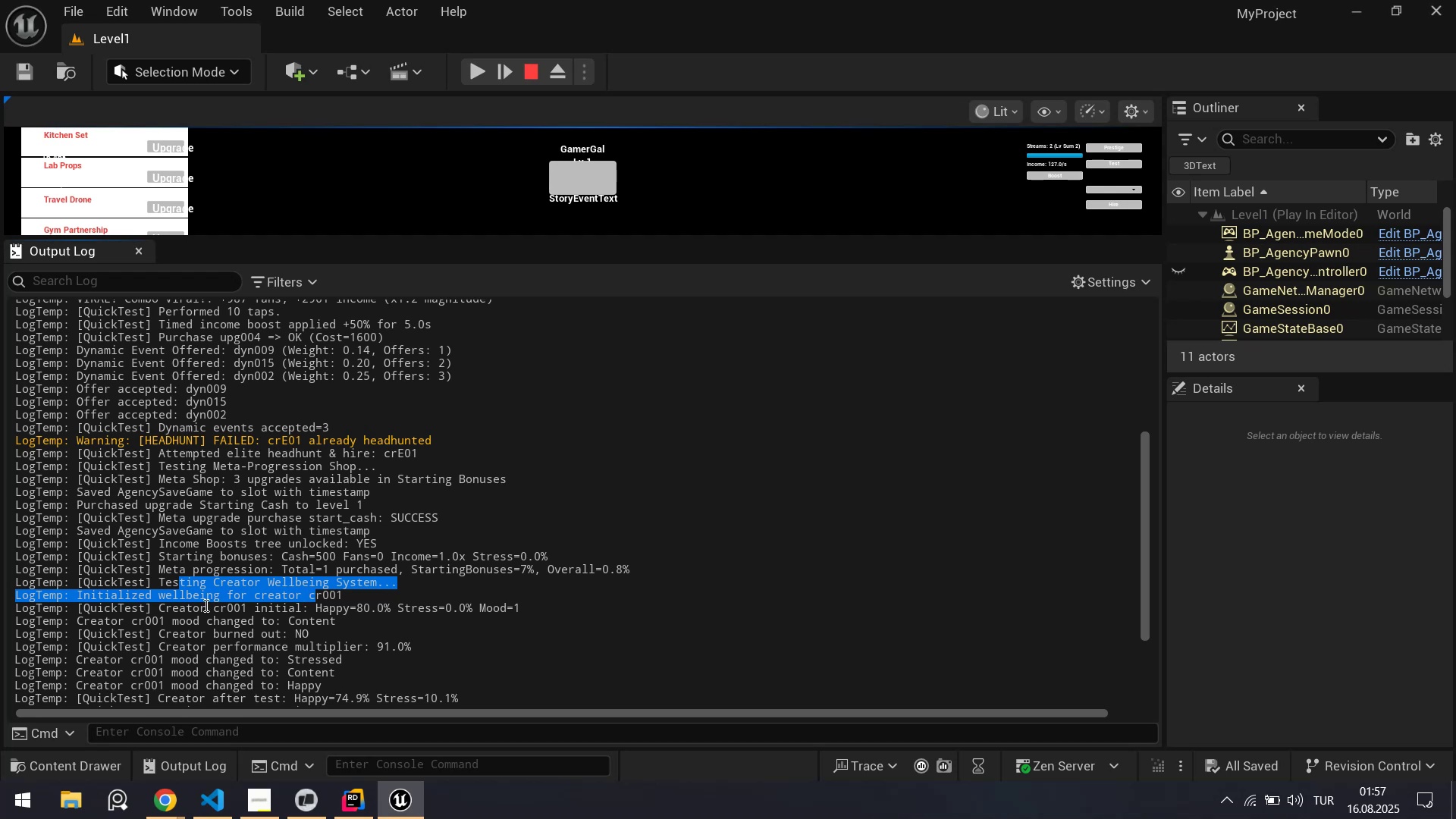 
left_click_drag(start_coordinate=[205, 605], to_coordinate=[450, 609])
 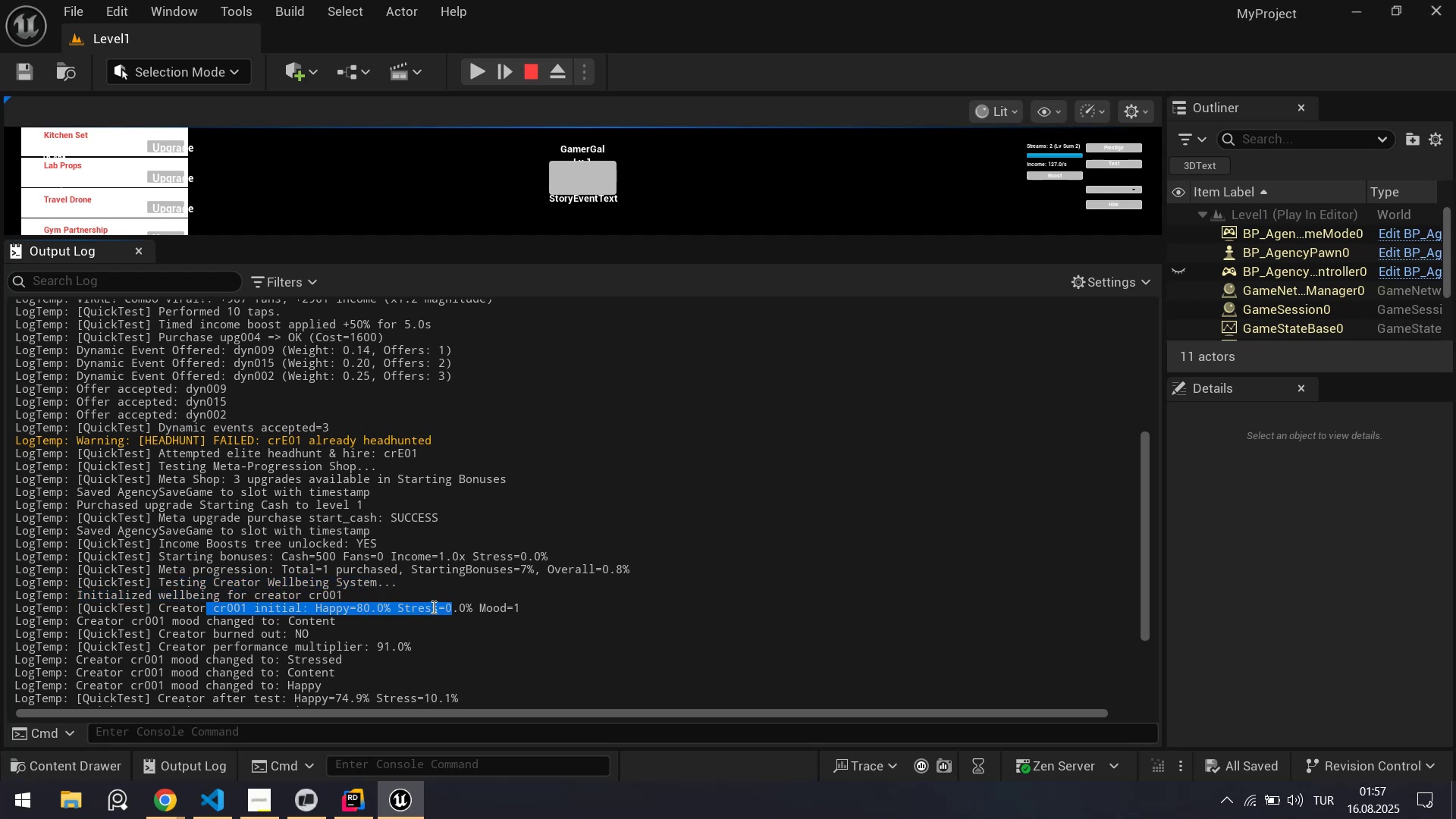 
scroll: coordinate [380, 604], scroll_direction: down, amount: 2.0
 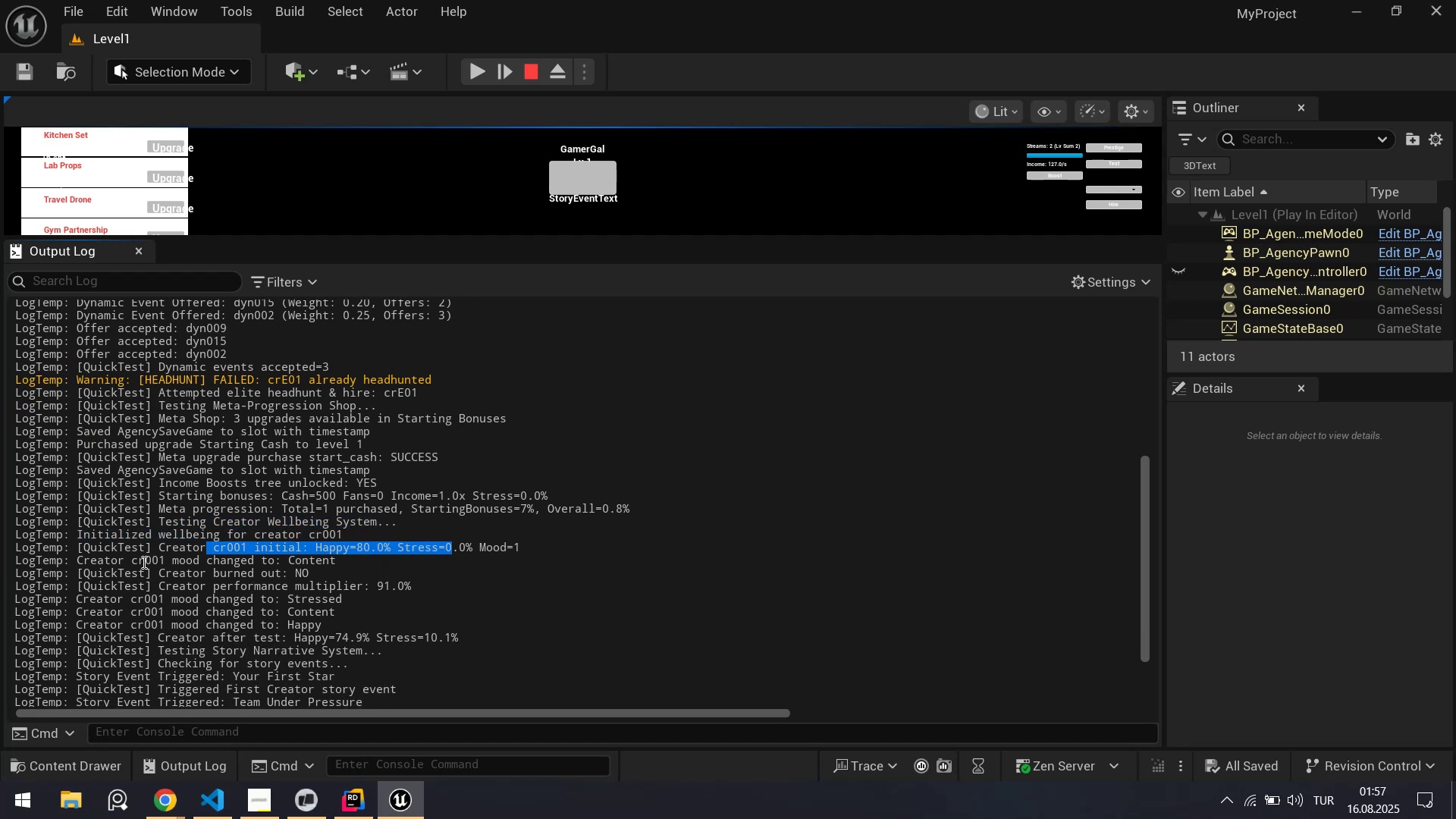 
left_click_drag(start_coordinate=[139, 563], to_coordinate=[210, 567])
 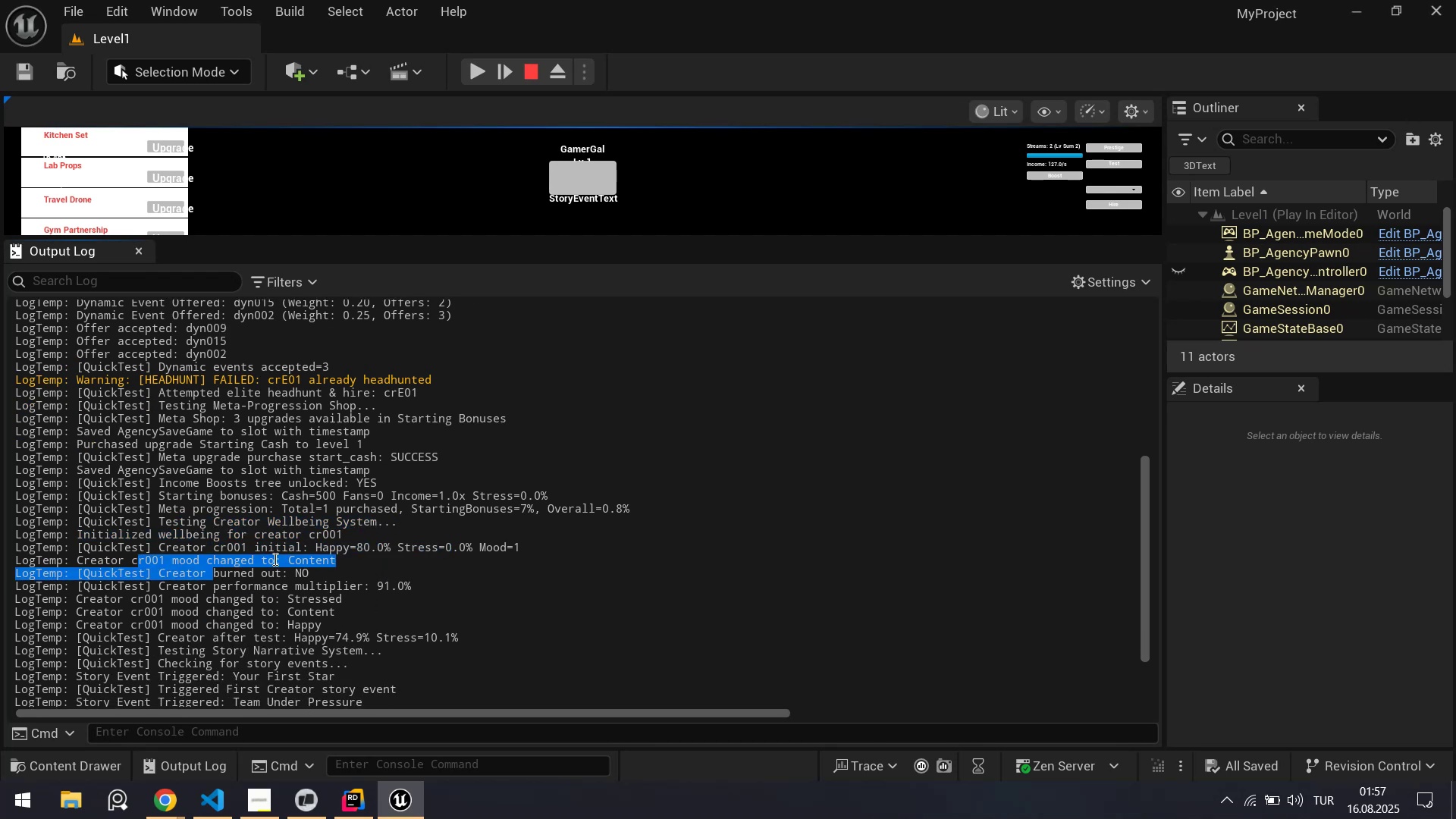 
right_click([304, 546])
 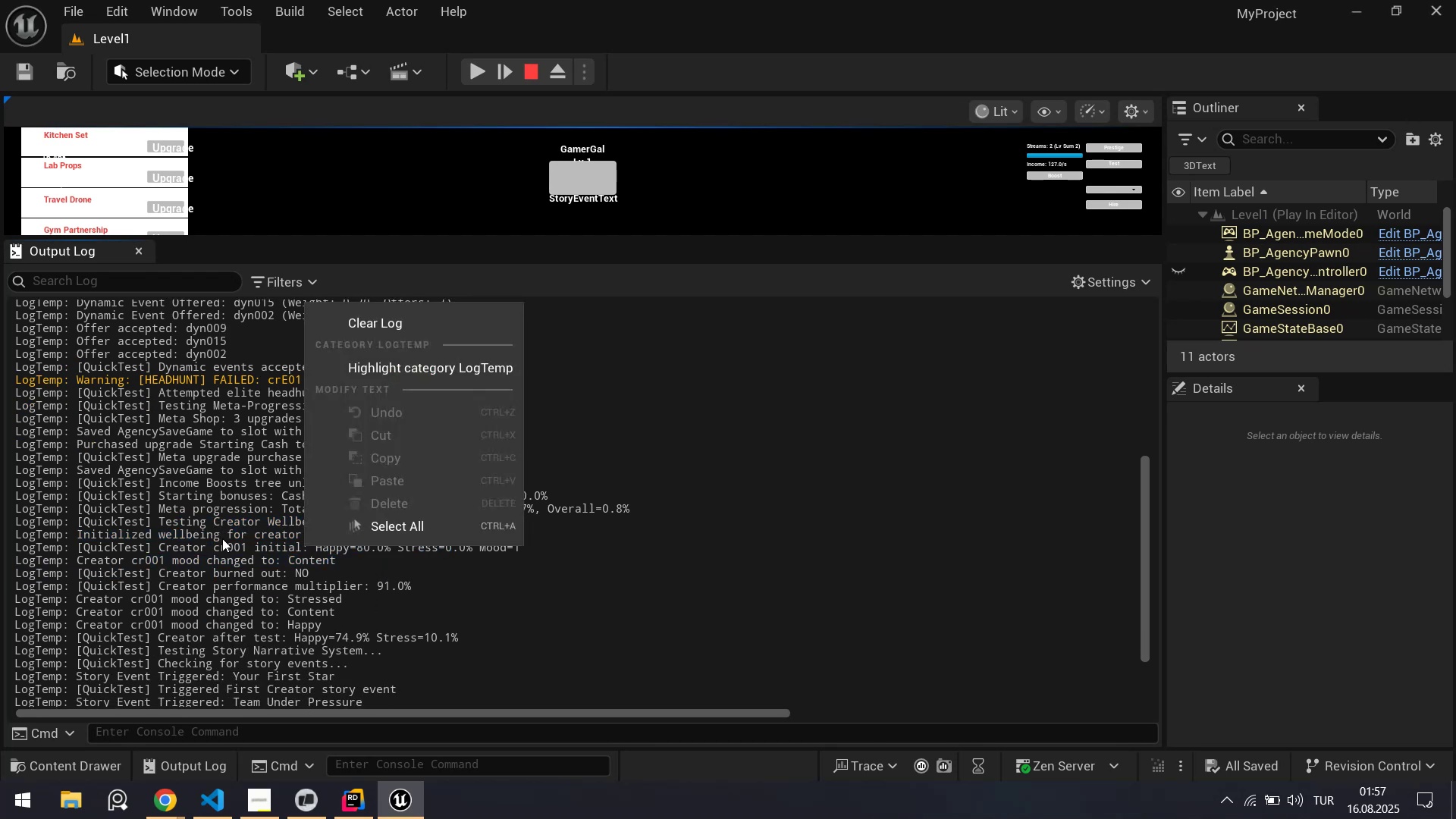 
left_click([222, 538])
 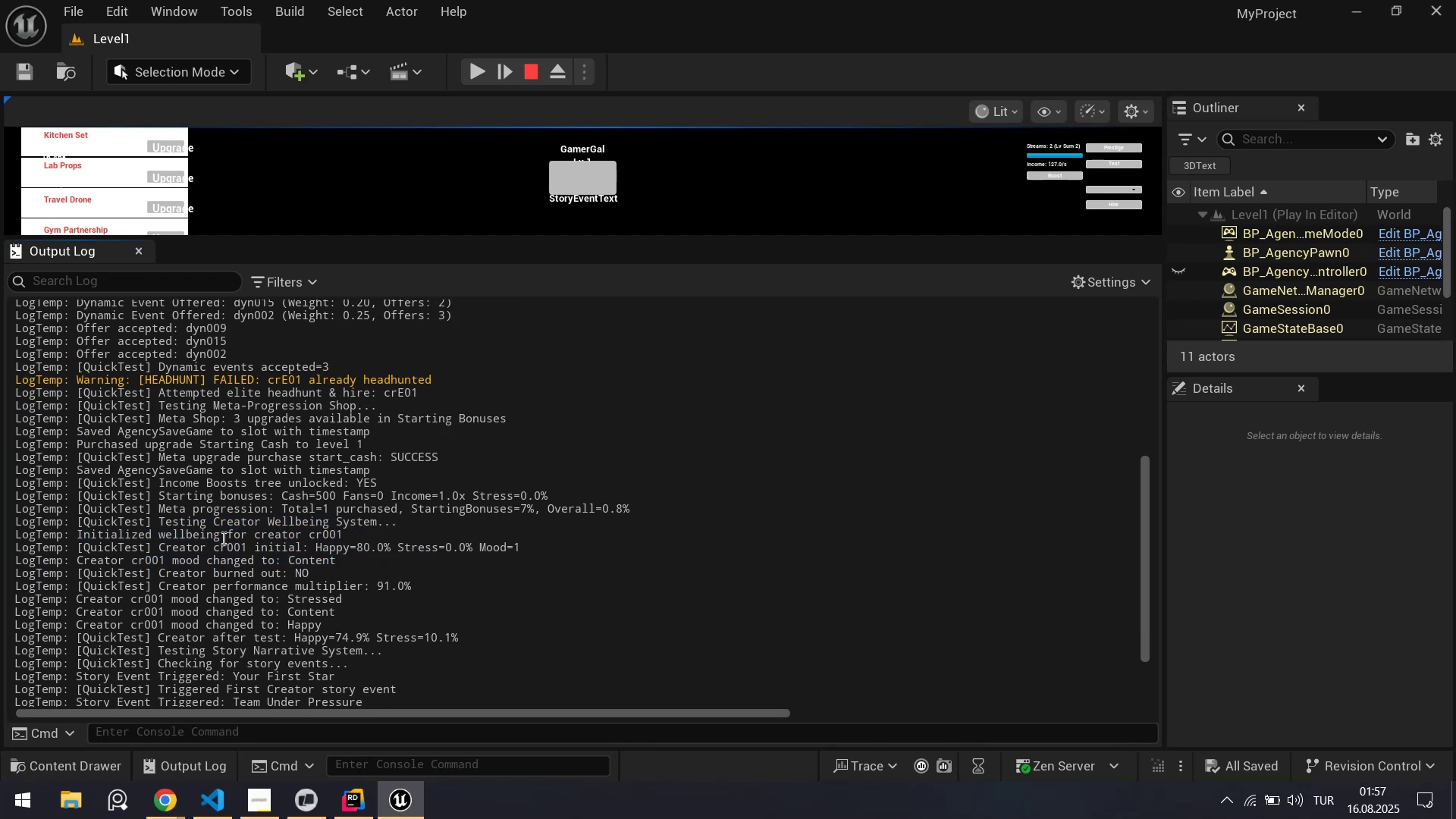 
scroll: coordinate [222, 538], scroll_direction: down, amount: 1.0
 